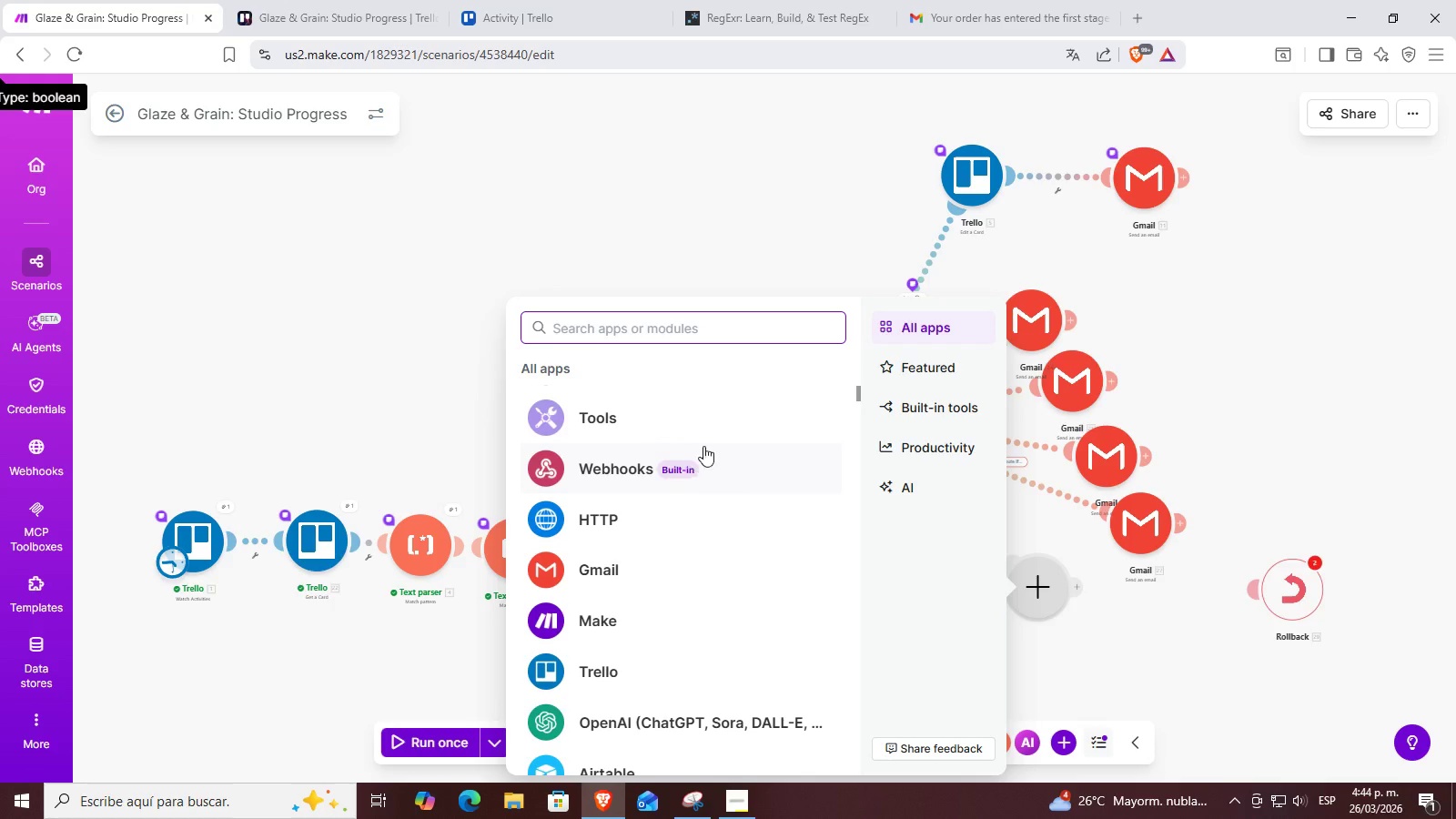 
left_click([734, 427])
 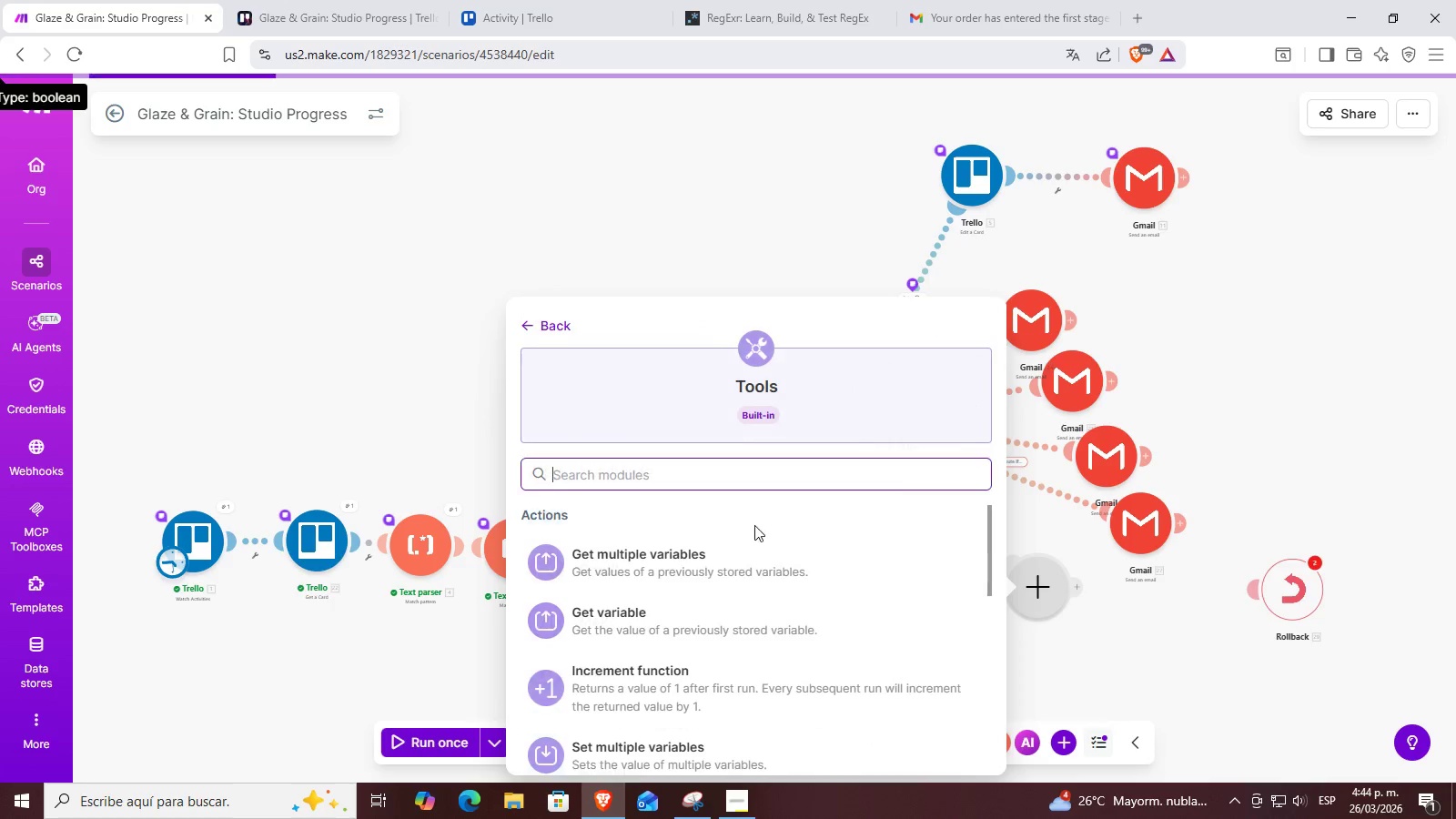 
scroll: coordinate [784, 578], scroll_direction: down, amount: 3.0
 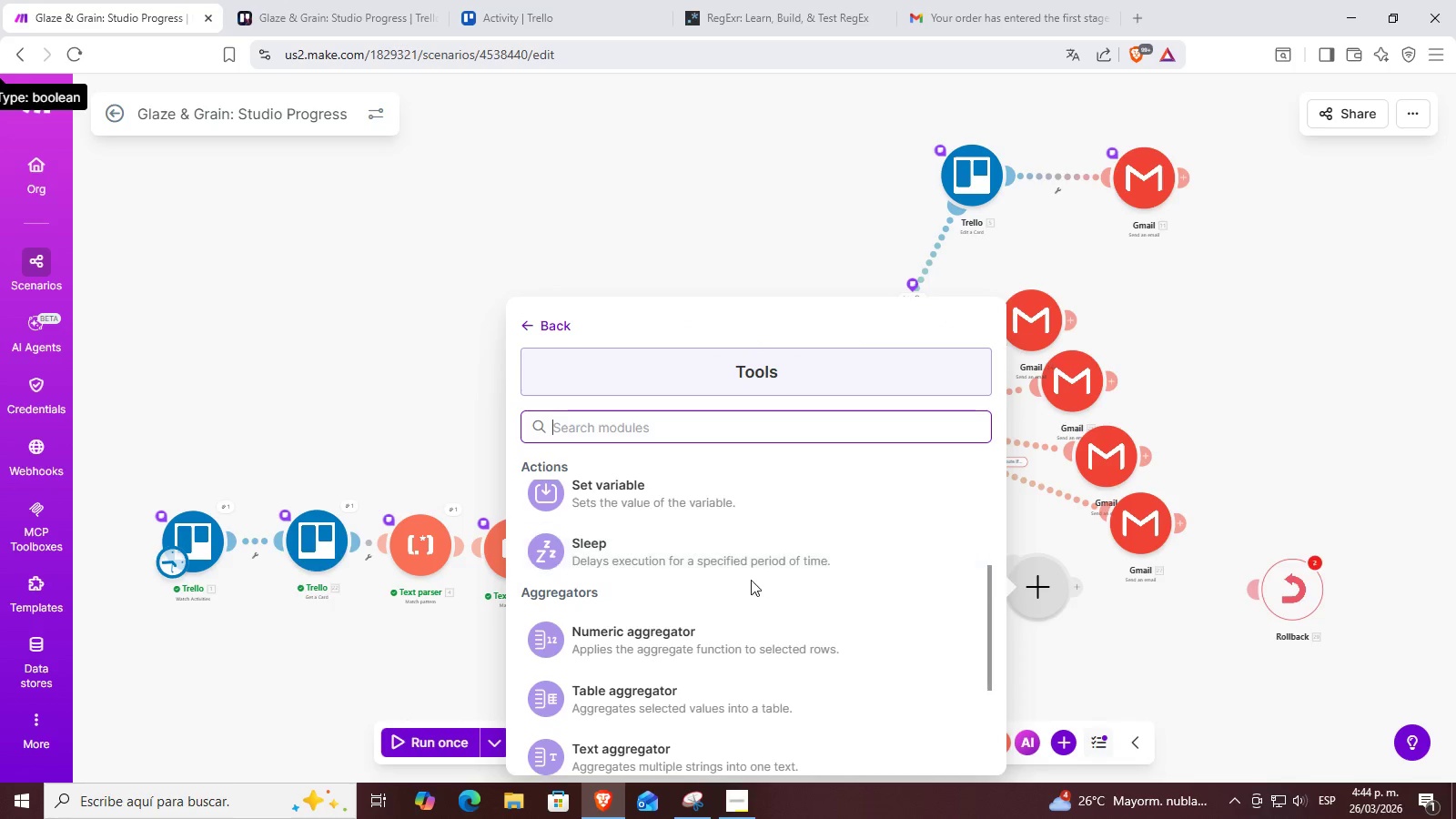 
left_click([745, 574])
 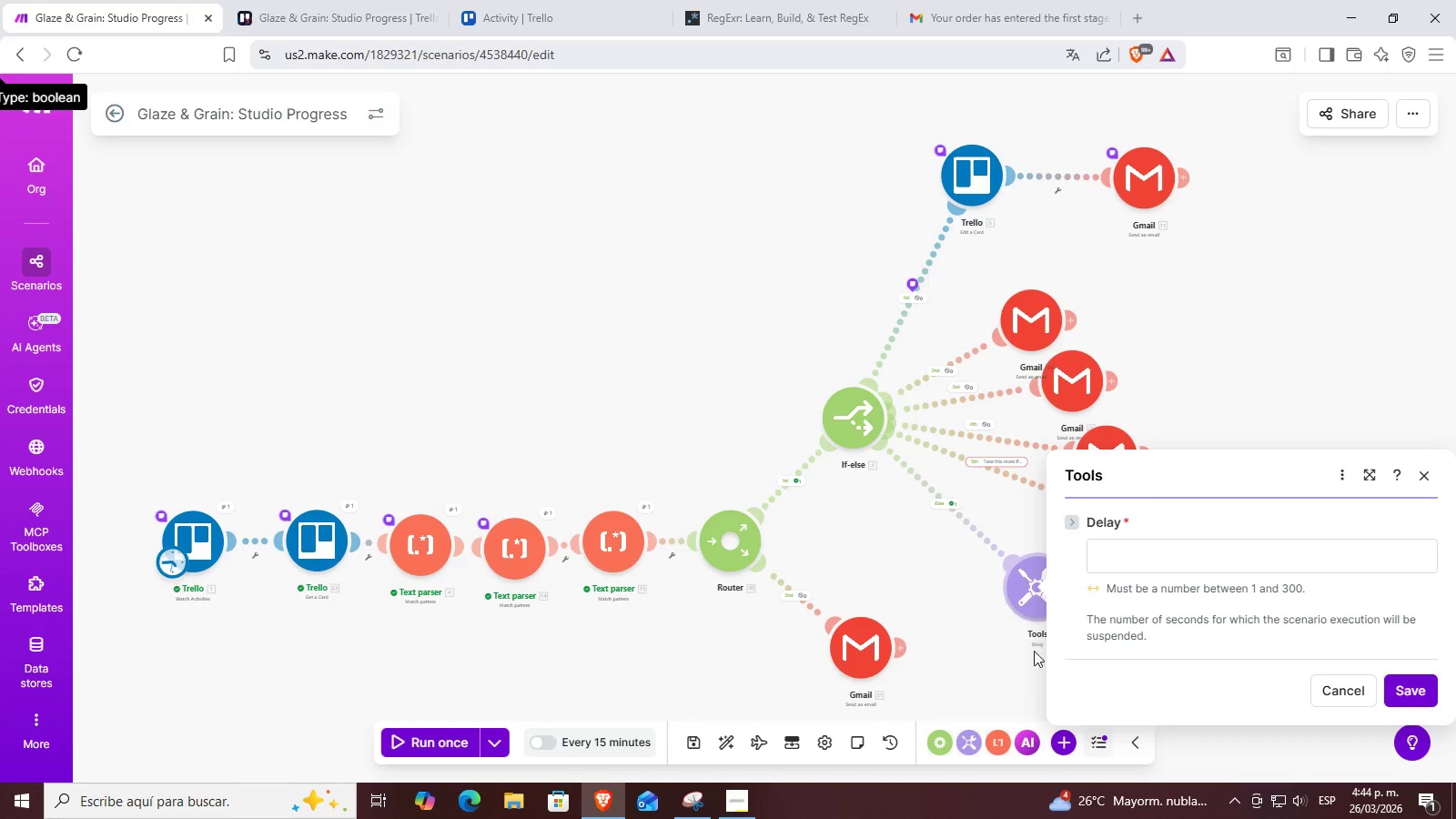 
left_click_drag(start_coordinate=[940, 620], to_coordinate=[814, 601])
 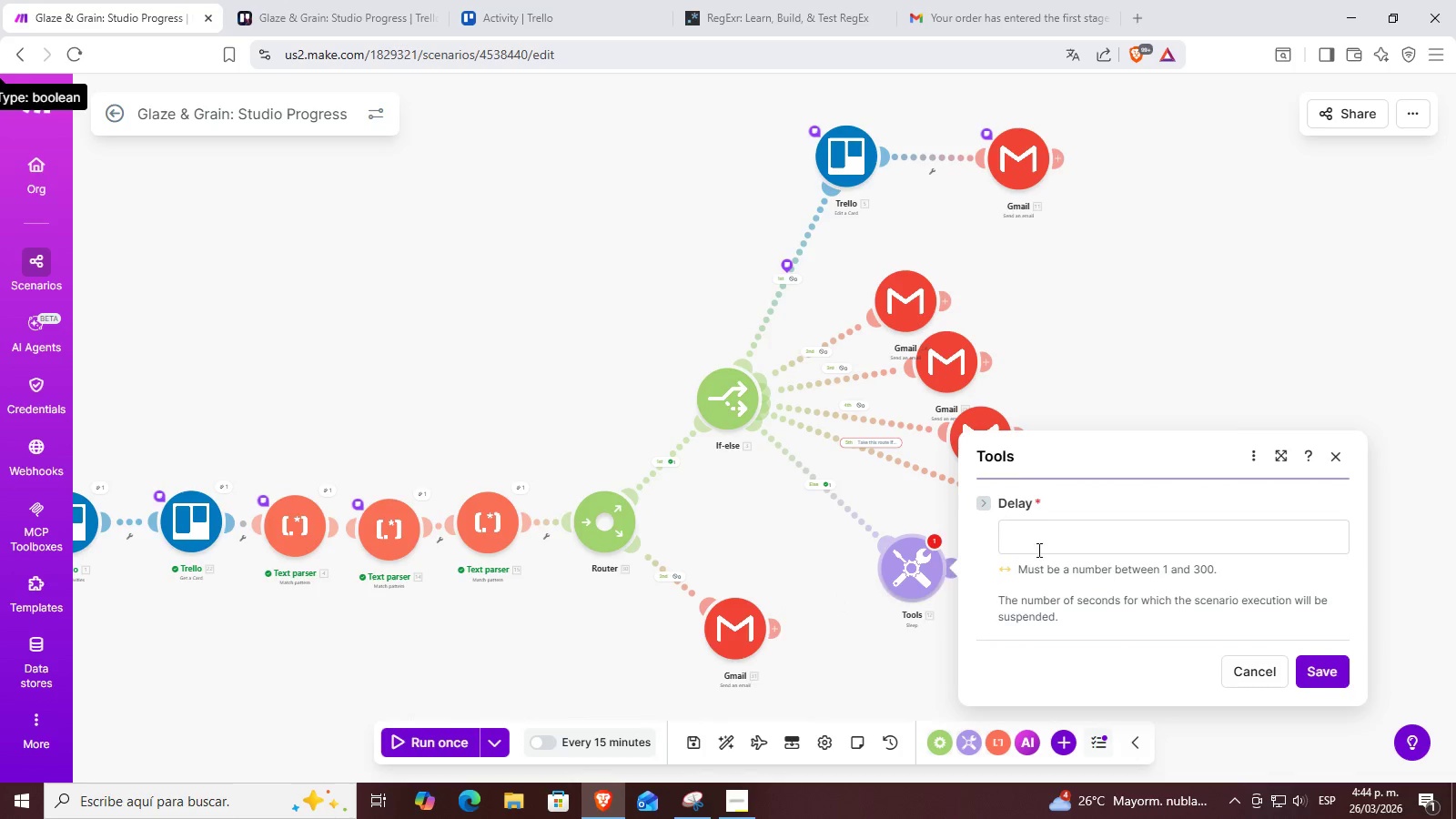 
left_click([1043, 544])
 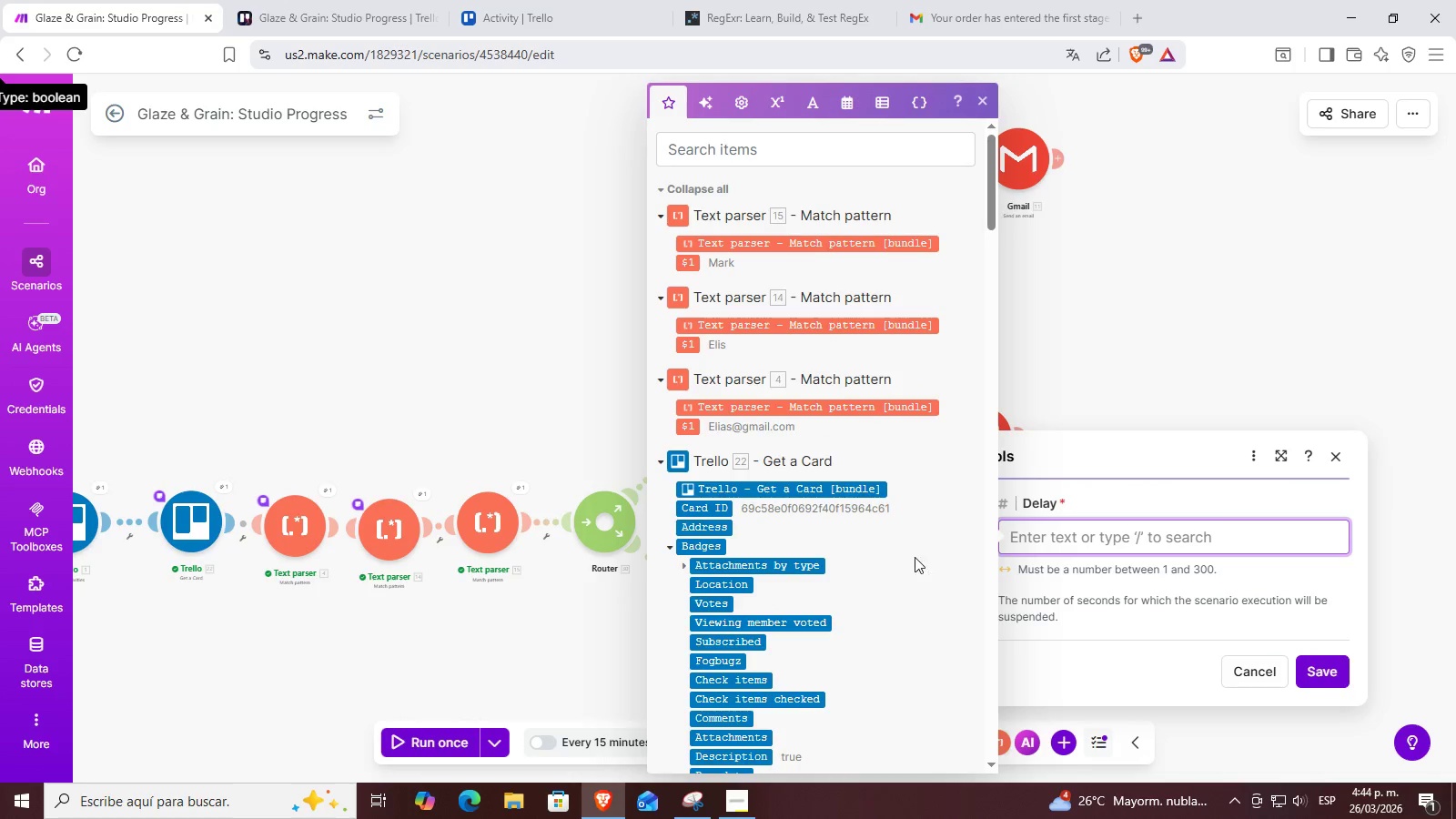 
left_click([1129, 585])
 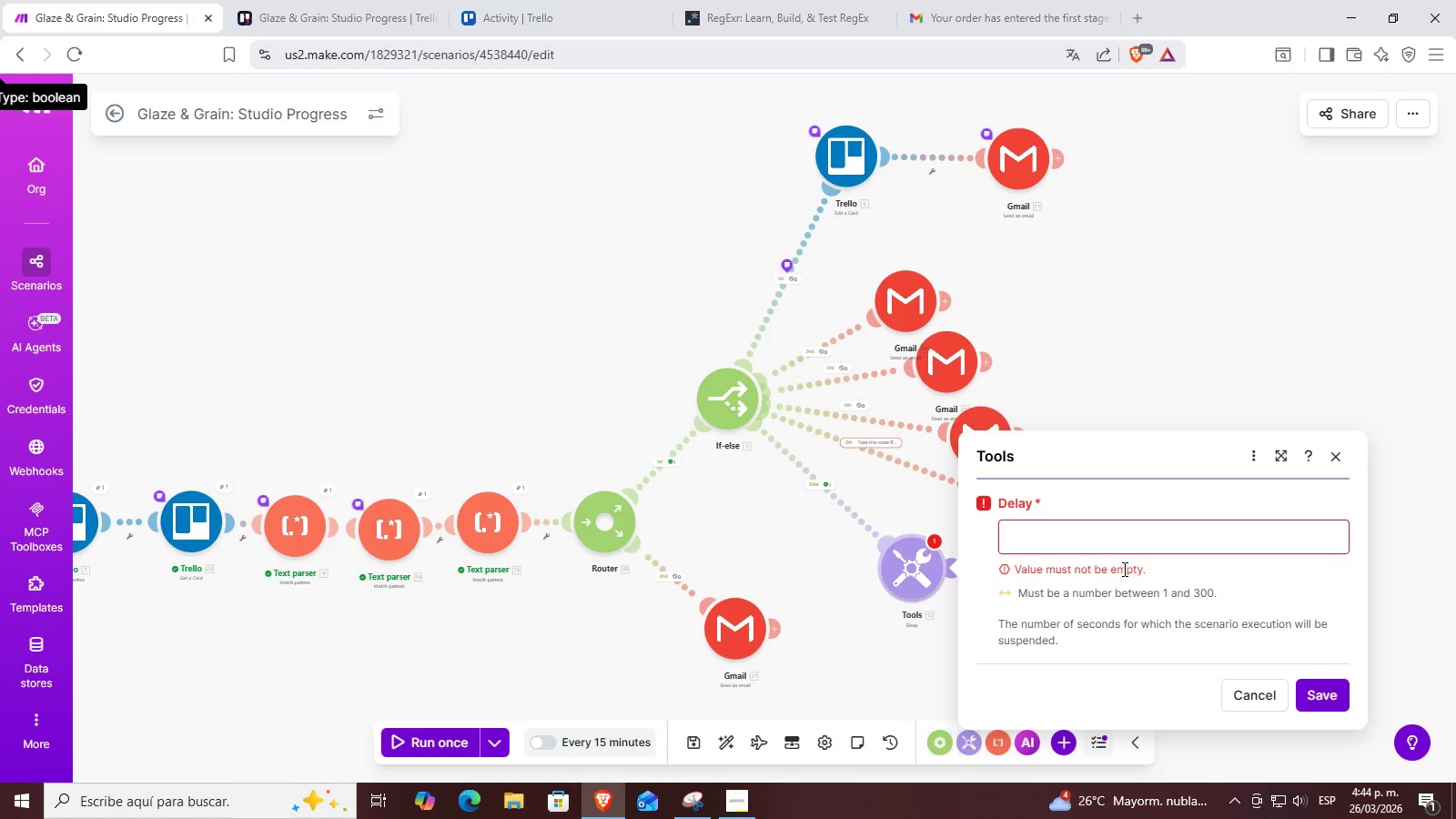 
left_click([1128, 538])
 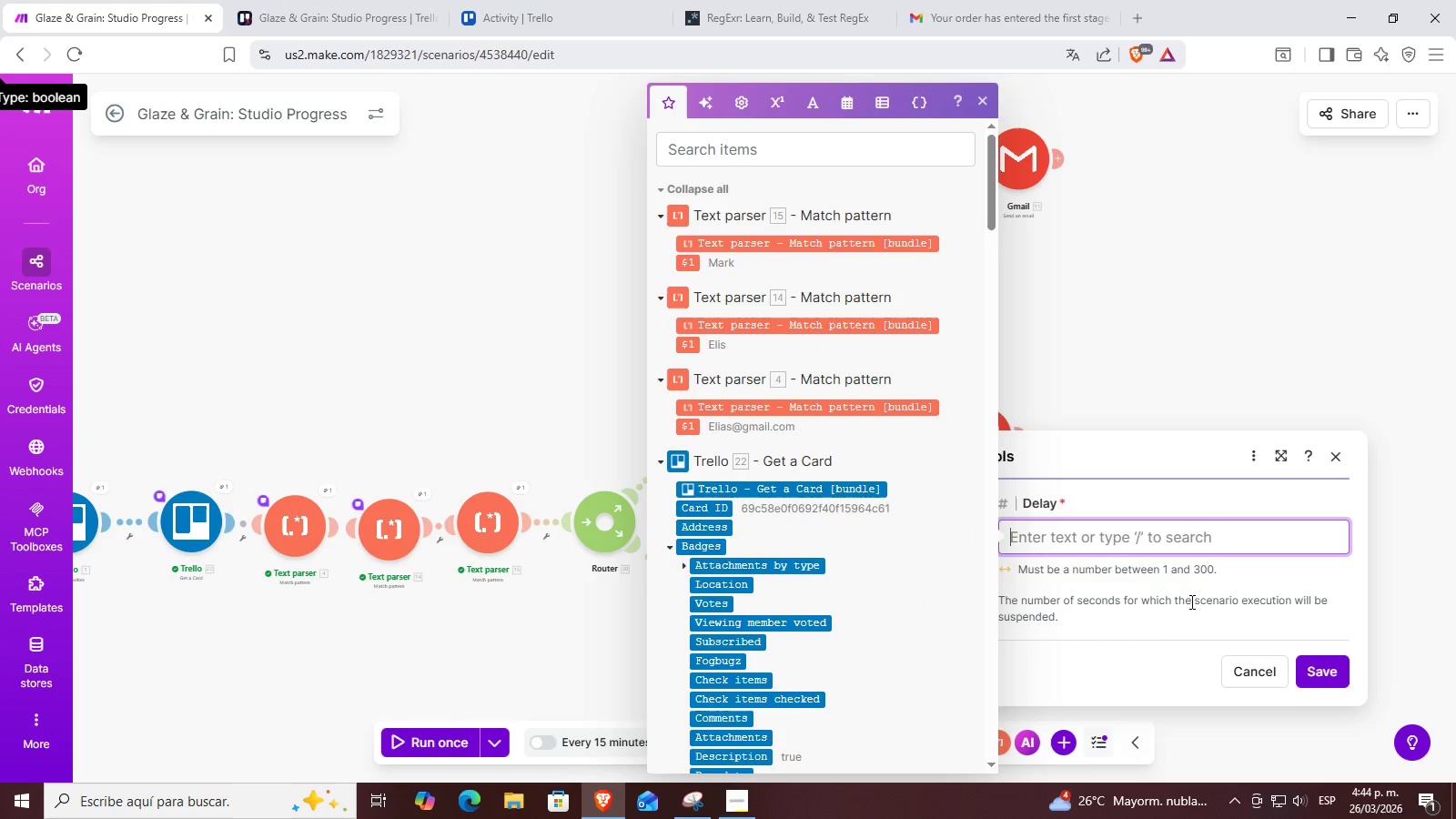 
wait(12.56)
 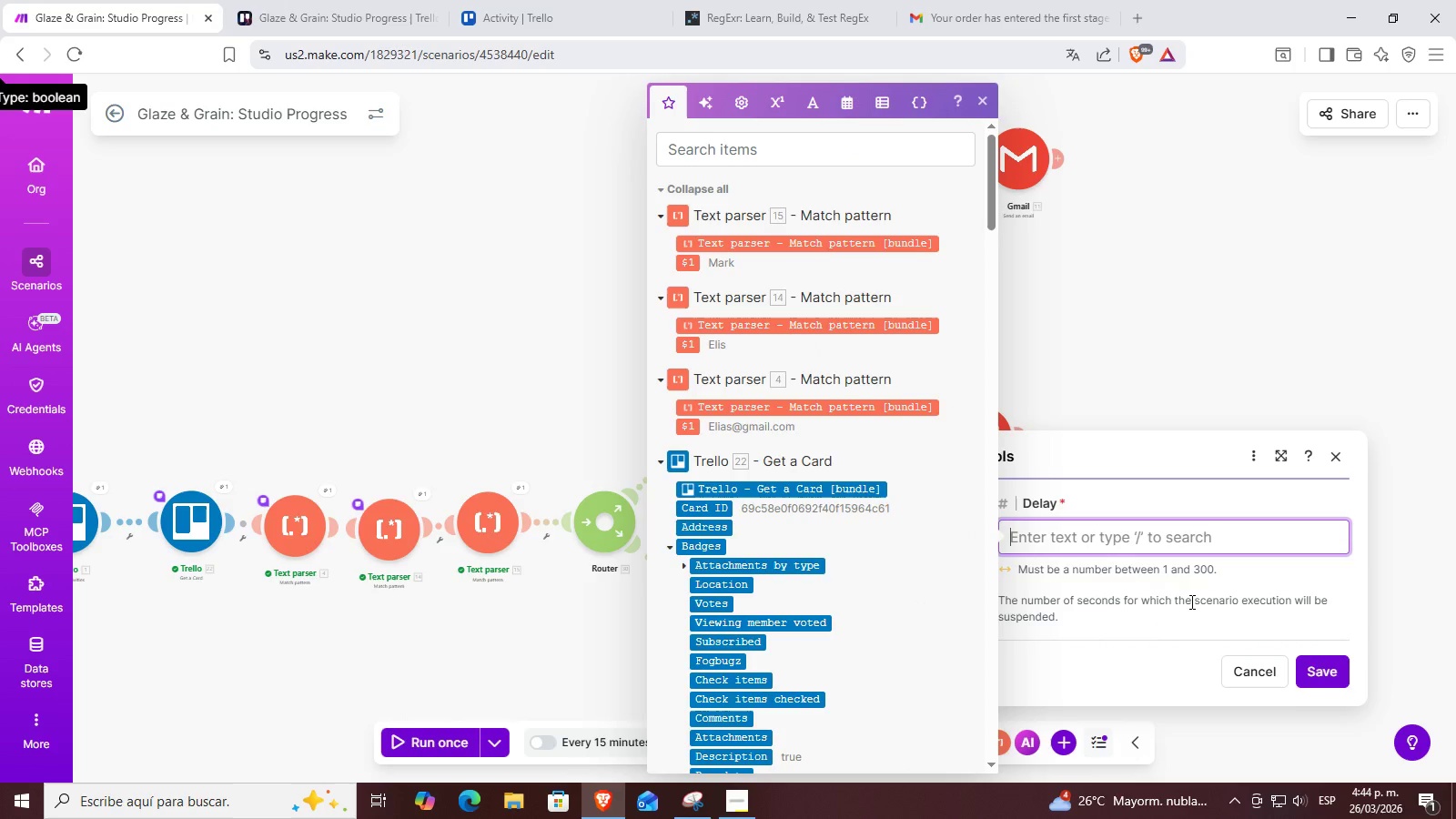 
type(120)
key(Backspace)
key(Backspace)
key(Backspace)
type(60)
key(Backspace)
key(Backspace)
type(120)
key(Backspace)
key(Backspace)
key(Backspace)
type(60)
 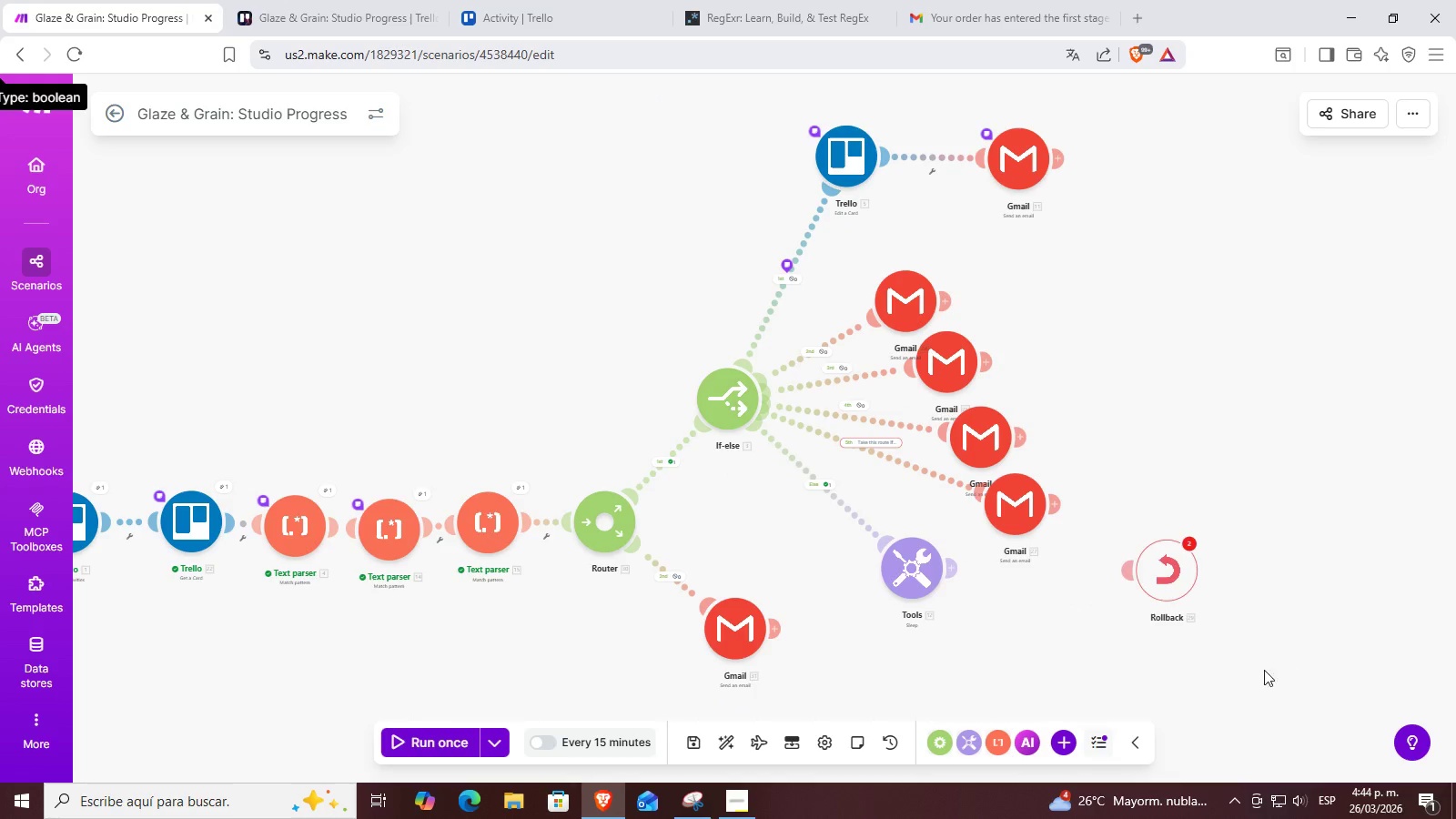 
left_click_drag(start_coordinate=[1077, 623], to_coordinate=[1042, 559])
 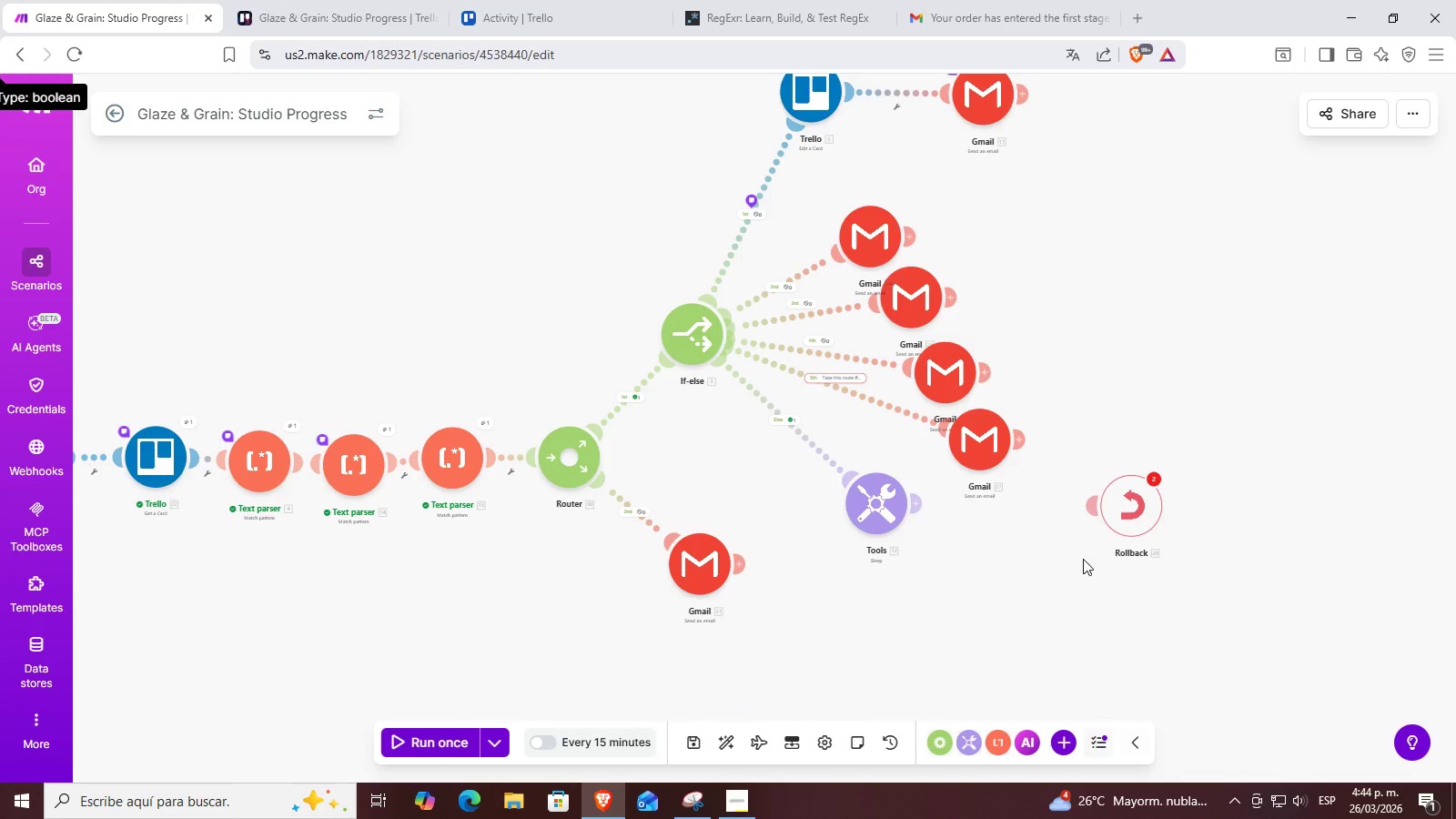 
left_click_drag(start_coordinate=[1104, 554], to_coordinate=[1093, 553])
 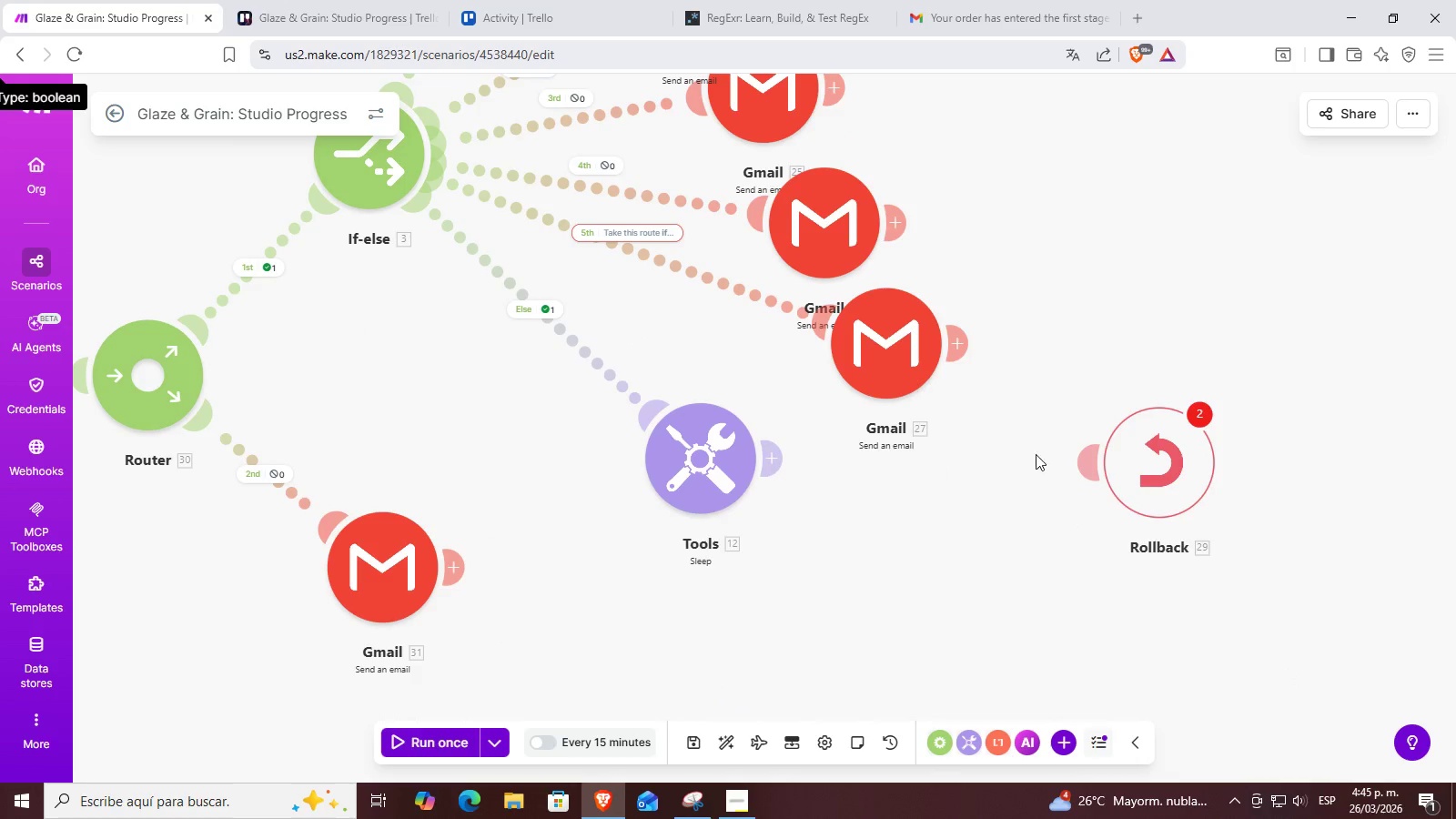 
scroll: coordinate [1083, 559], scroll_direction: up, amount: 3.0
 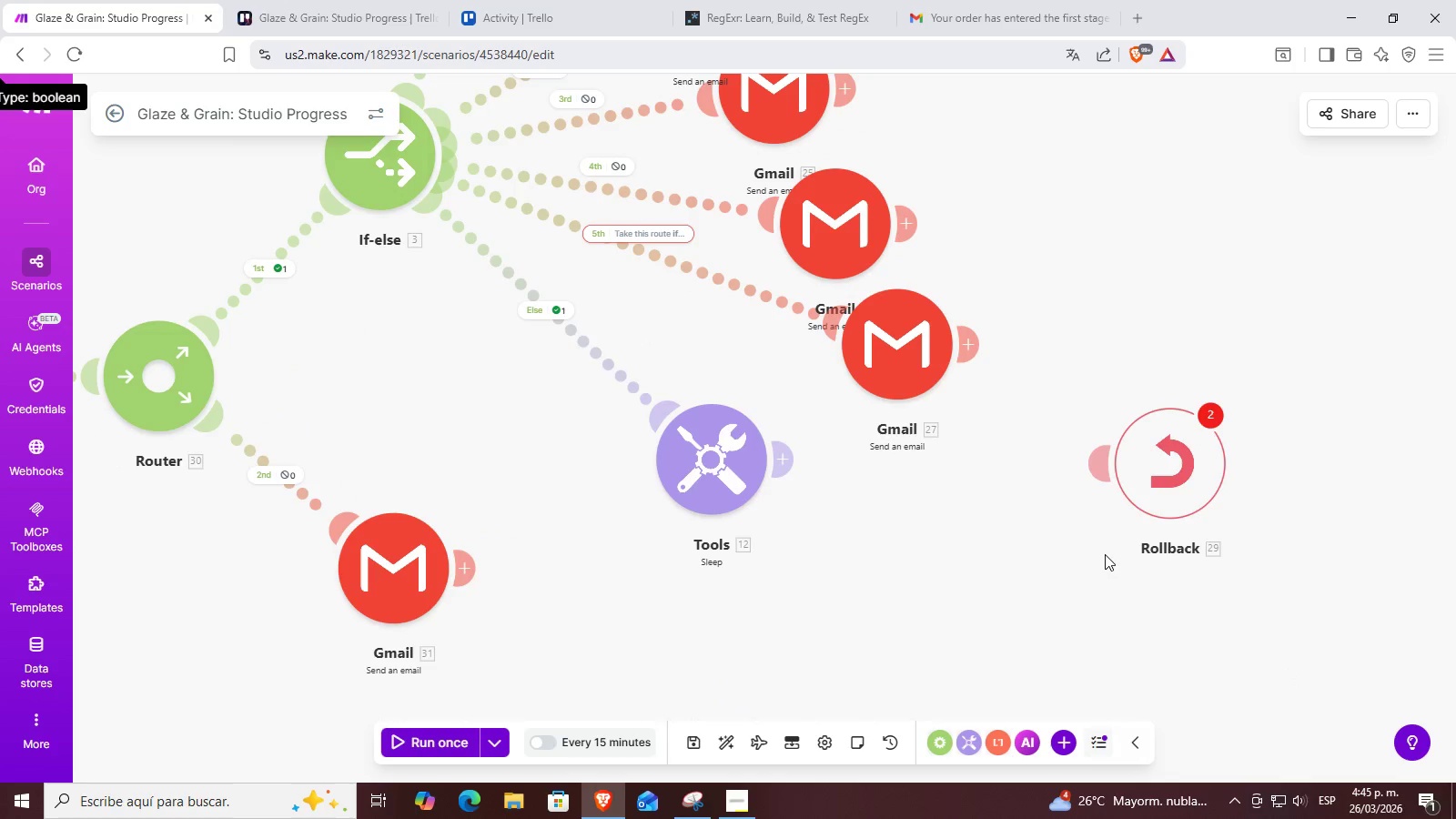 
left_click_drag(start_coordinate=[1091, 450], to_coordinate=[754, 449])
 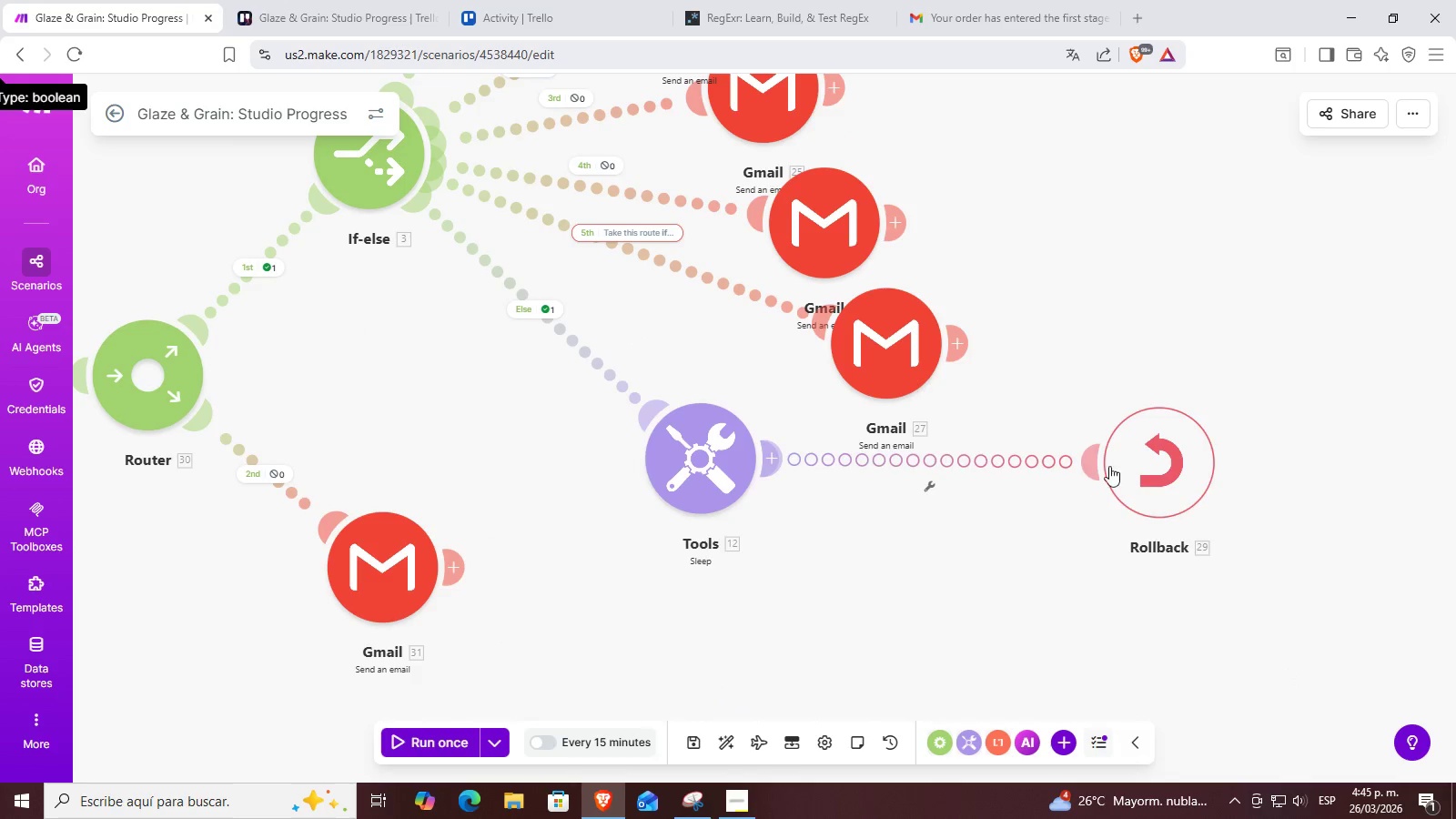 
left_click_drag(start_coordinate=[1160, 456], to_coordinate=[917, 611])
 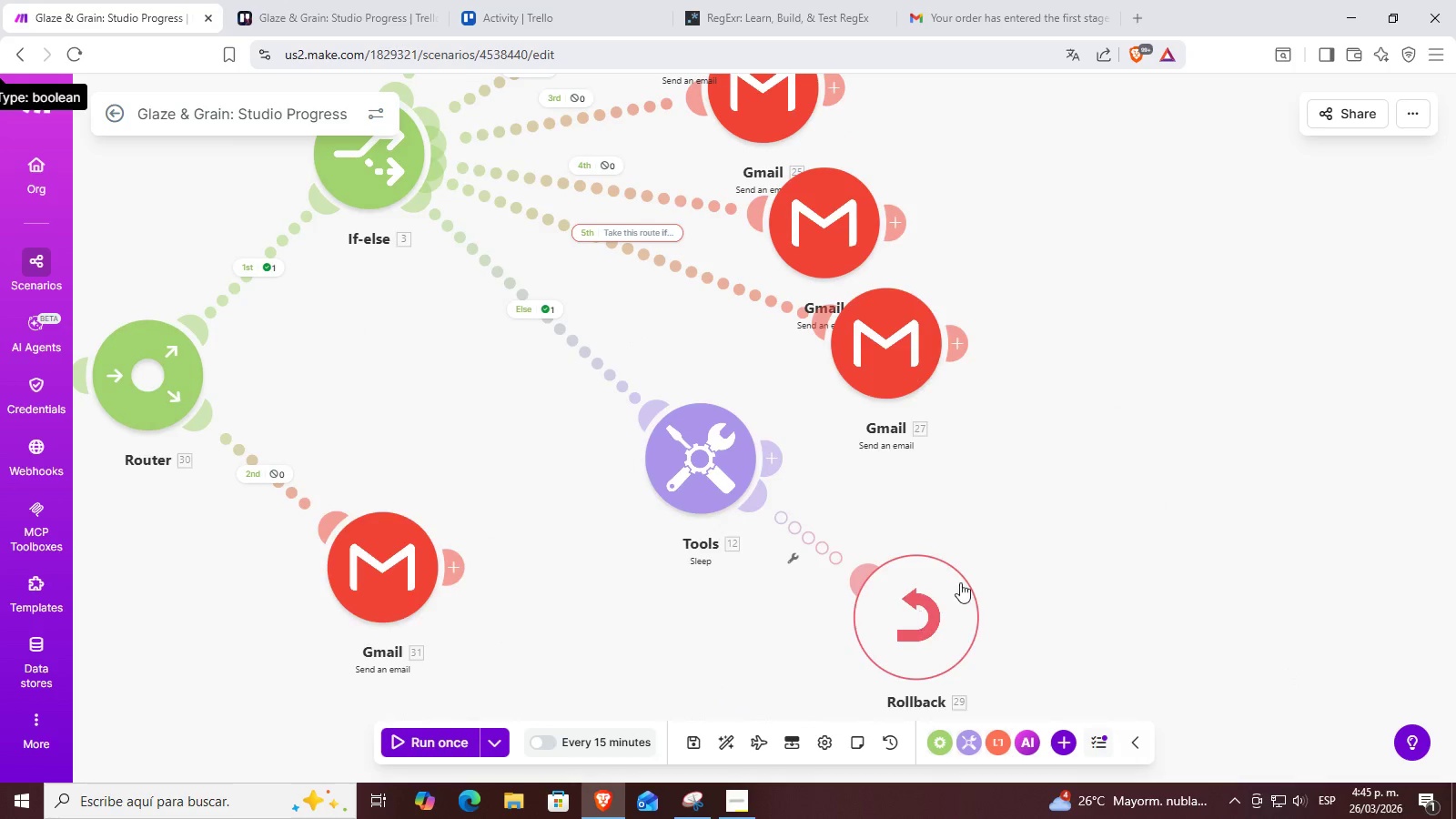 
left_click_drag(start_coordinate=[937, 537], to_coordinate=[1057, 530])
 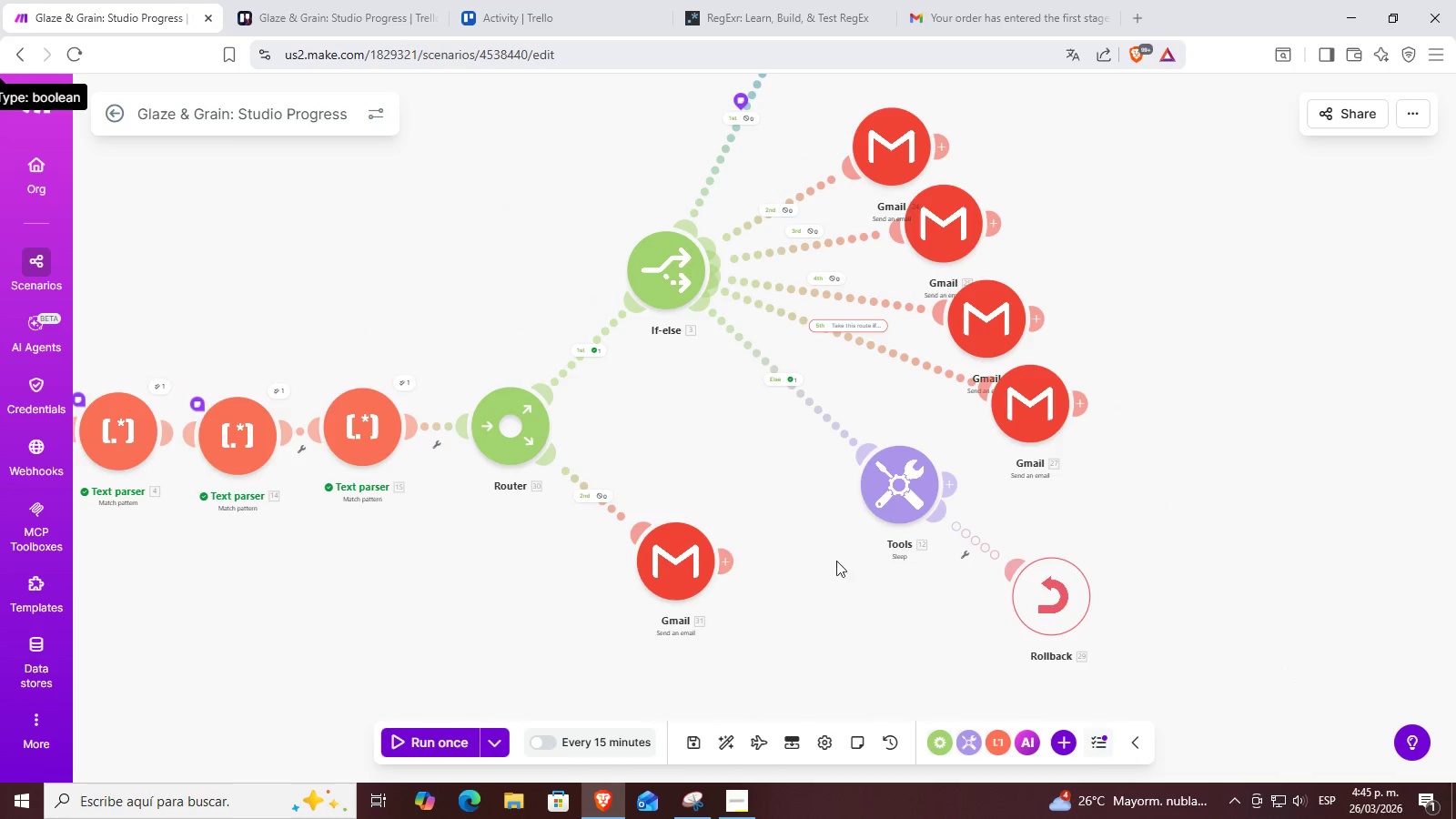 
scroll: coordinate [970, 571], scroll_direction: down, amount: 2.0
 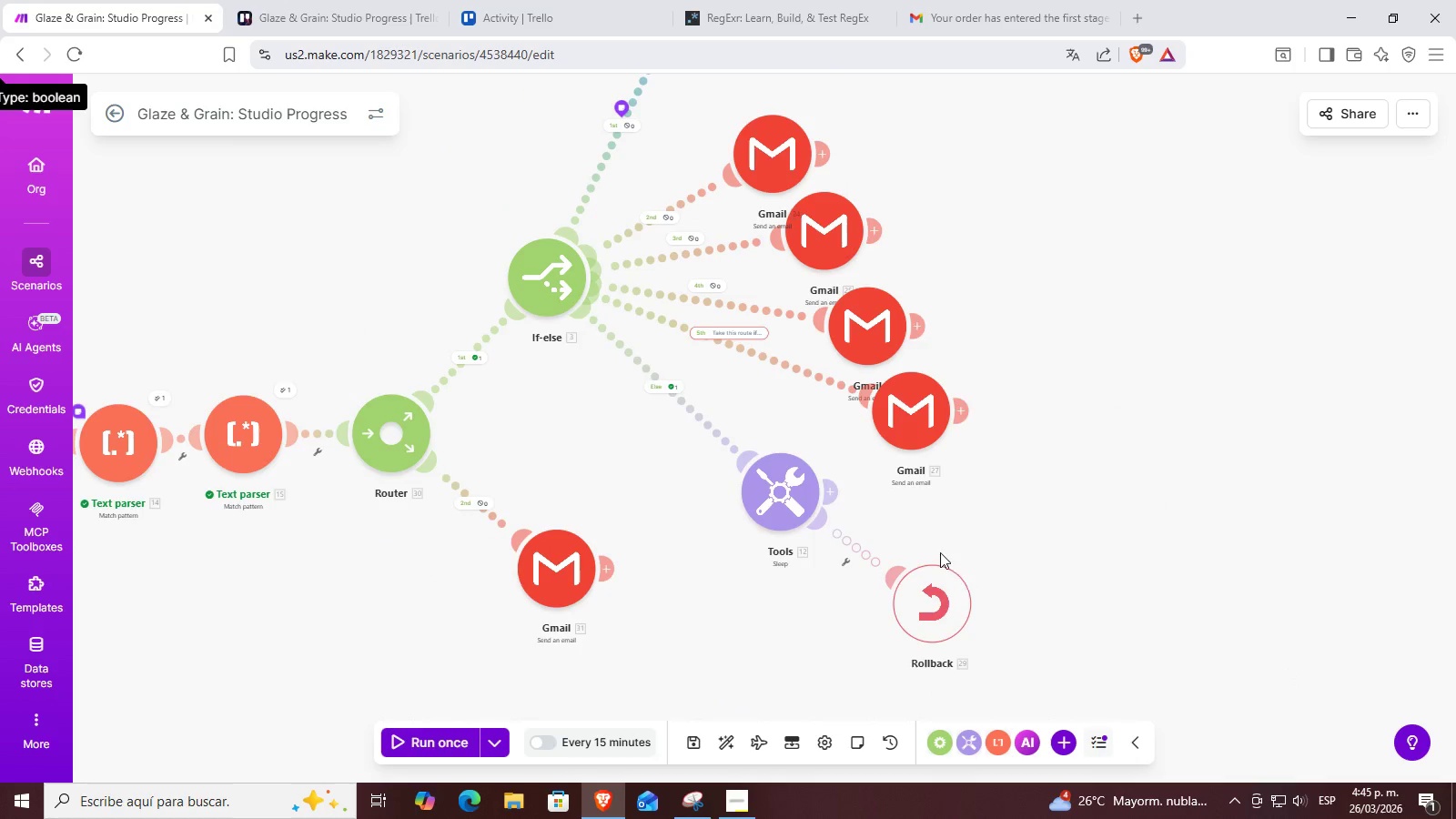 
left_click_drag(start_coordinate=[828, 571], to_coordinate=[1006, 553])
 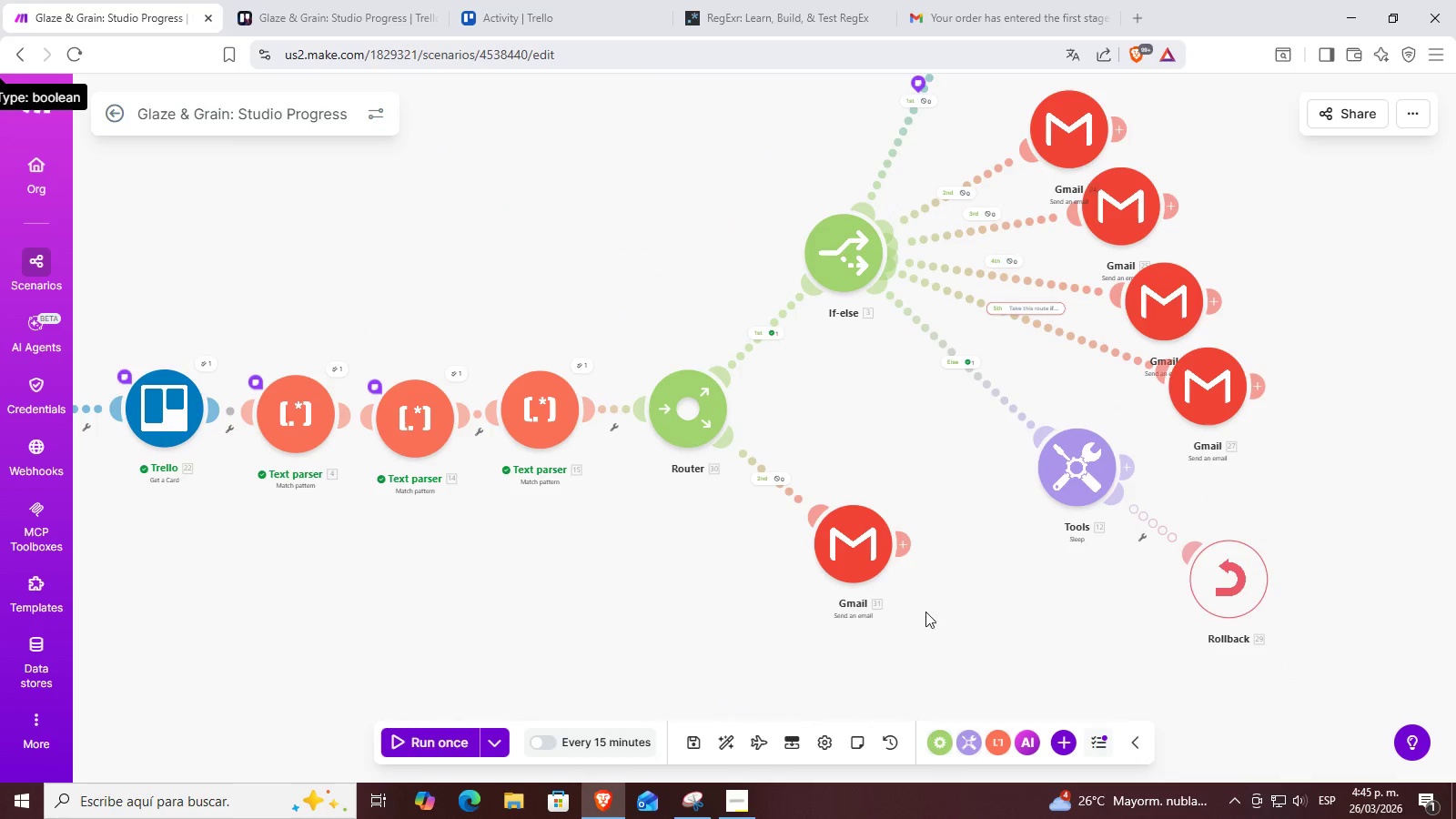 
left_click_drag(start_coordinate=[927, 613], to_coordinate=[1012, 585])
 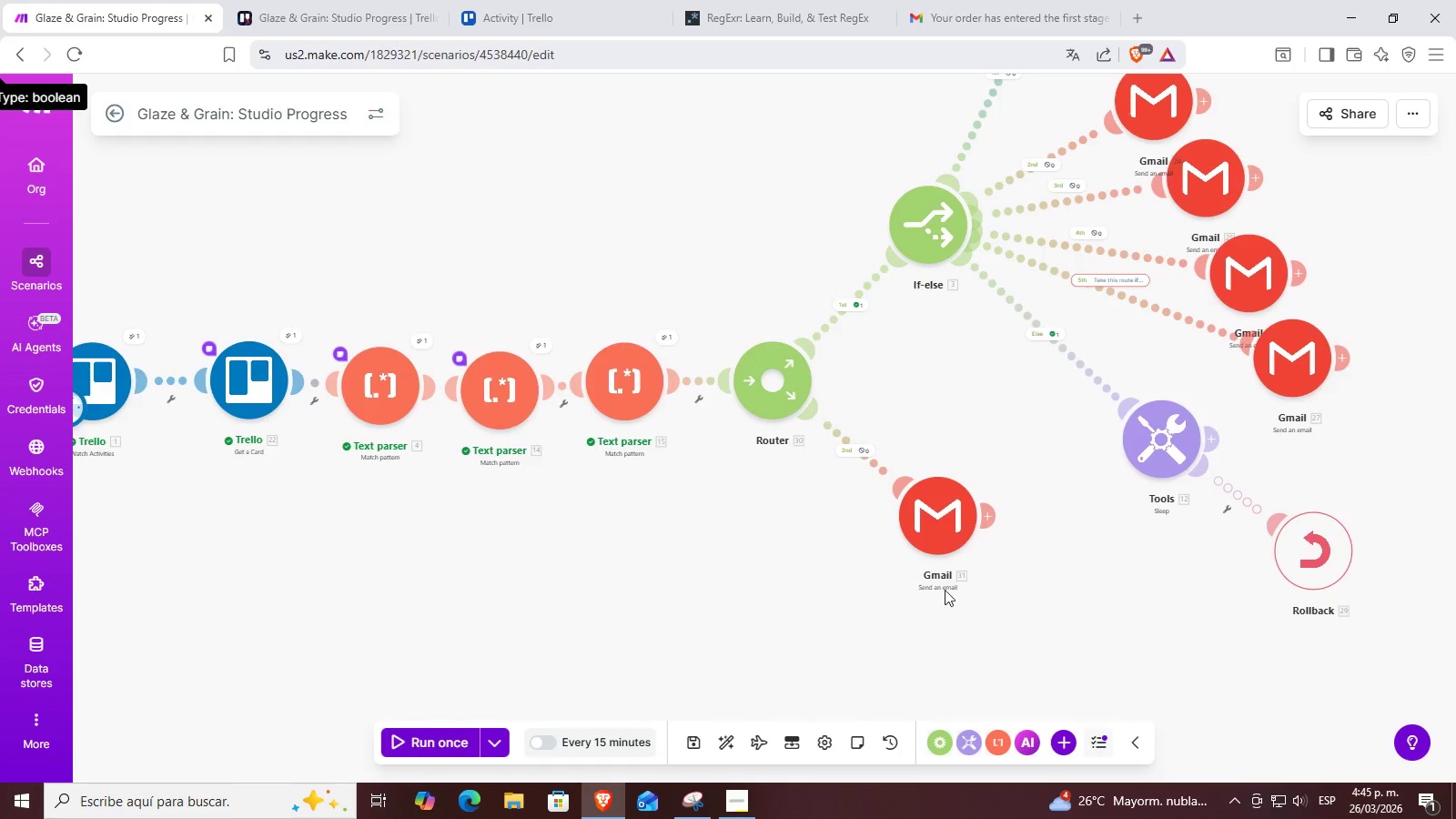 
left_click_drag(start_coordinate=[935, 617], to_coordinate=[867, 608])
 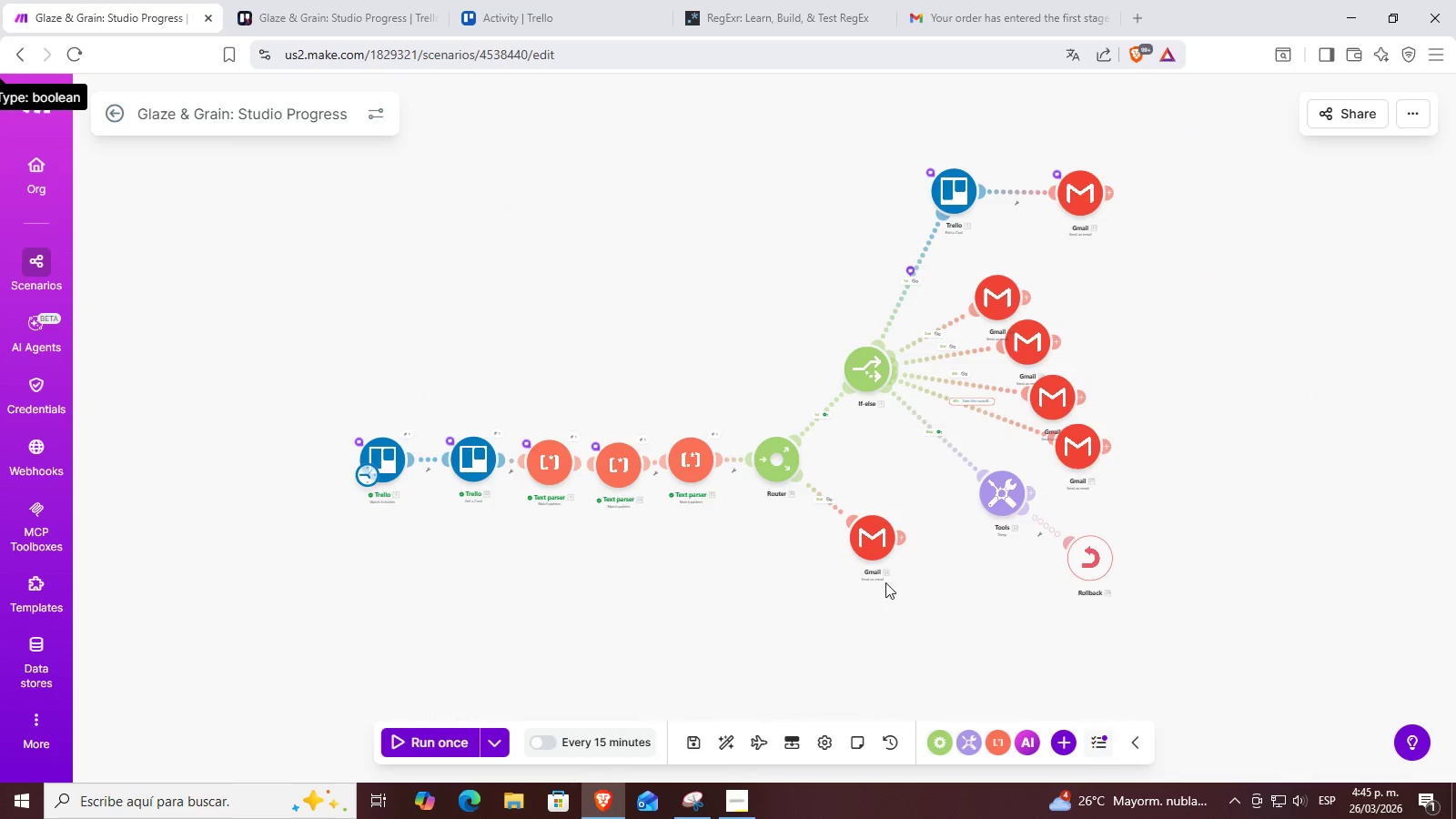 
scroll: coordinate [945, 590], scroll_direction: down, amount: 2.0
 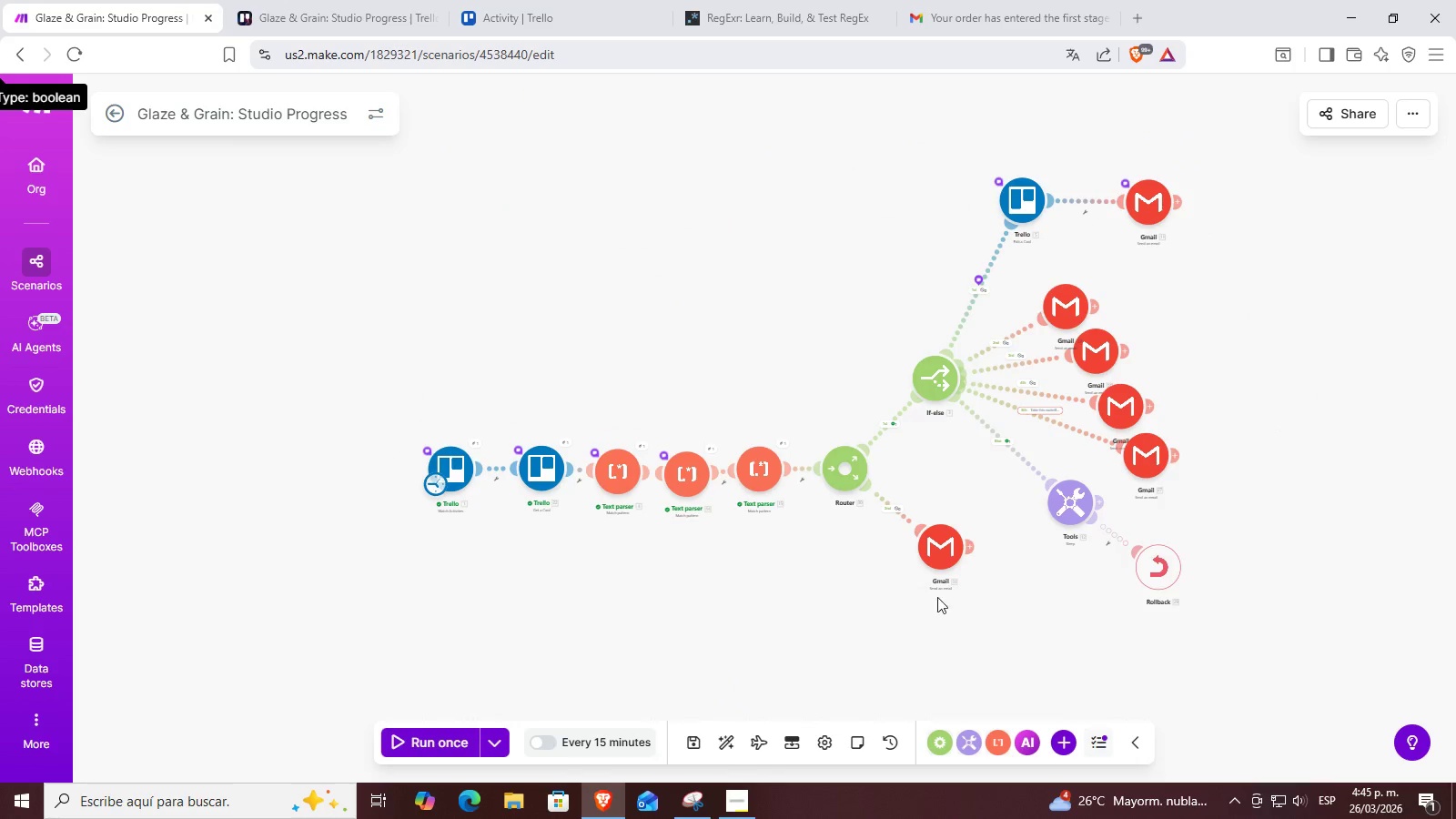 
left_click_drag(start_coordinate=[558, 454], to_coordinate=[663, 502])
 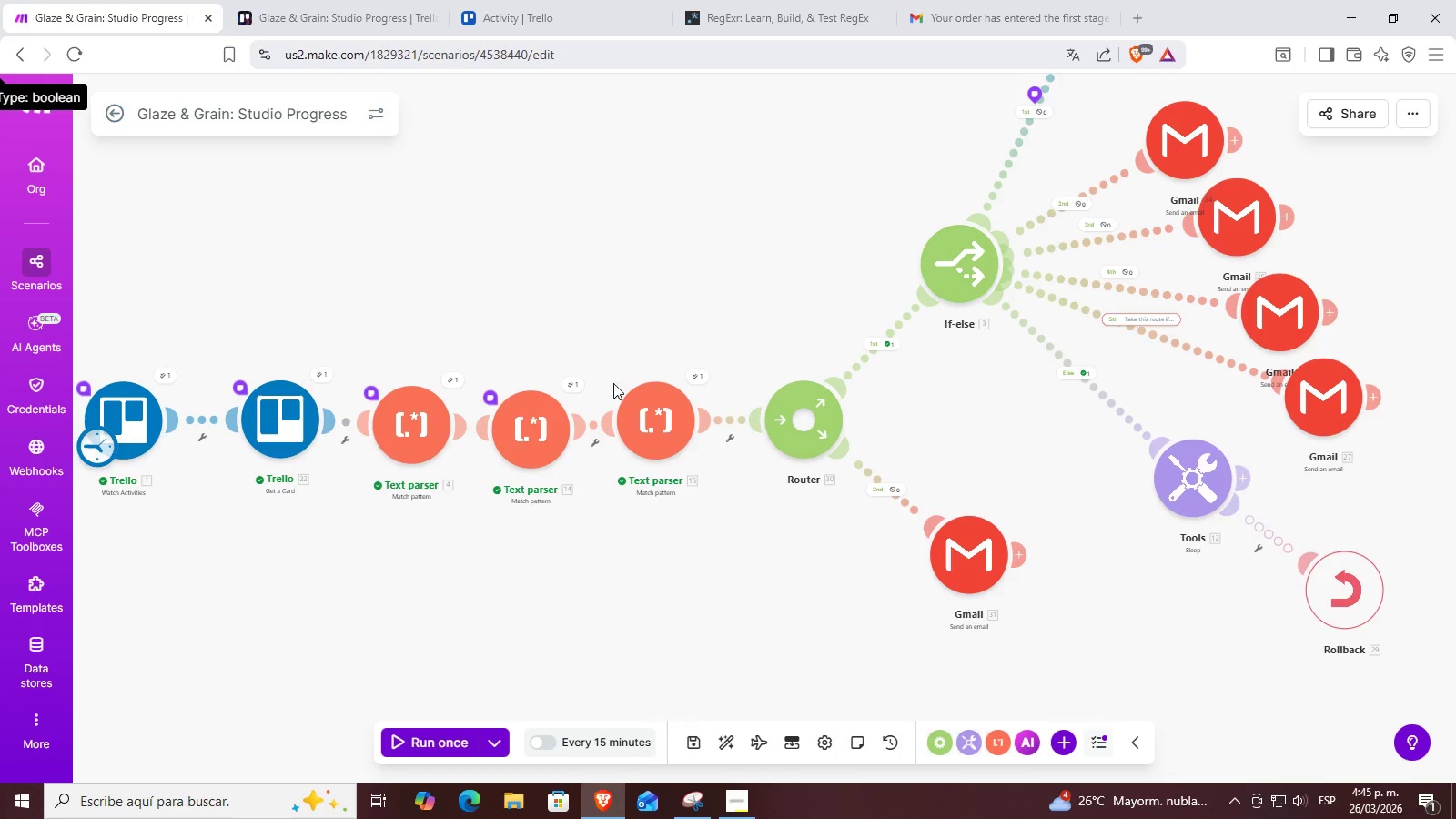 
scroll: coordinate [884, 576], scroll_direction: up, amount: 2.0
 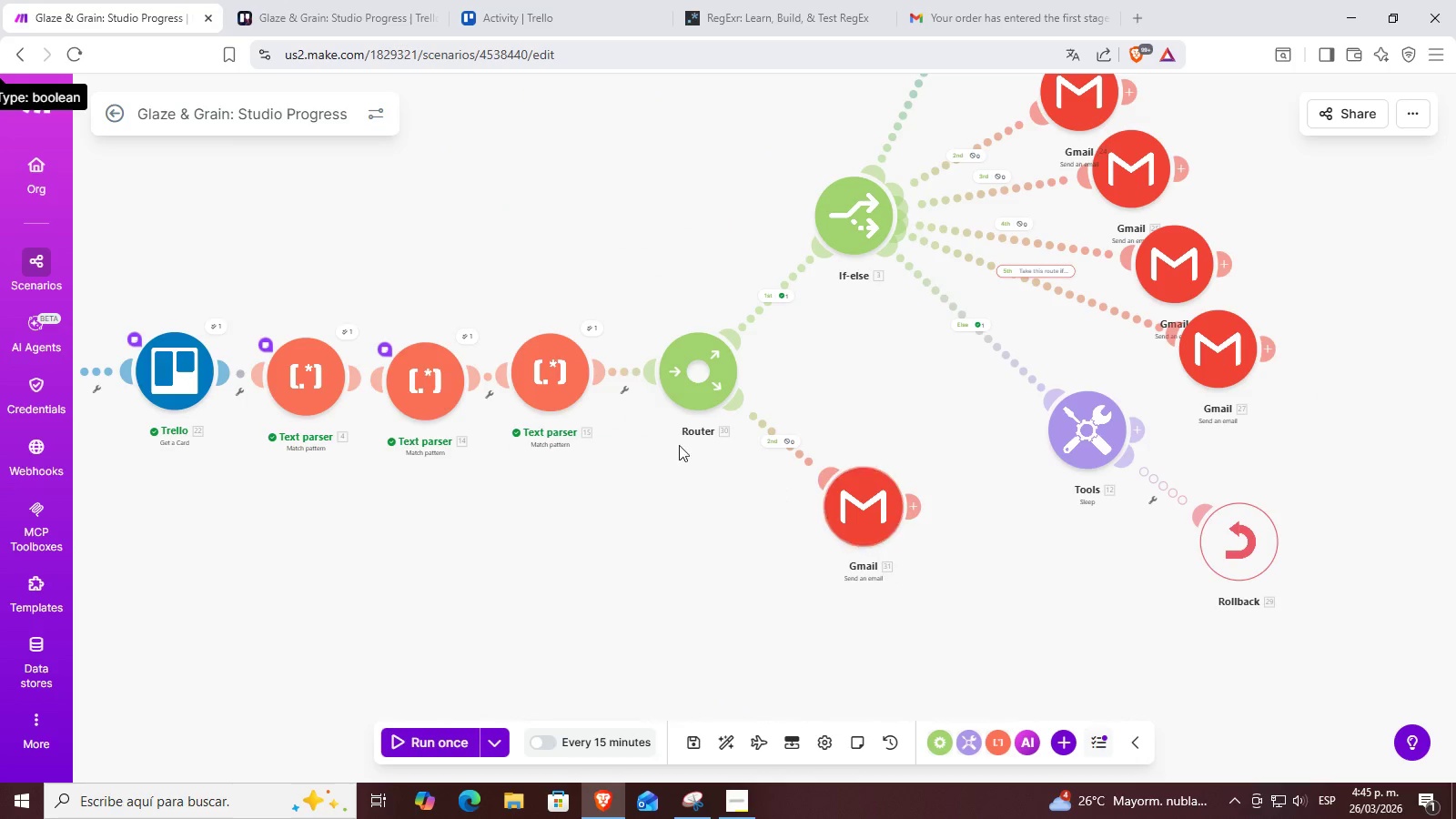 
left_click([571, 386])
 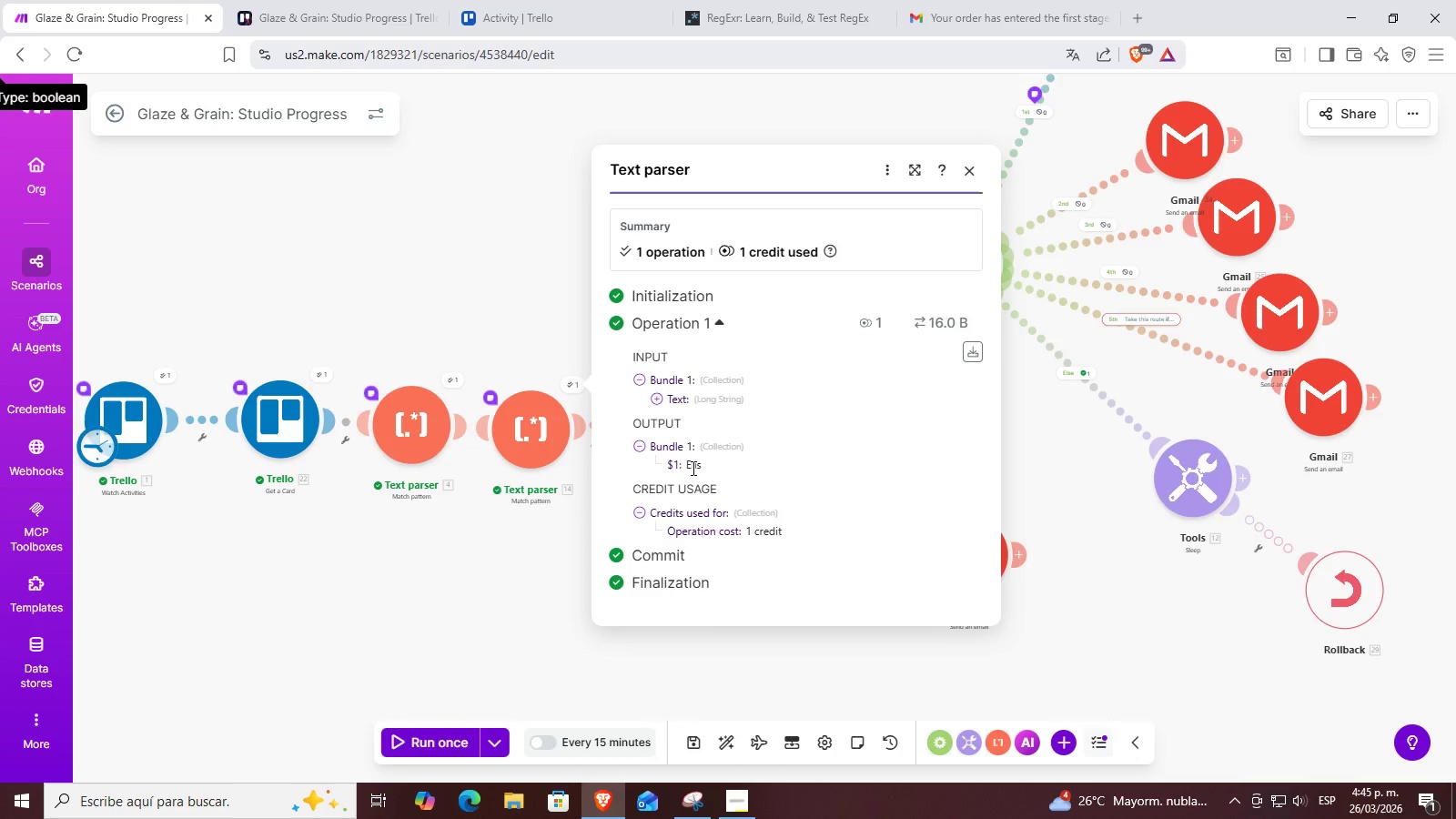 
double_click([436, 601])
 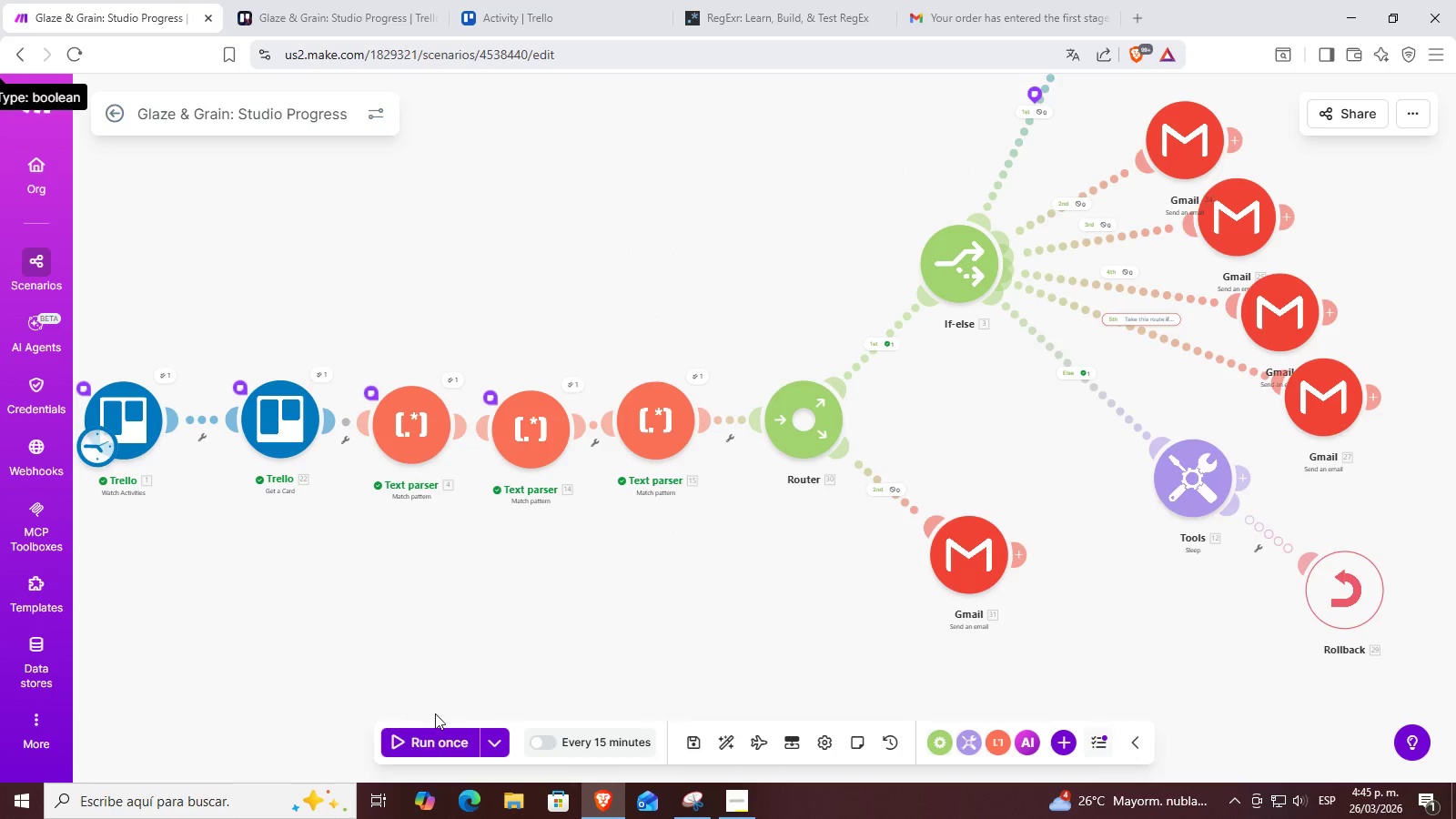 
triple_click([432, 716])
 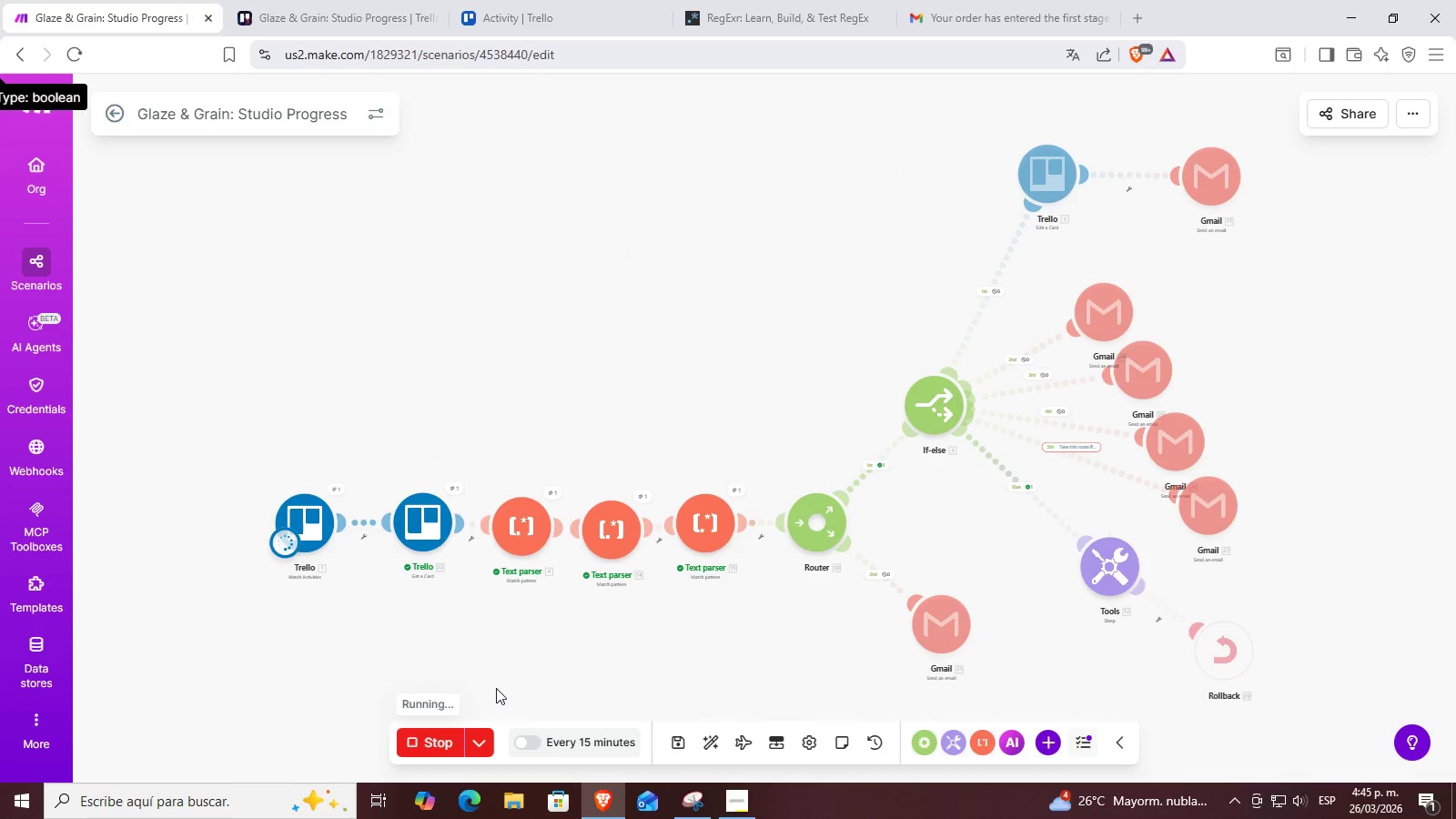 
left_click_drag(start_coordinate=[1027, 546], to_coordinate=[783, 461])
 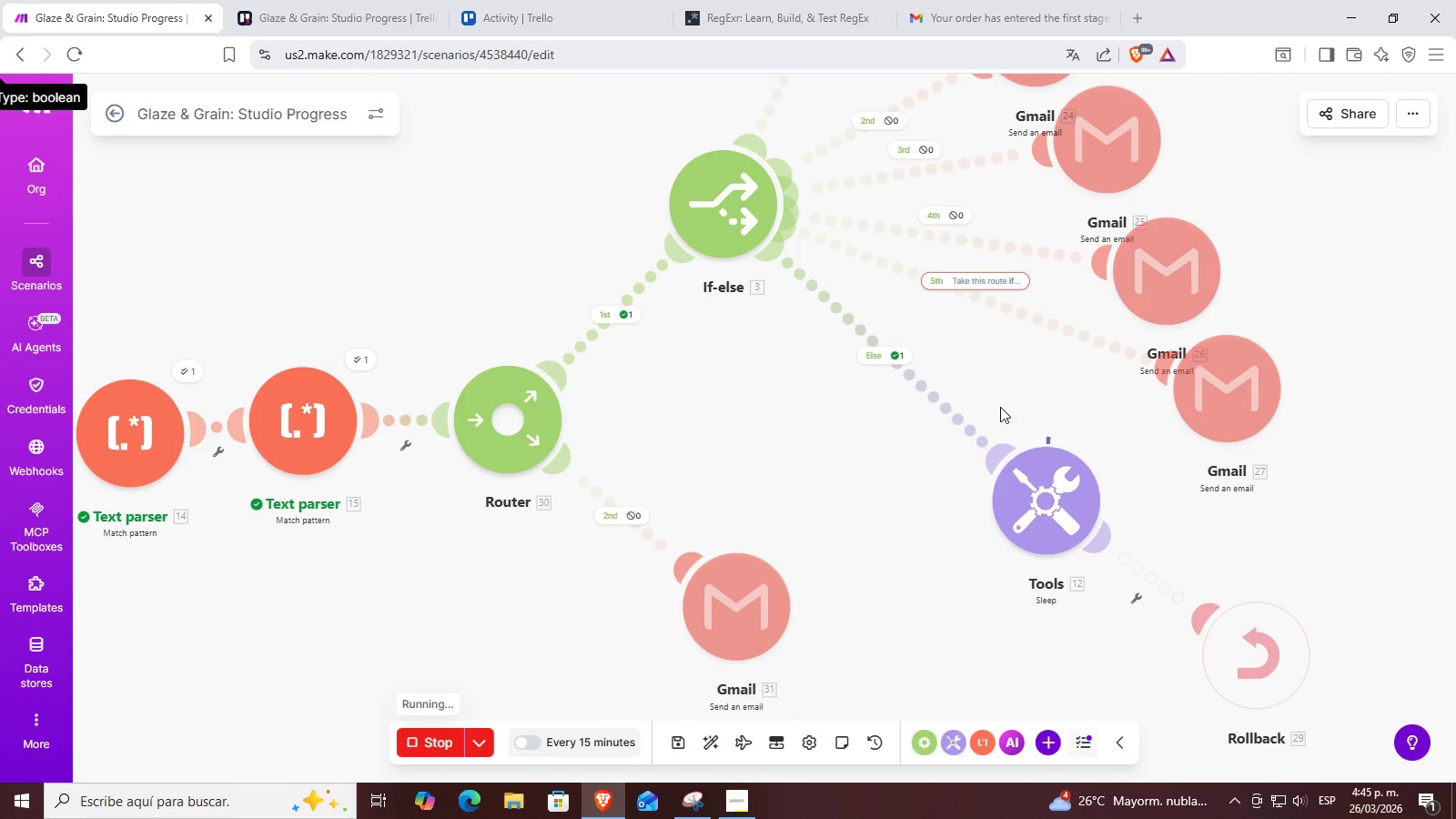 
scroll: coordinate [894, 544], scroll_direction: up, amount: 3.0
 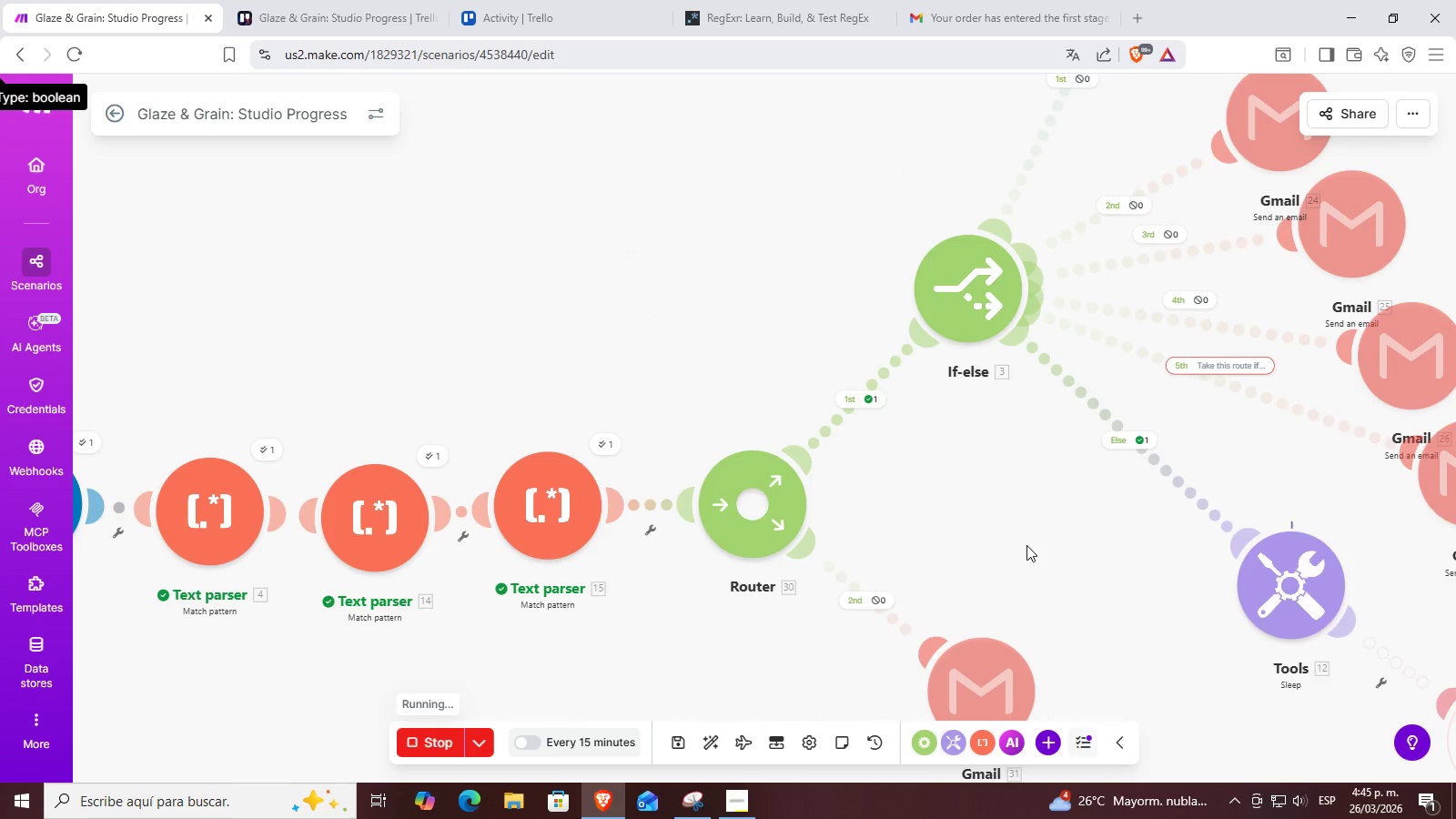 
left_click([899, 351])
 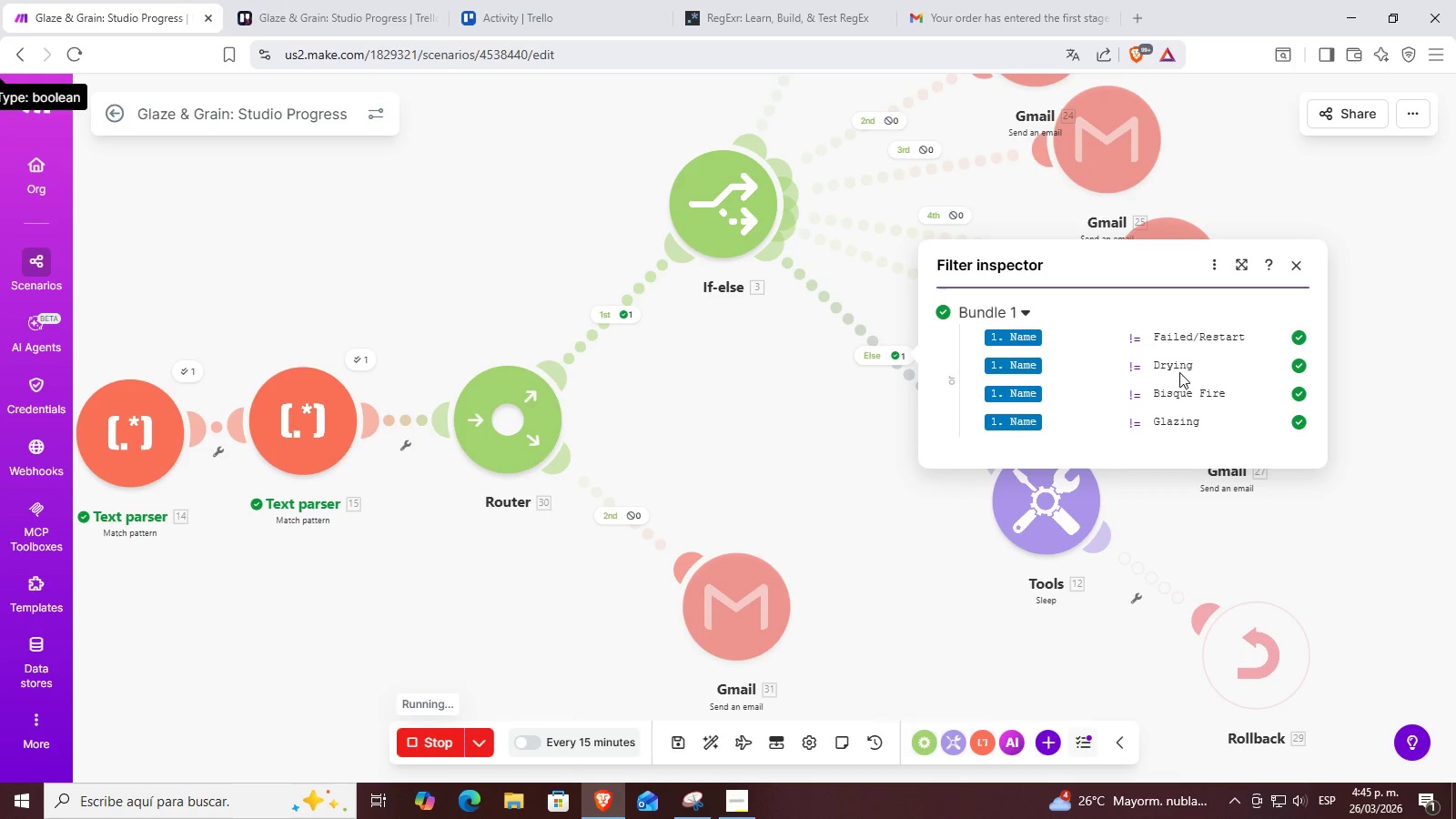 
wait(7.28)
 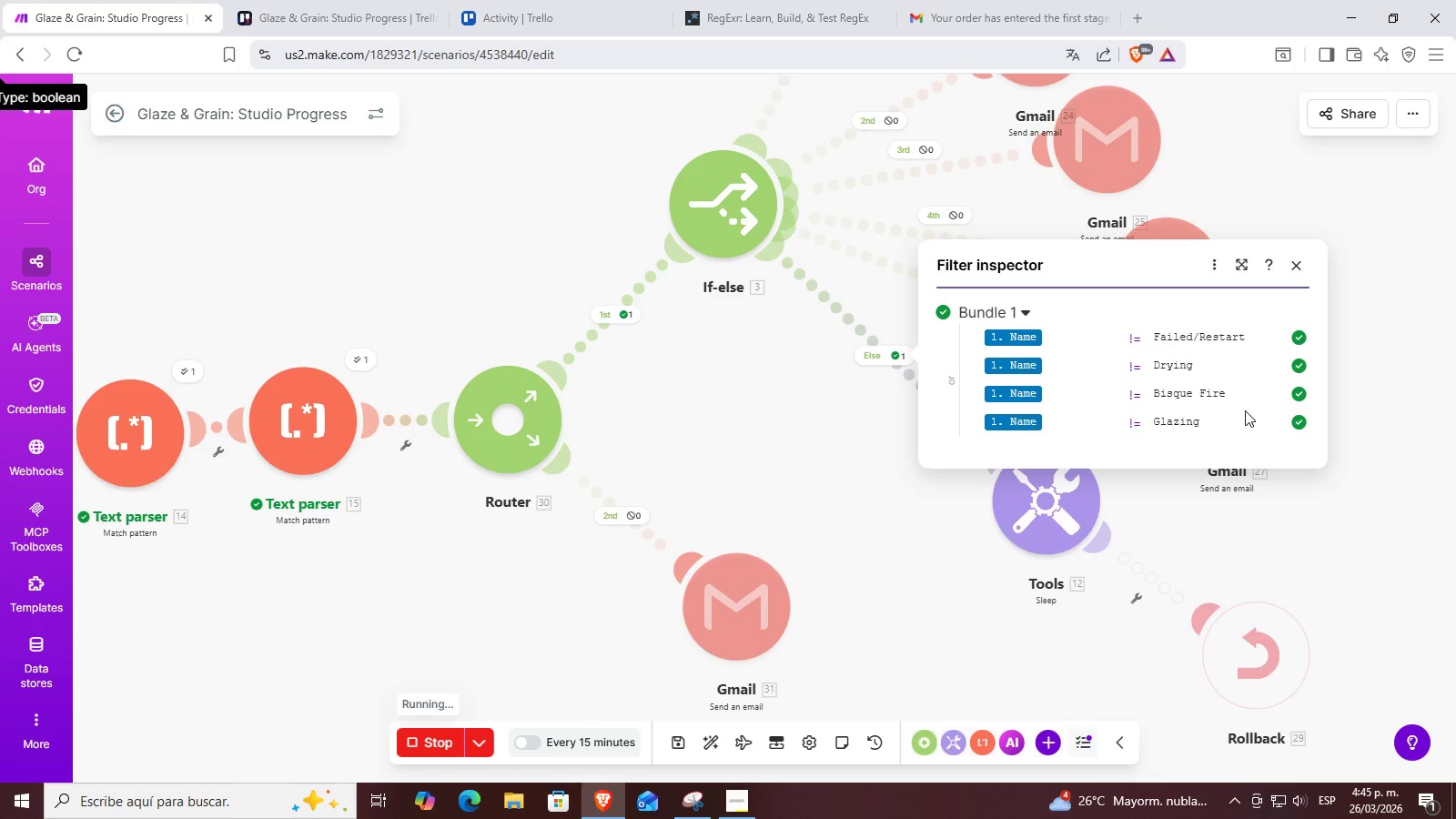 
left_click_drag(start_coordinate=[528, 210], to_coordinate=[900, 197])
 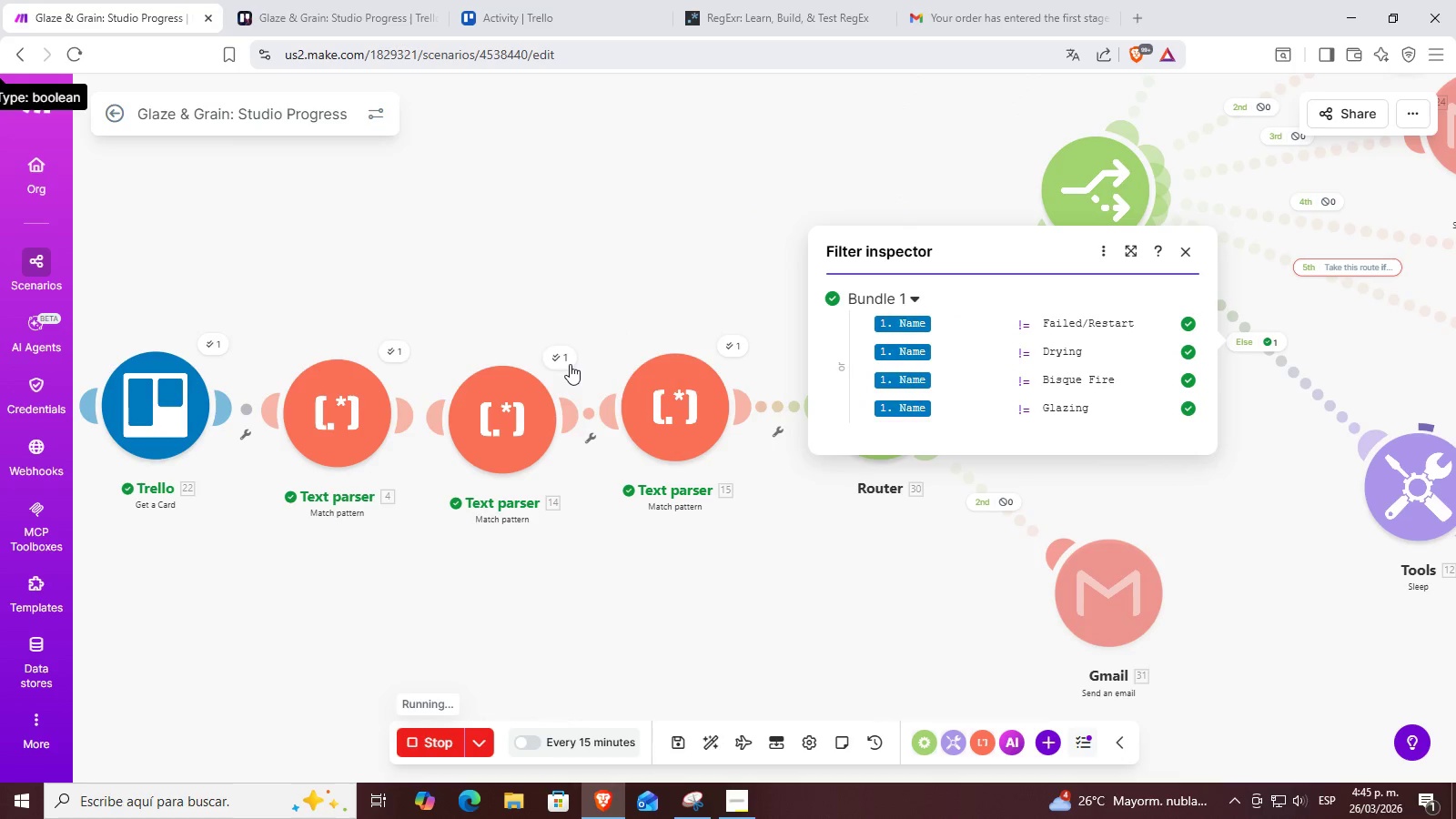 
left_click([570, 364])
 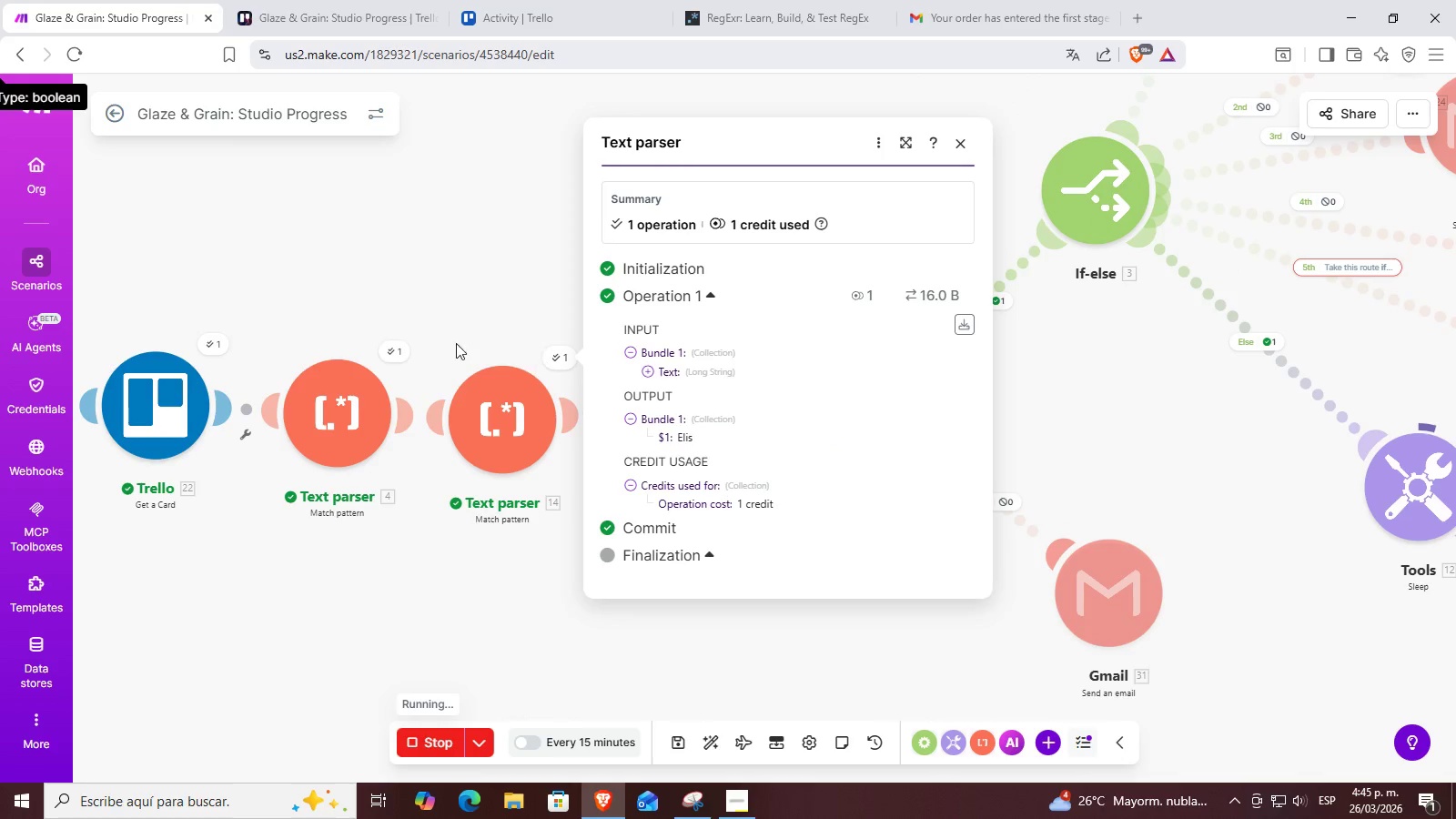 
left_click_drag(start_coordinate=[375, 286], to_coordinate=[510, 278])
 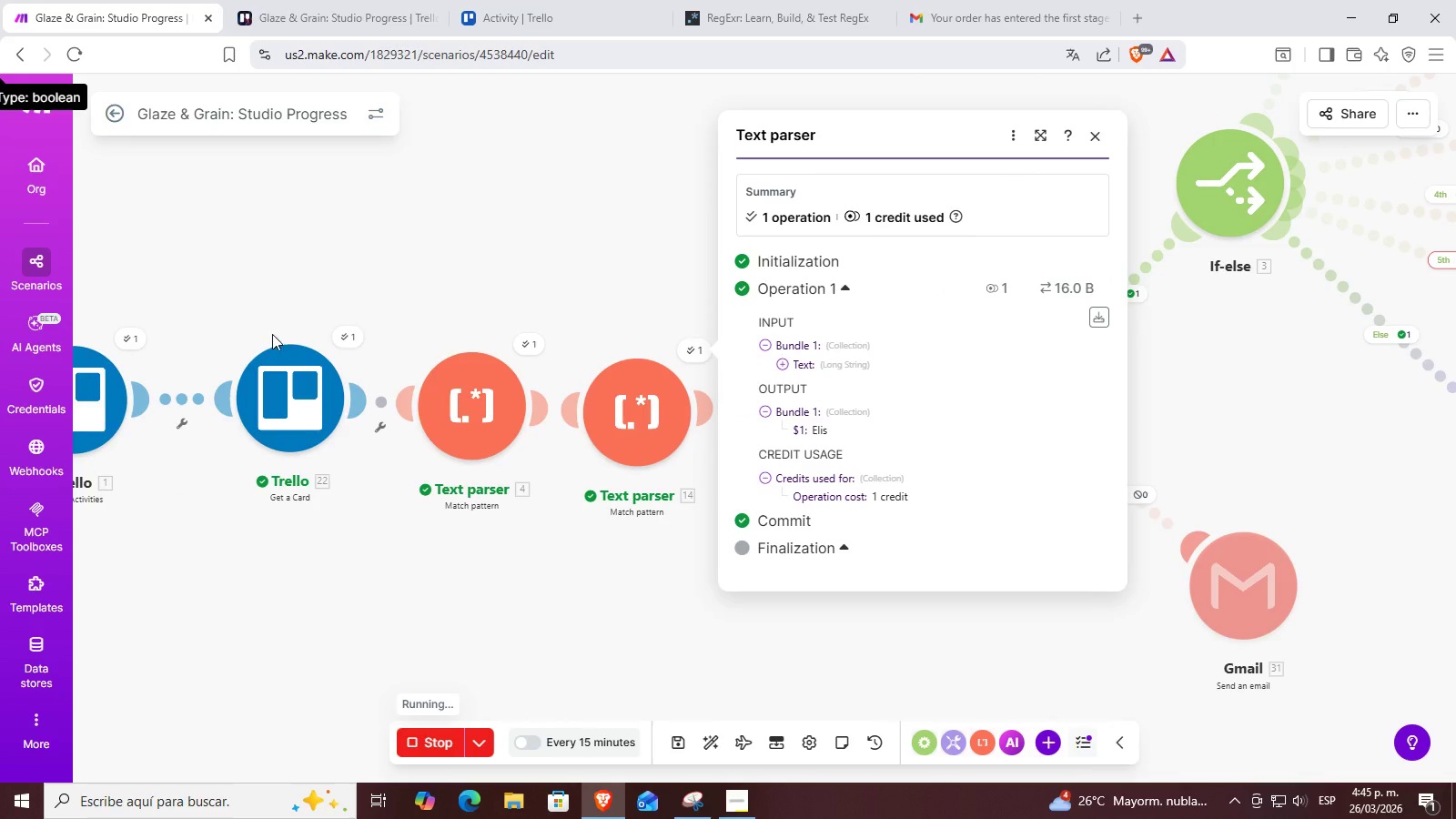 
left_click_drag(start_coordinate=[301, 300], to_coordinate=[414, 309])
 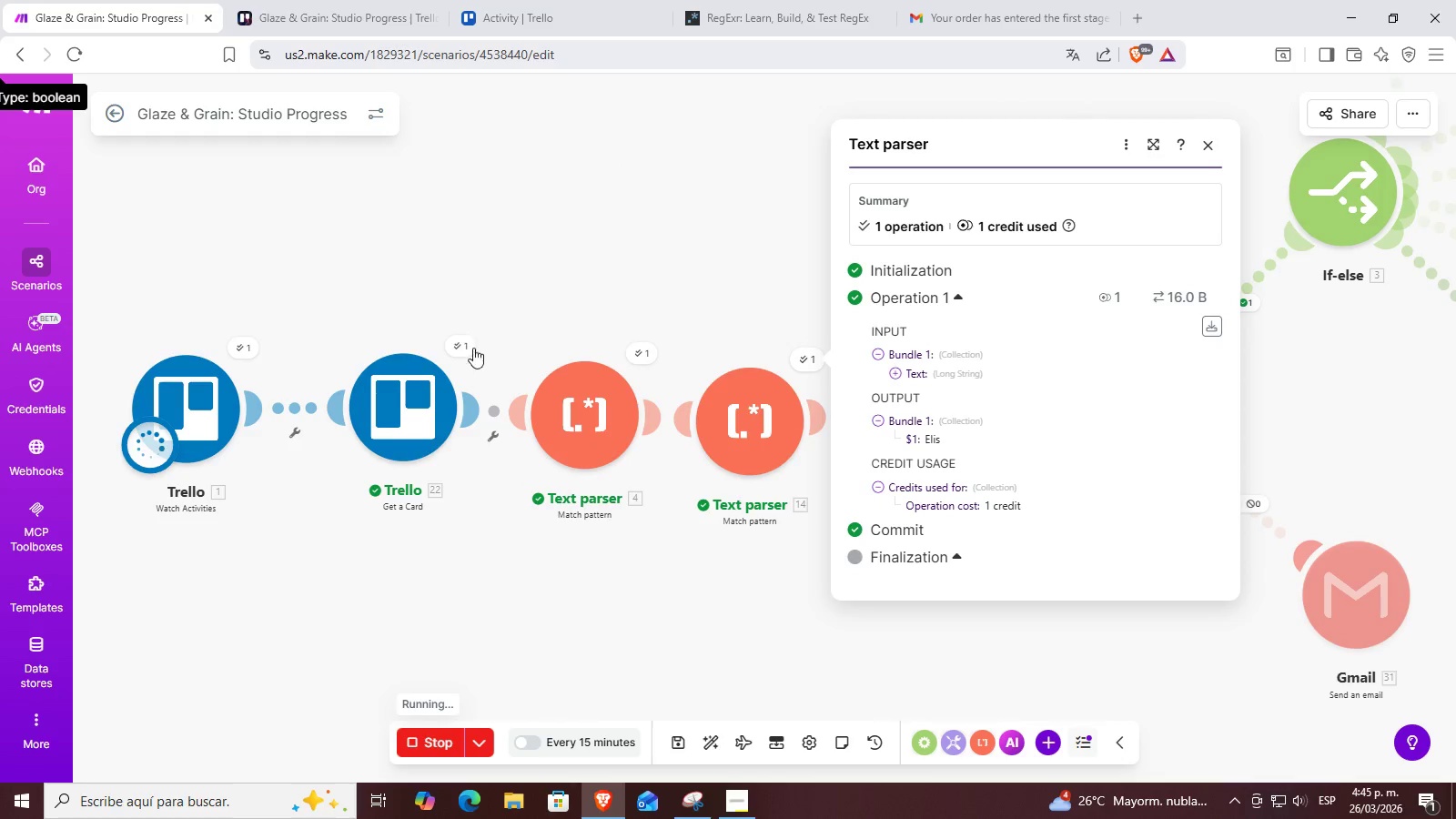 
left_click([459, 349])
 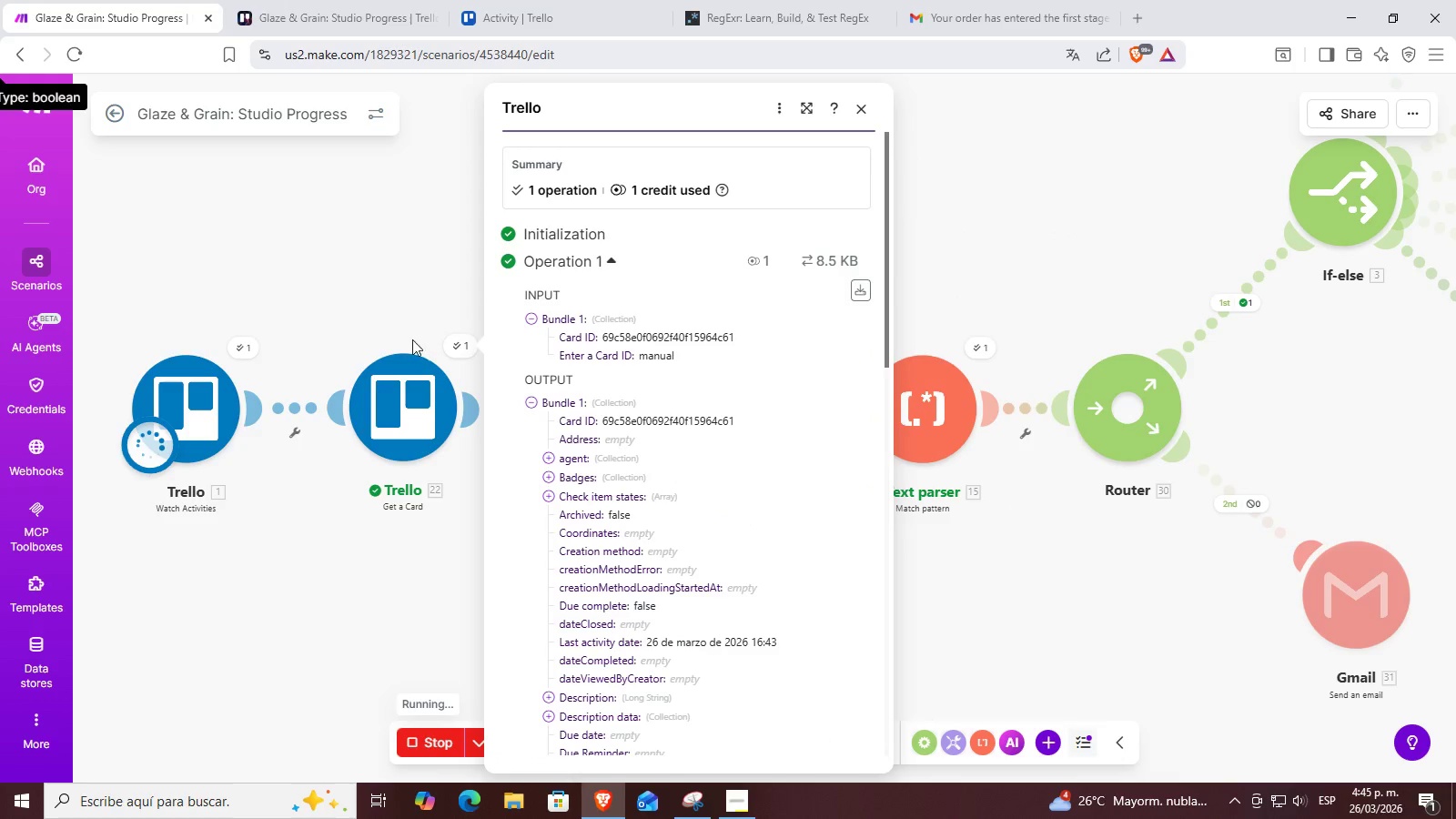 
scroll: coordinate [726, 461], scroll_direction: down, amount: 2.0
 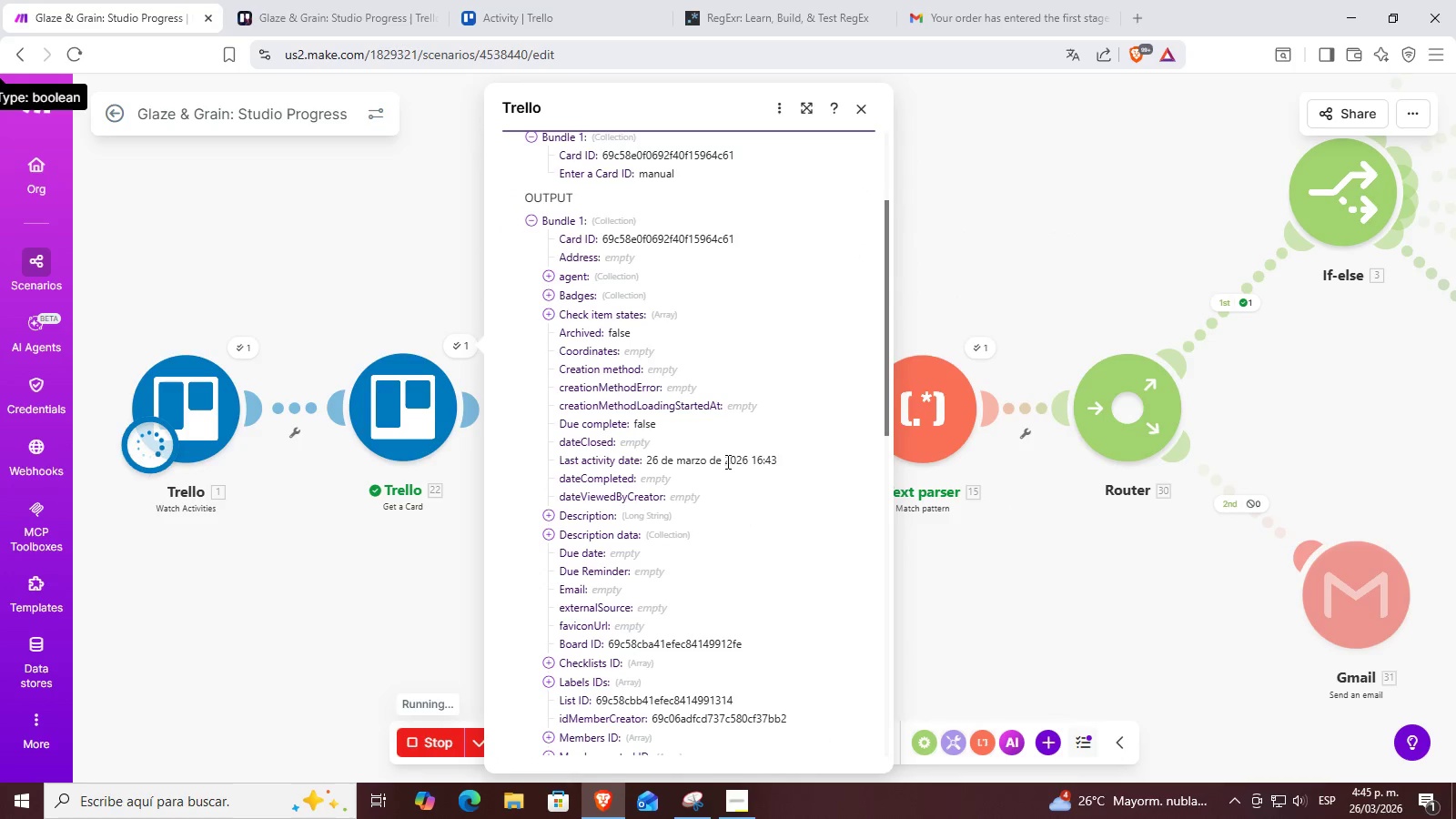 
scroll: coordinate [685, 453], scroll_direction: up, amount: 3.0
 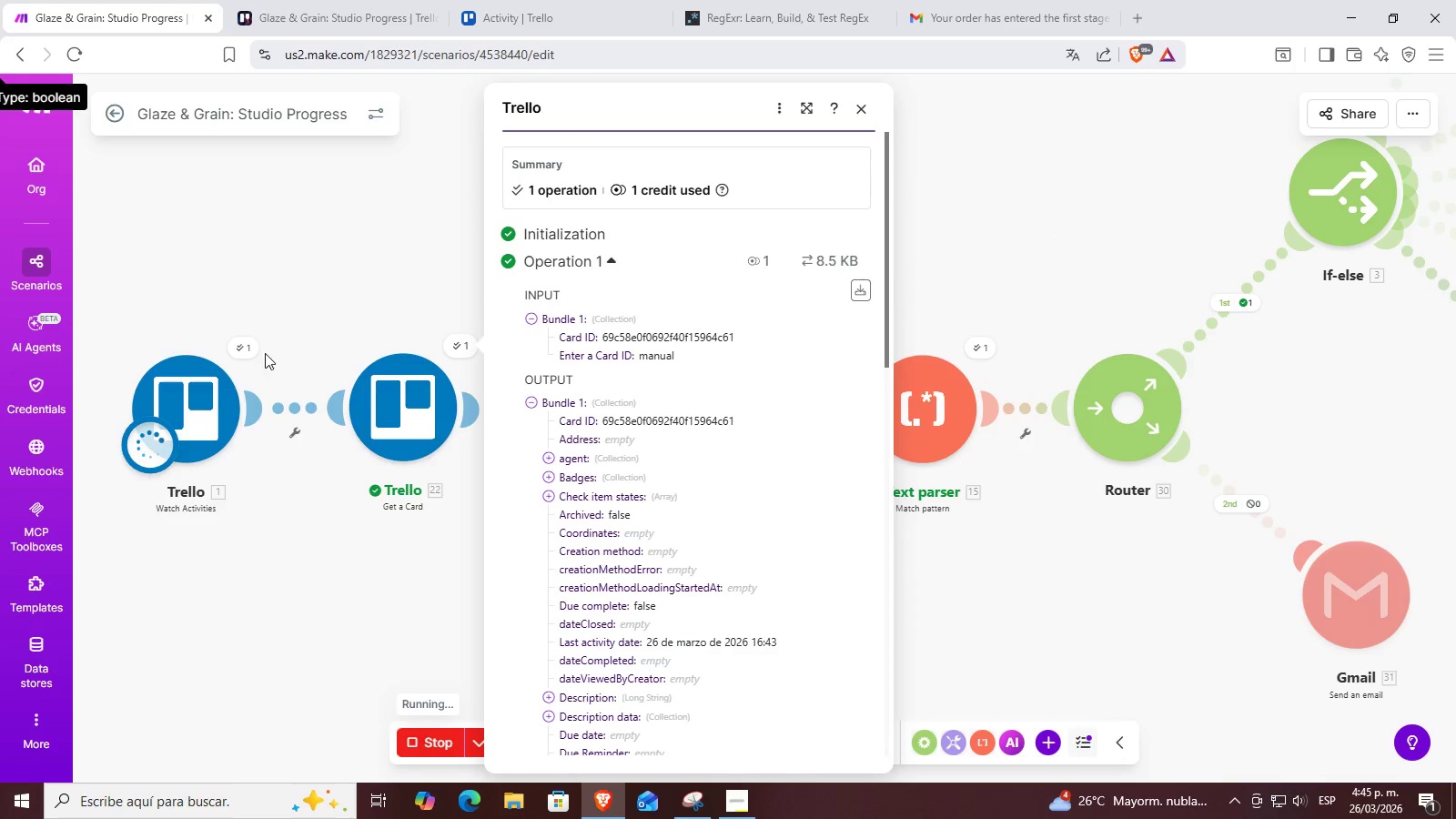 
left_click([245, 346])
 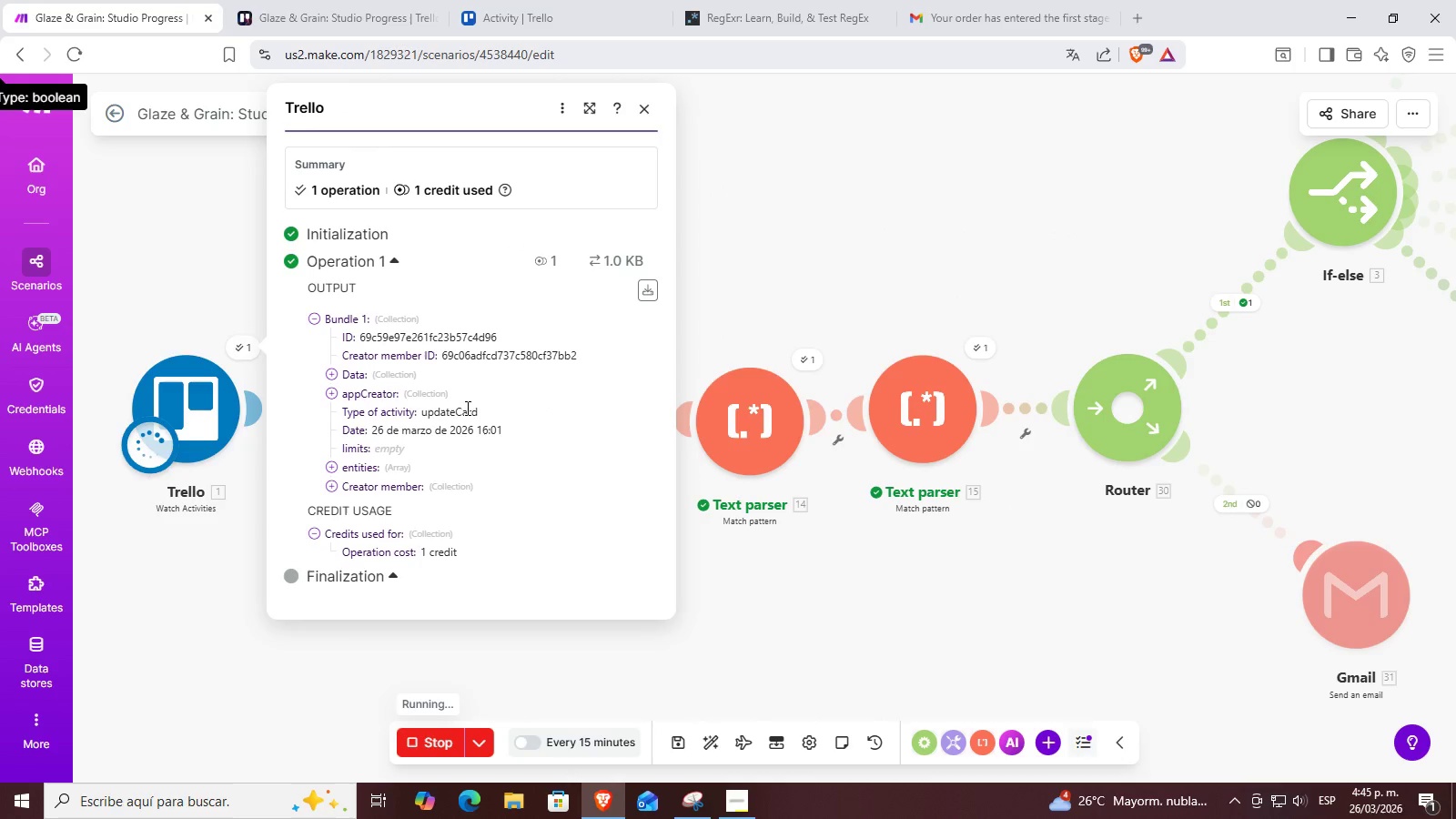 
scroll: coordinate [466, 408], scroll_direction: down, amount: 1.0
 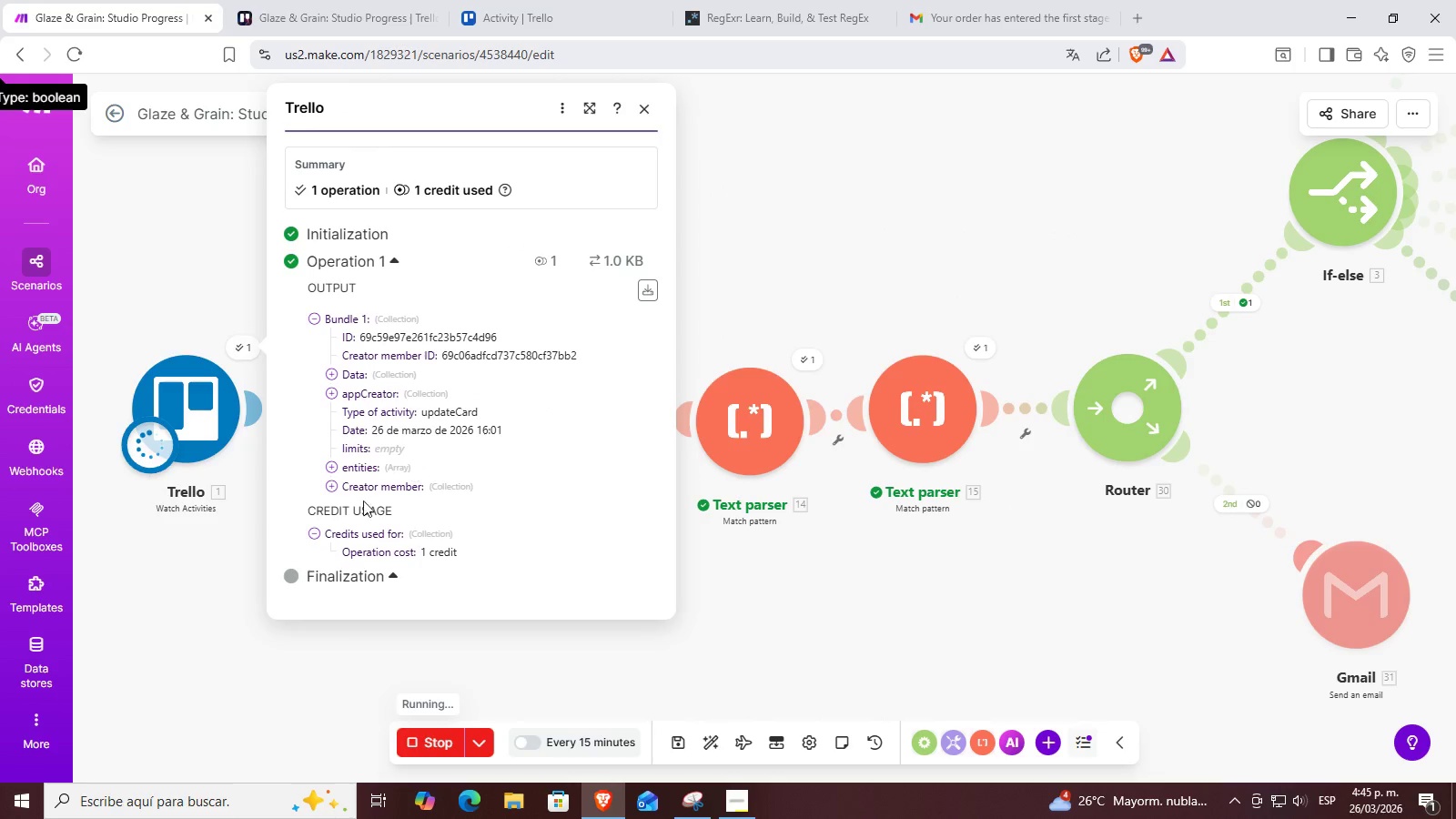 
left_click([369, 566])
 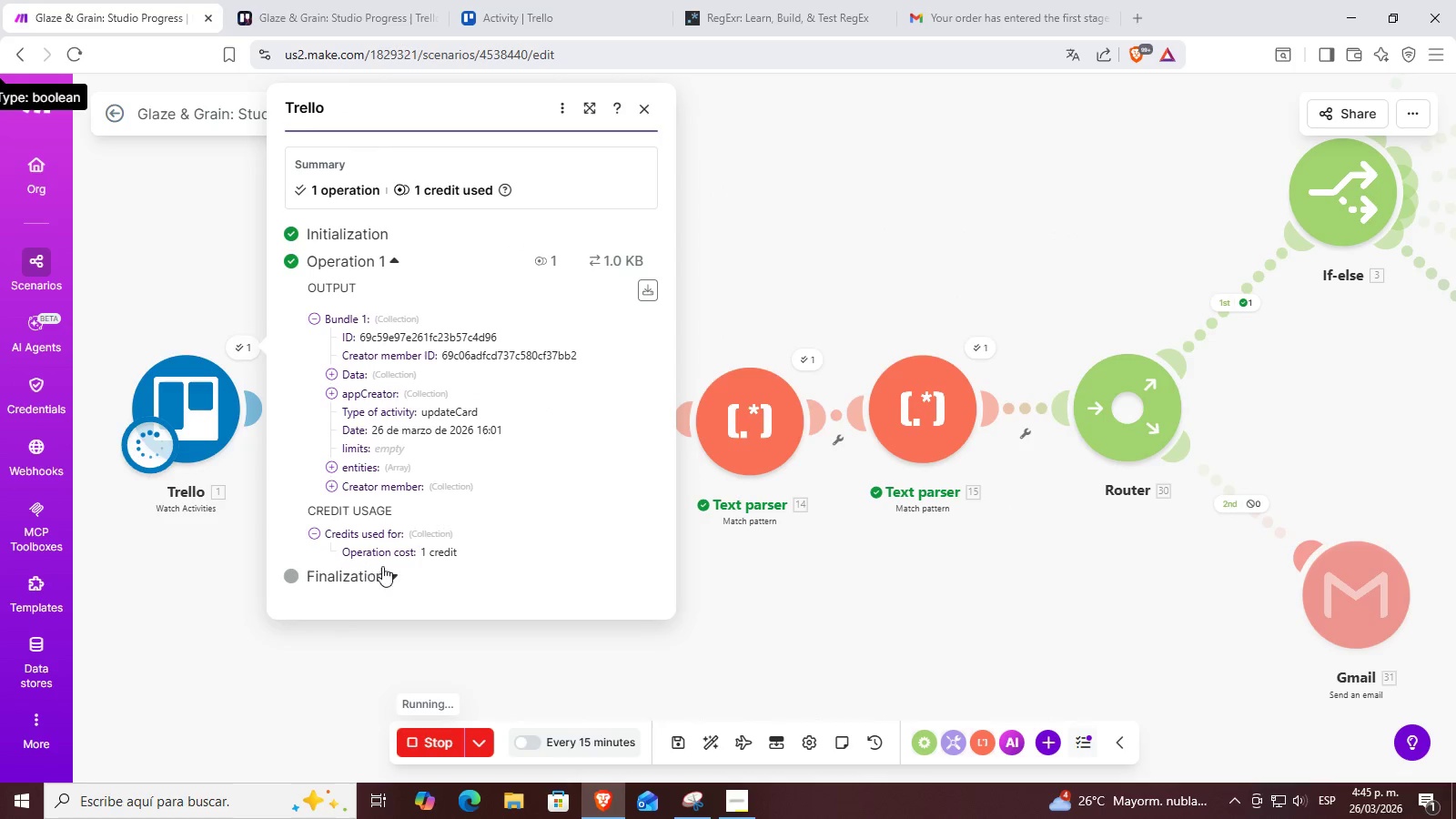 
scroll: coordinate [459, 454], scroll_direction: up, amount: 2.0
 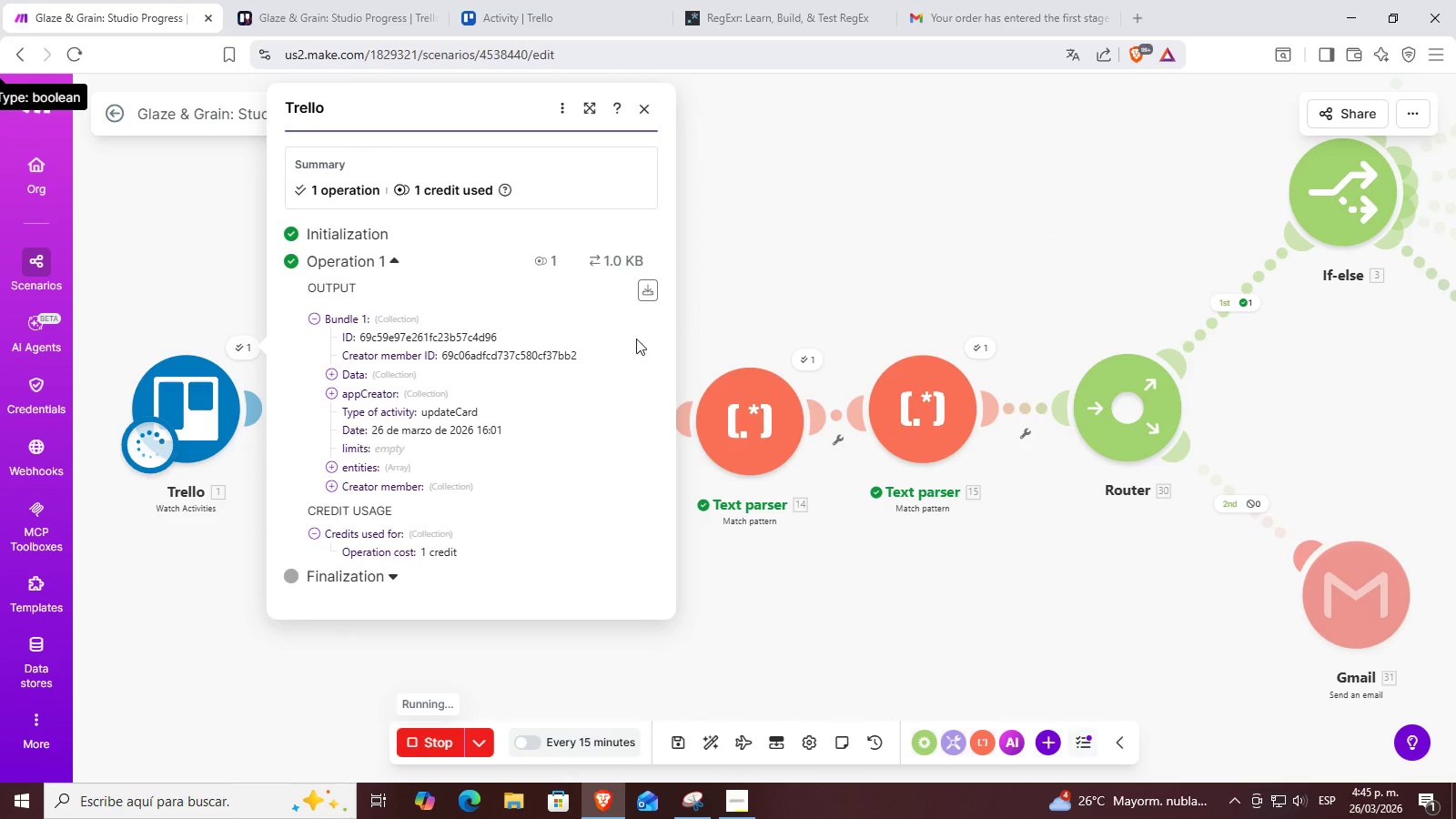 
left_click([852, 241])
 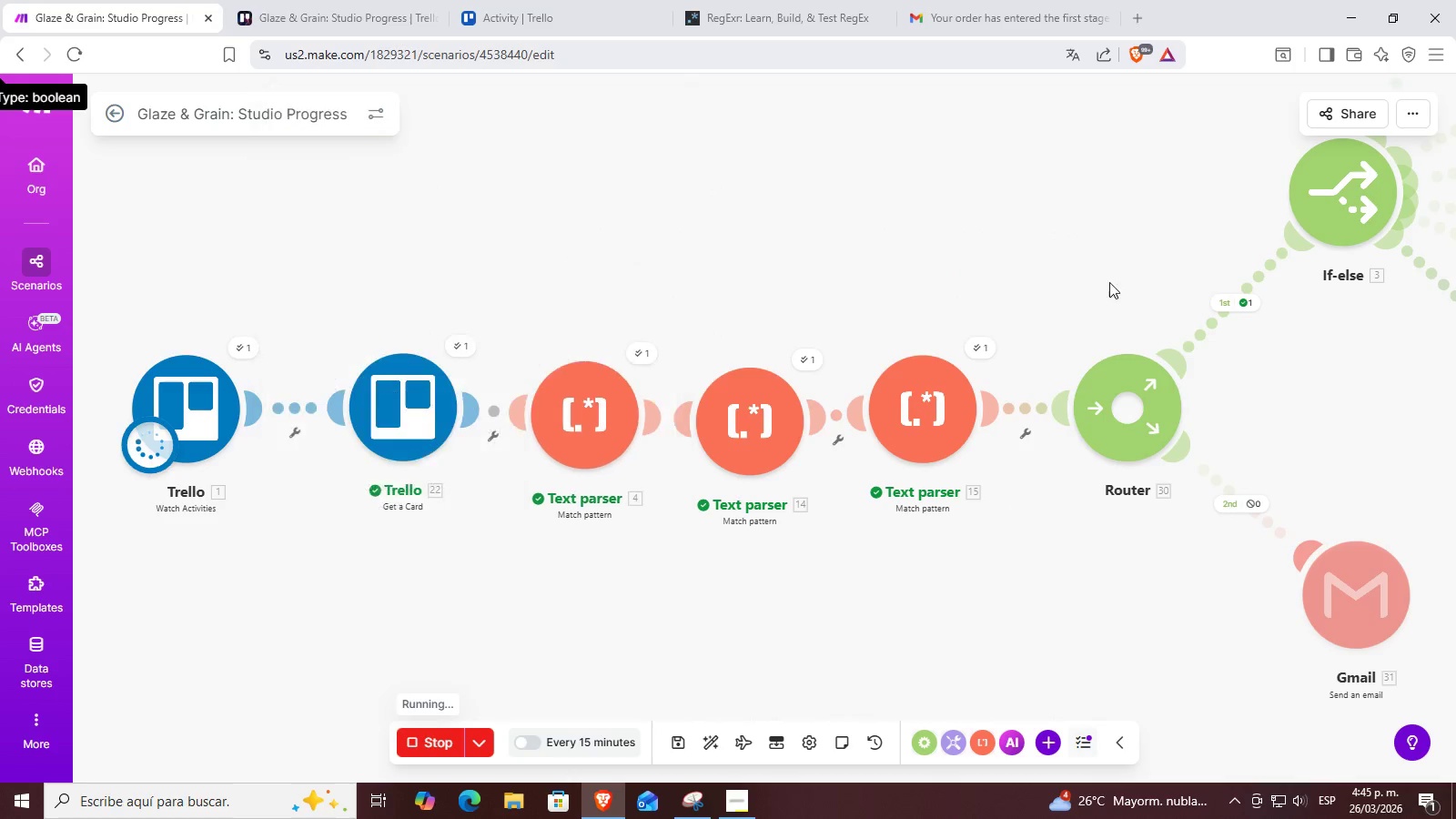 
left_click_drag(start_coordinate=[1093, 282], to_coordinate=[511, 272])
 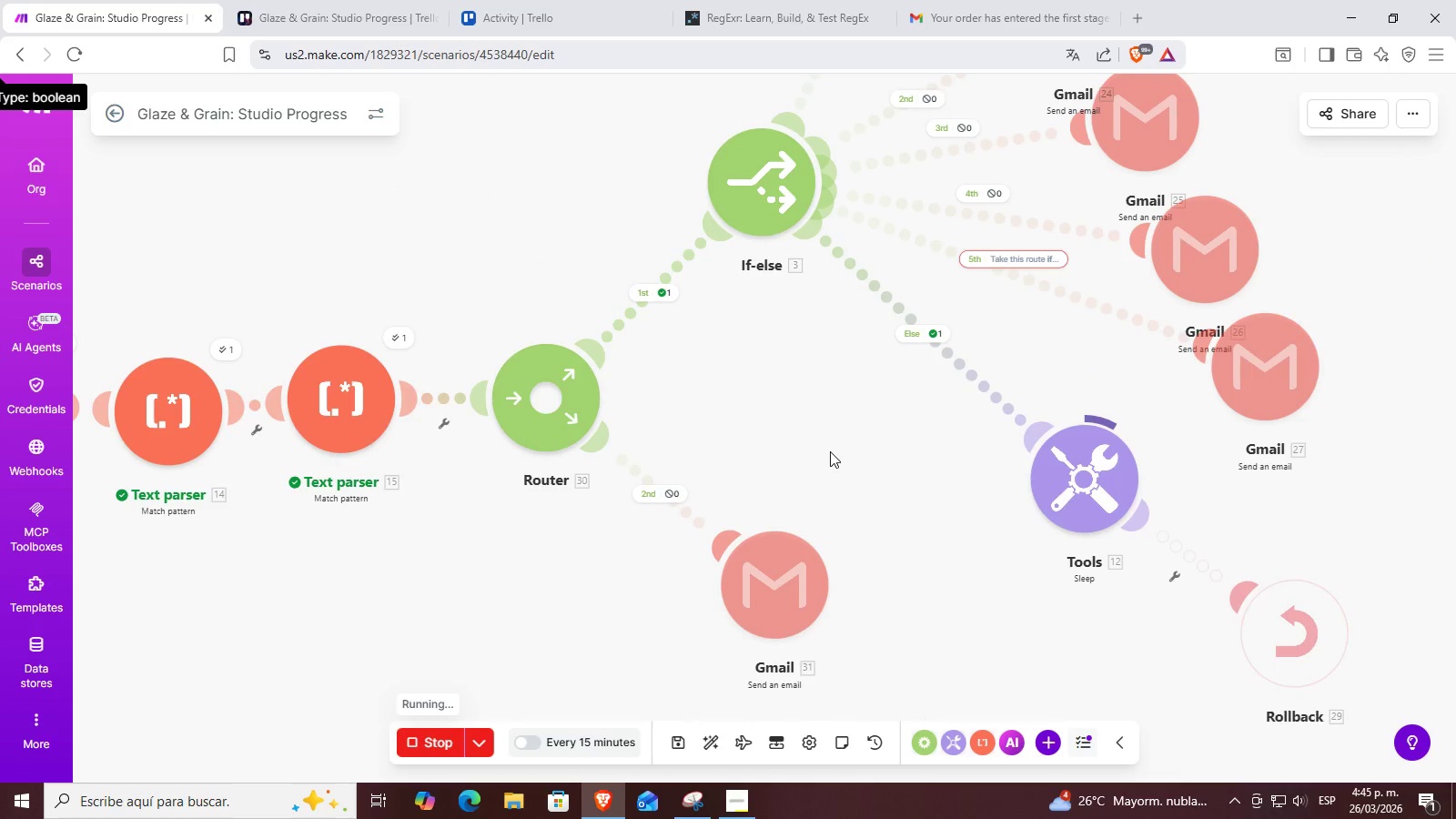 
left_click_drag(start_coordinate=[824, 453], to_coordinate=[802, 539])
 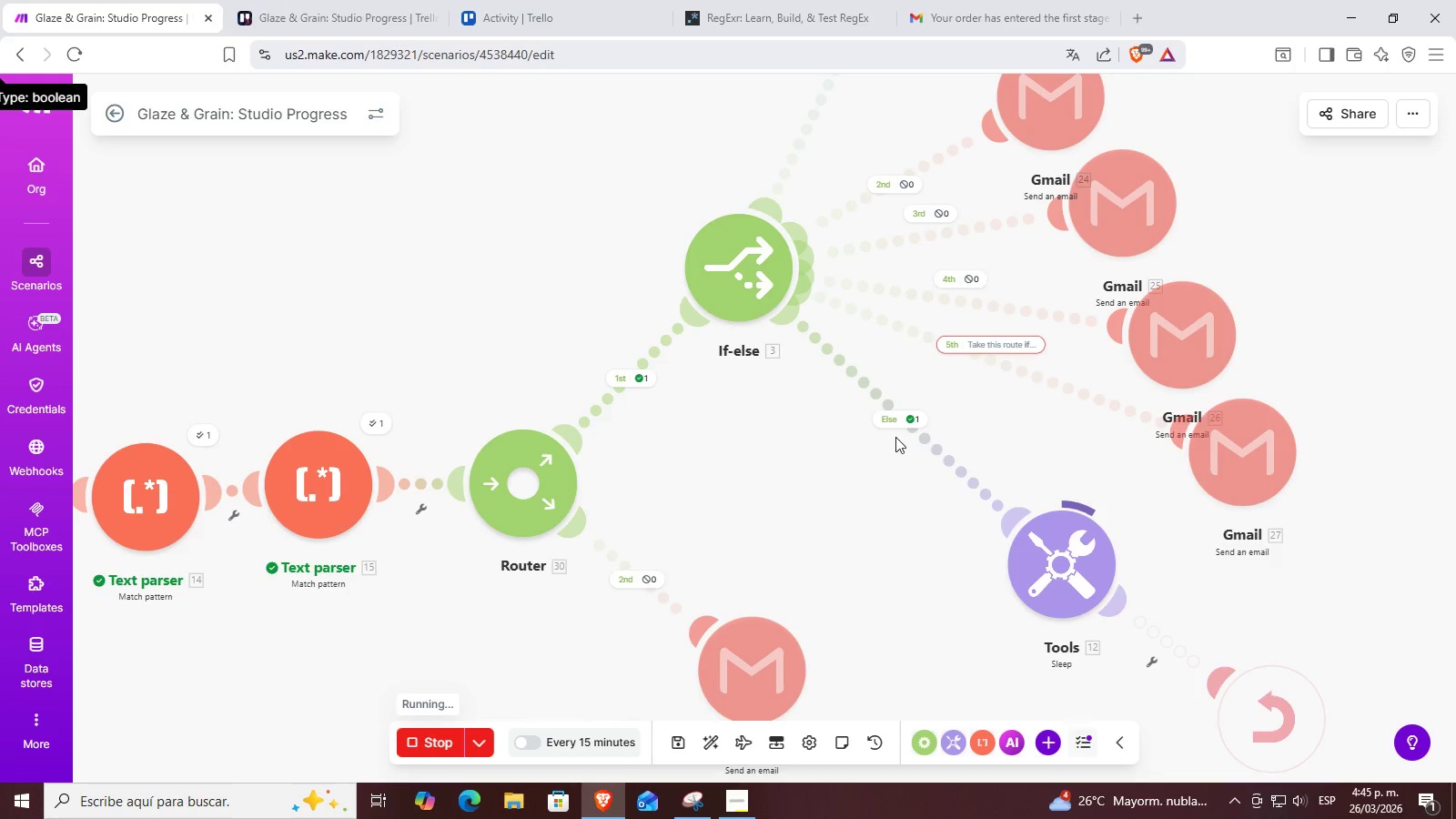 
left_click([898, 424])
 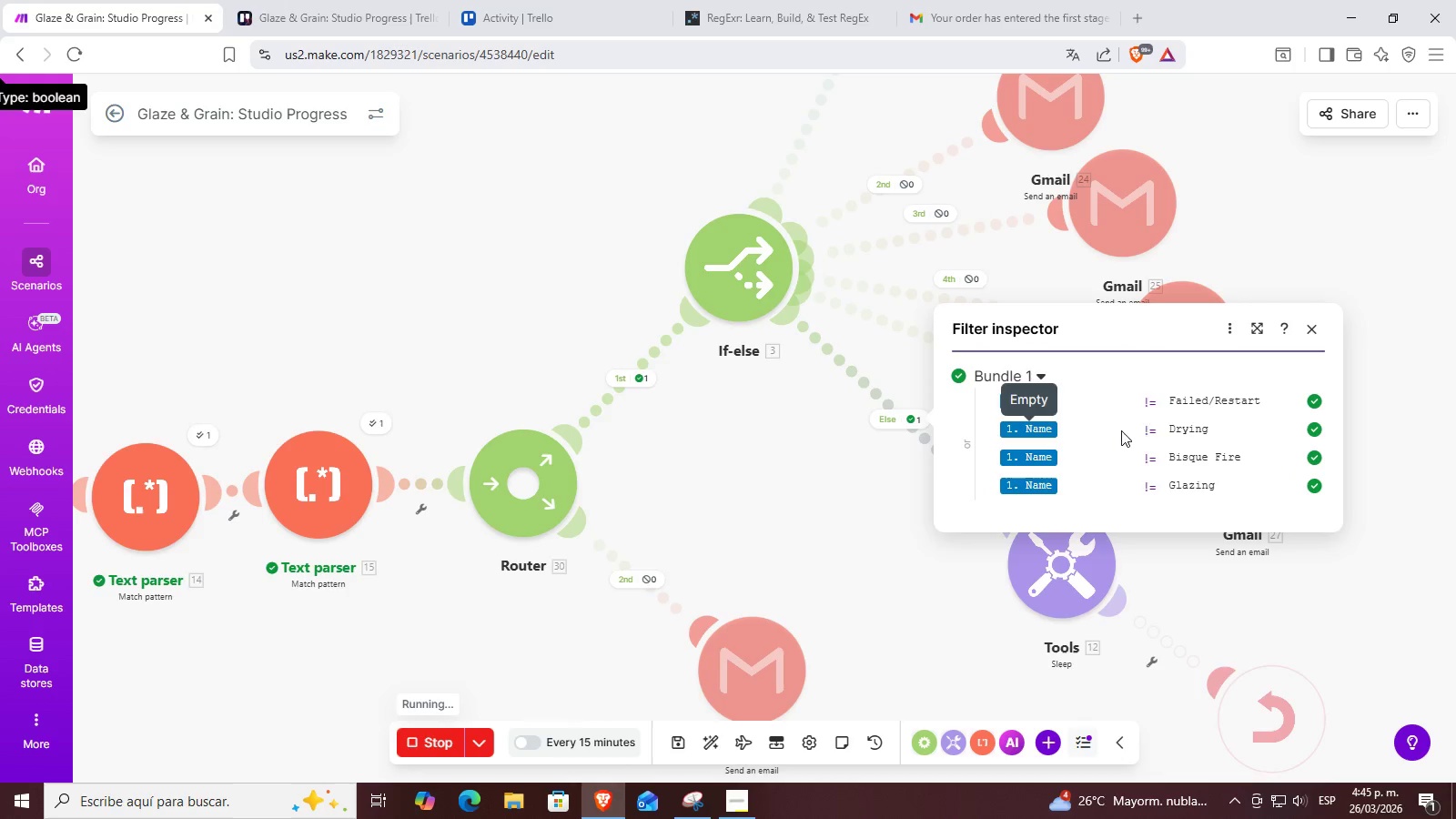 
scroll: coordinate [1160, 425], scroll_direction: down, amount: 1.0
 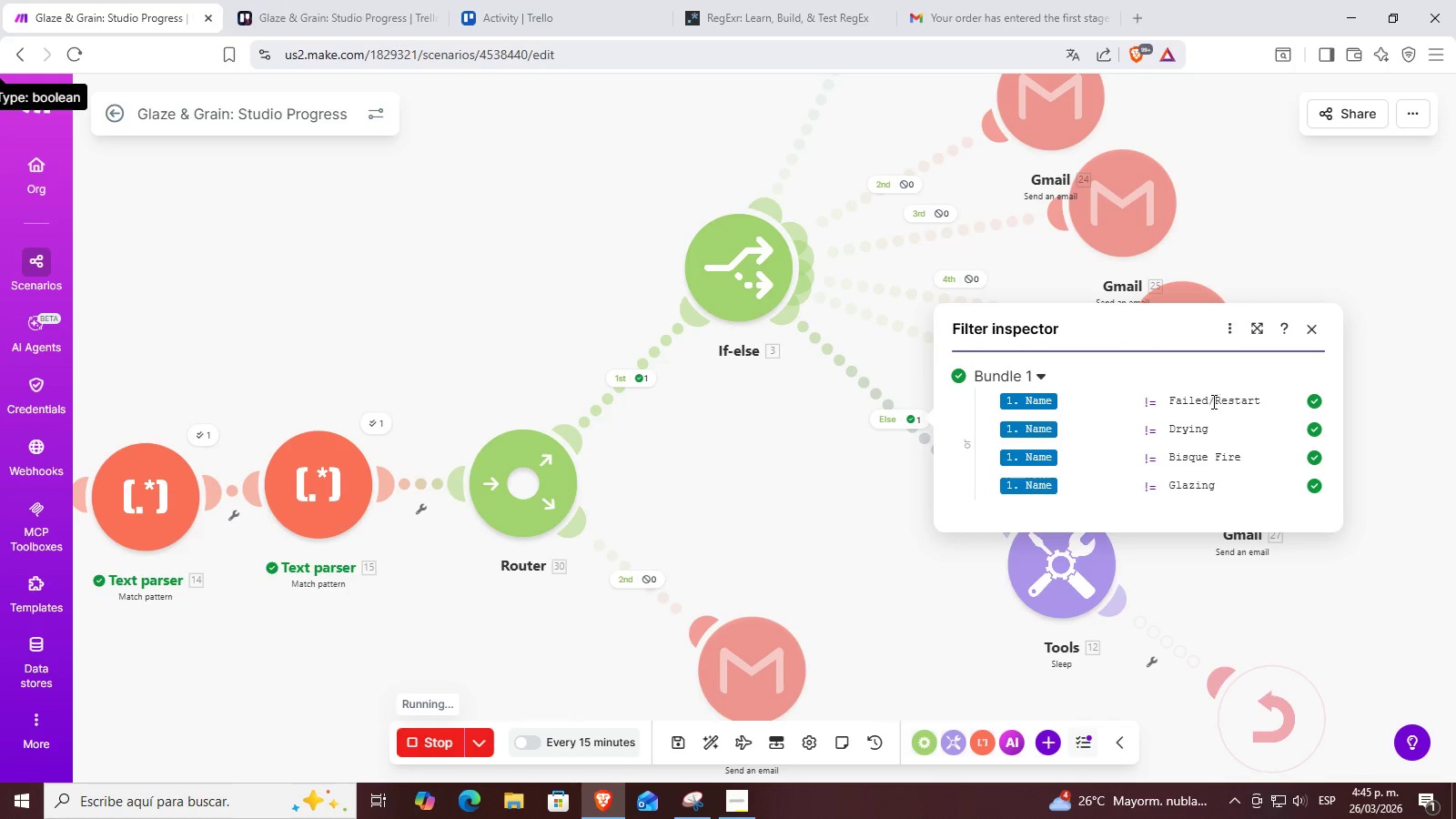 
left_click([689, 439])
 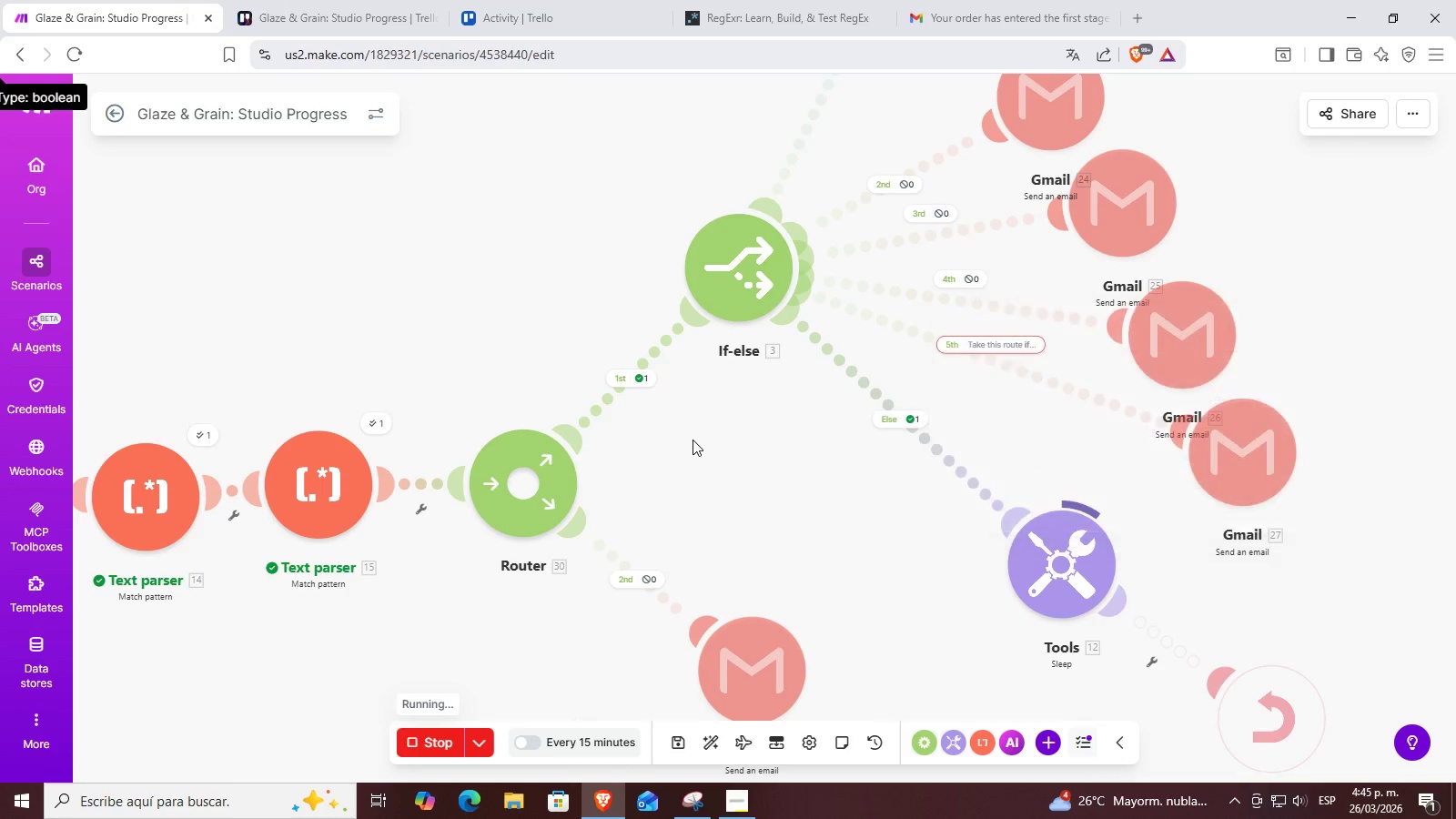 
left_click_drag(start_coordinate=[699, 440], to_coordinate=[1106, 410])
 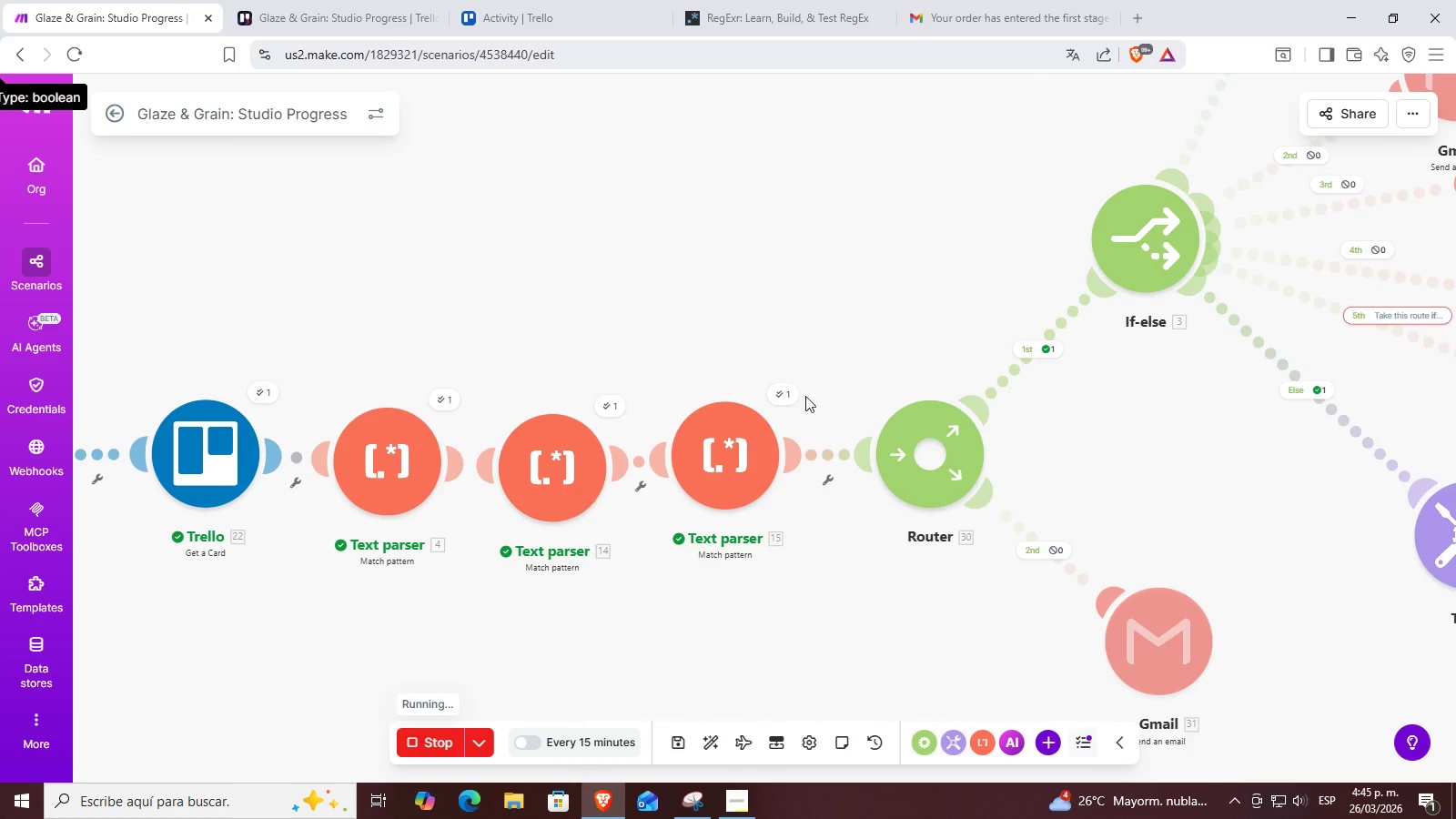 
left_click_drag(start_coordinate=[777, 389], to_coordinate=[767, 389])
 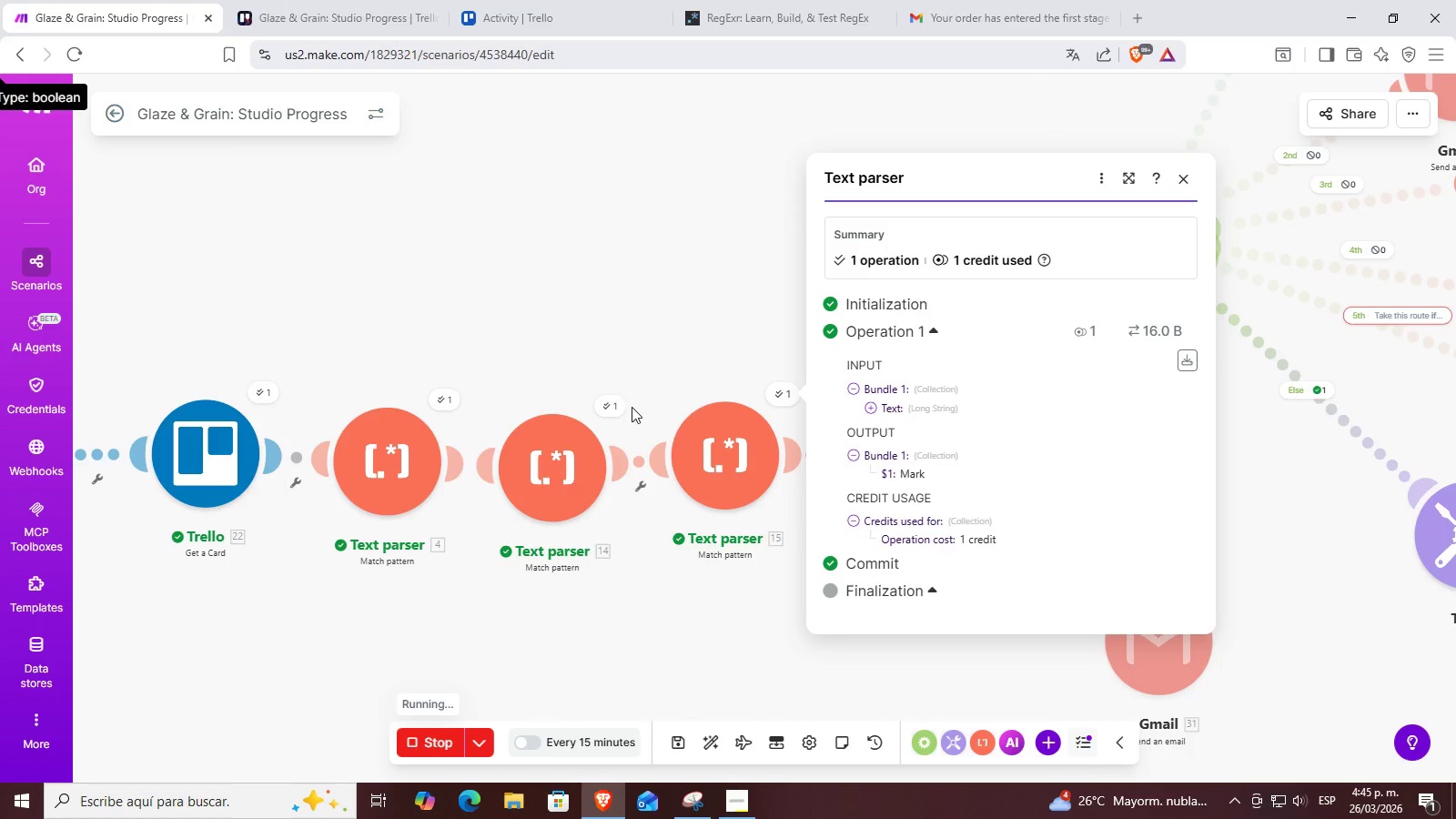 
scroll: coordinate [813, 435], scroll_direction: down, amount: 1.0
 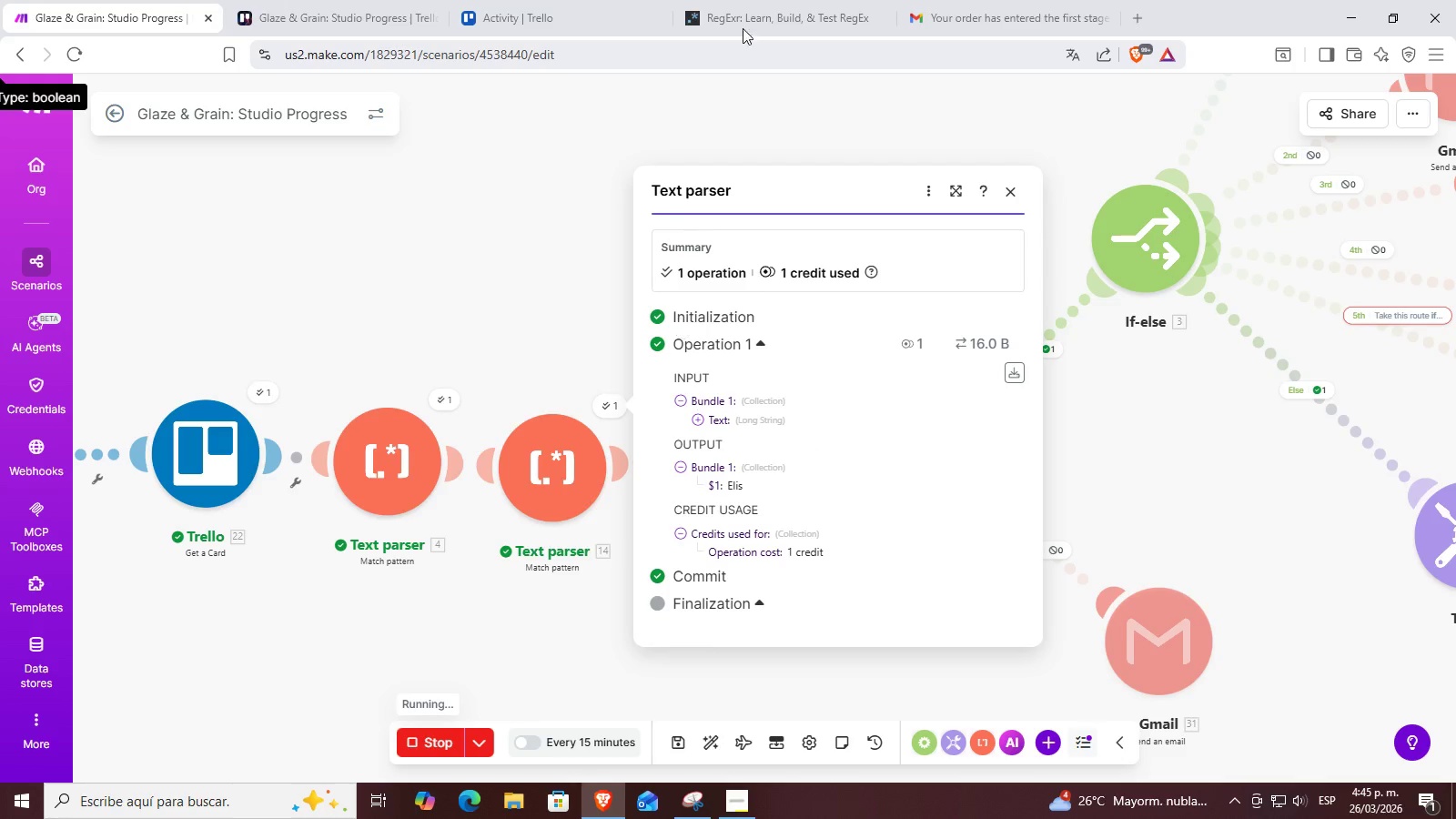 
left_click([606, 0])
 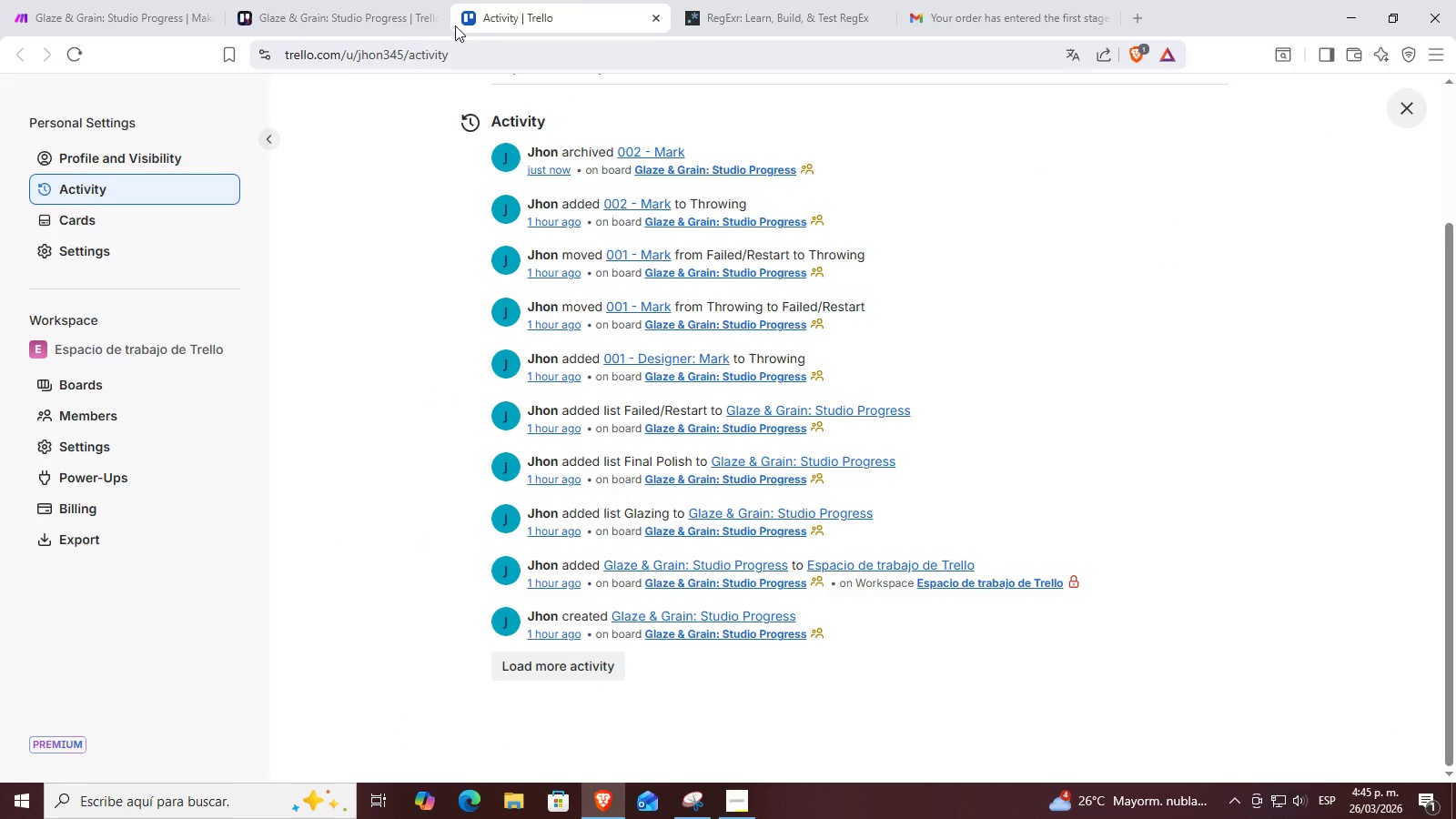 
left_click([391, 0])
 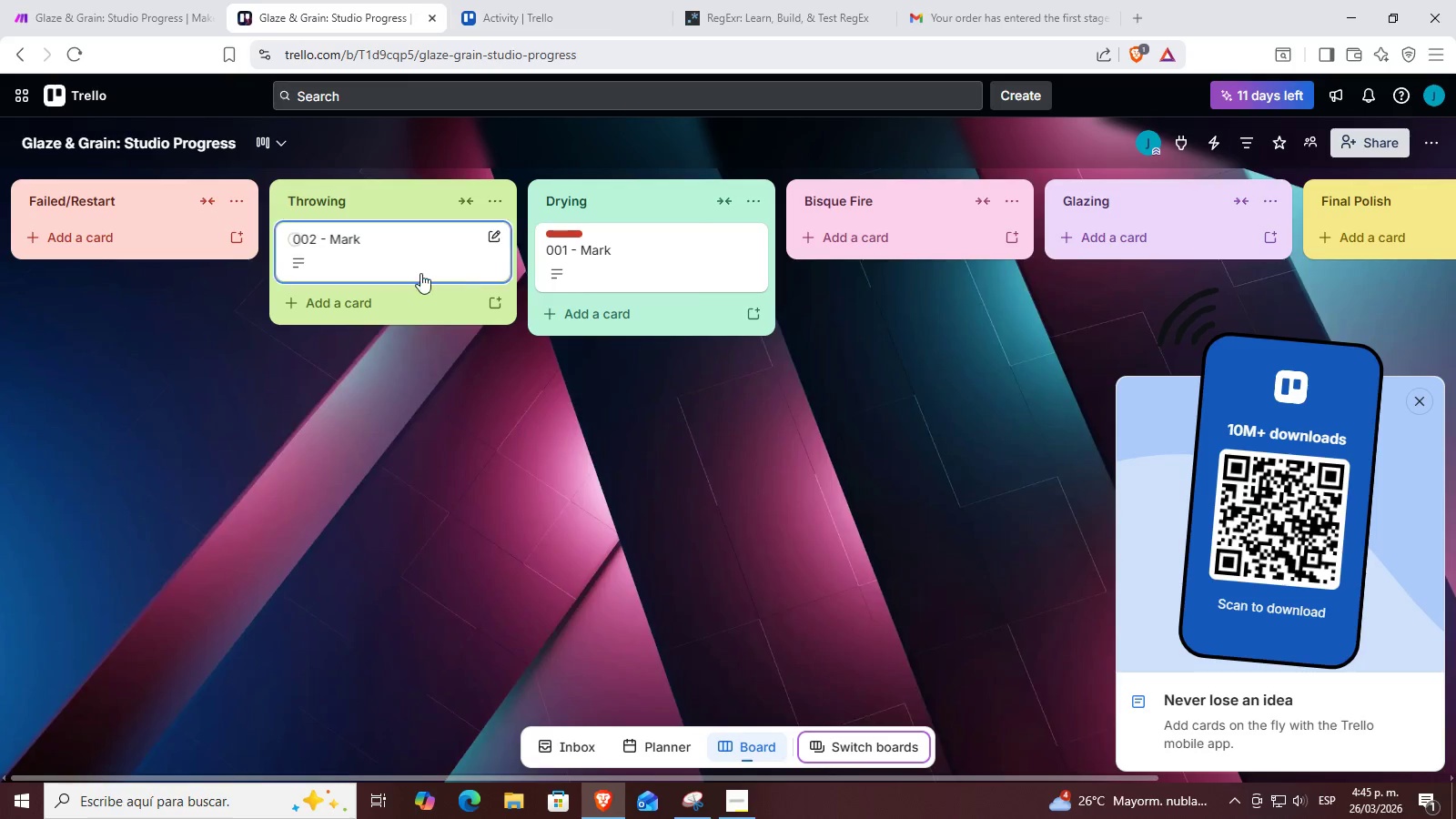 
left_click([404, 246])
 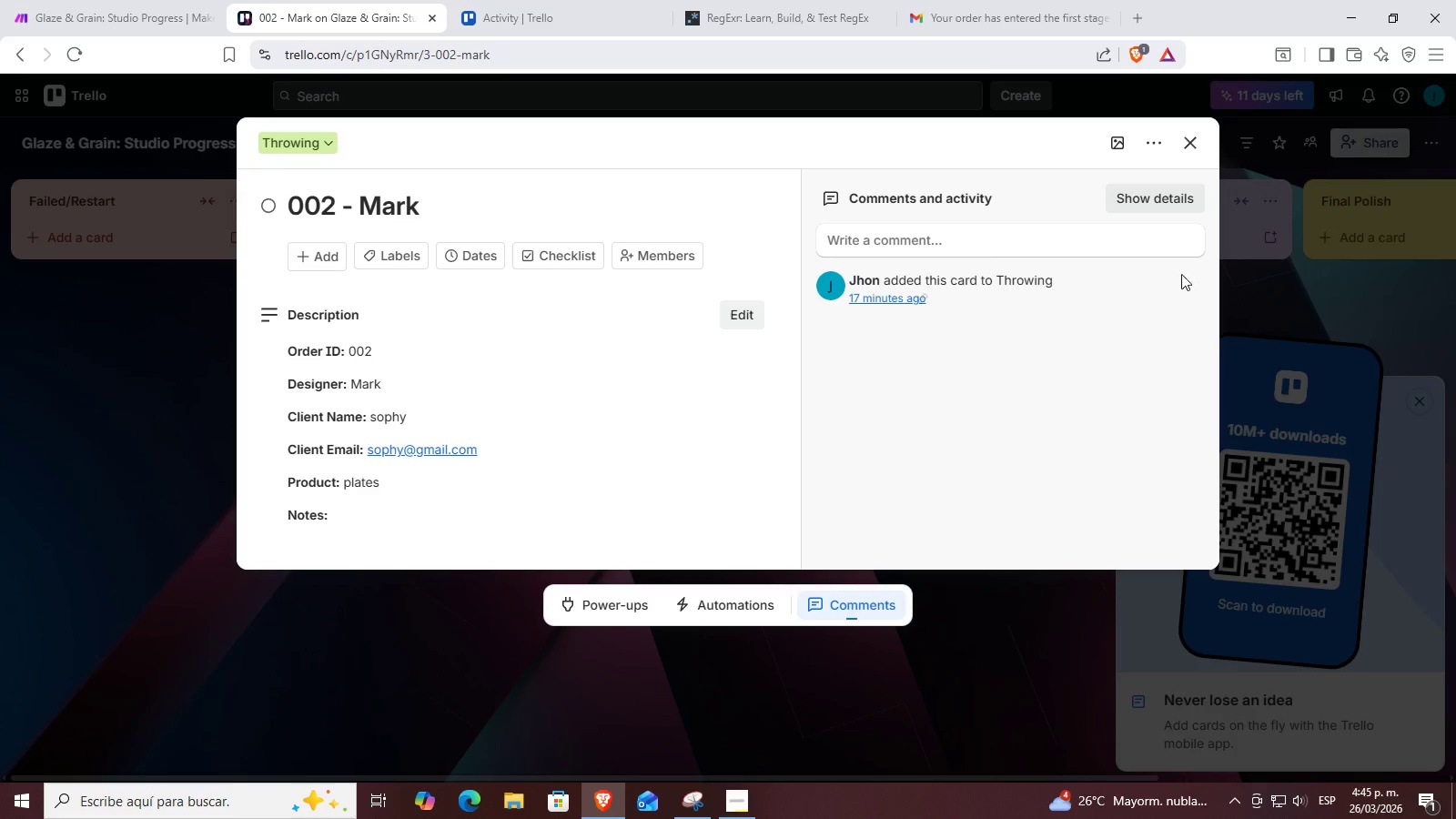 
left_click([1388, 242])
 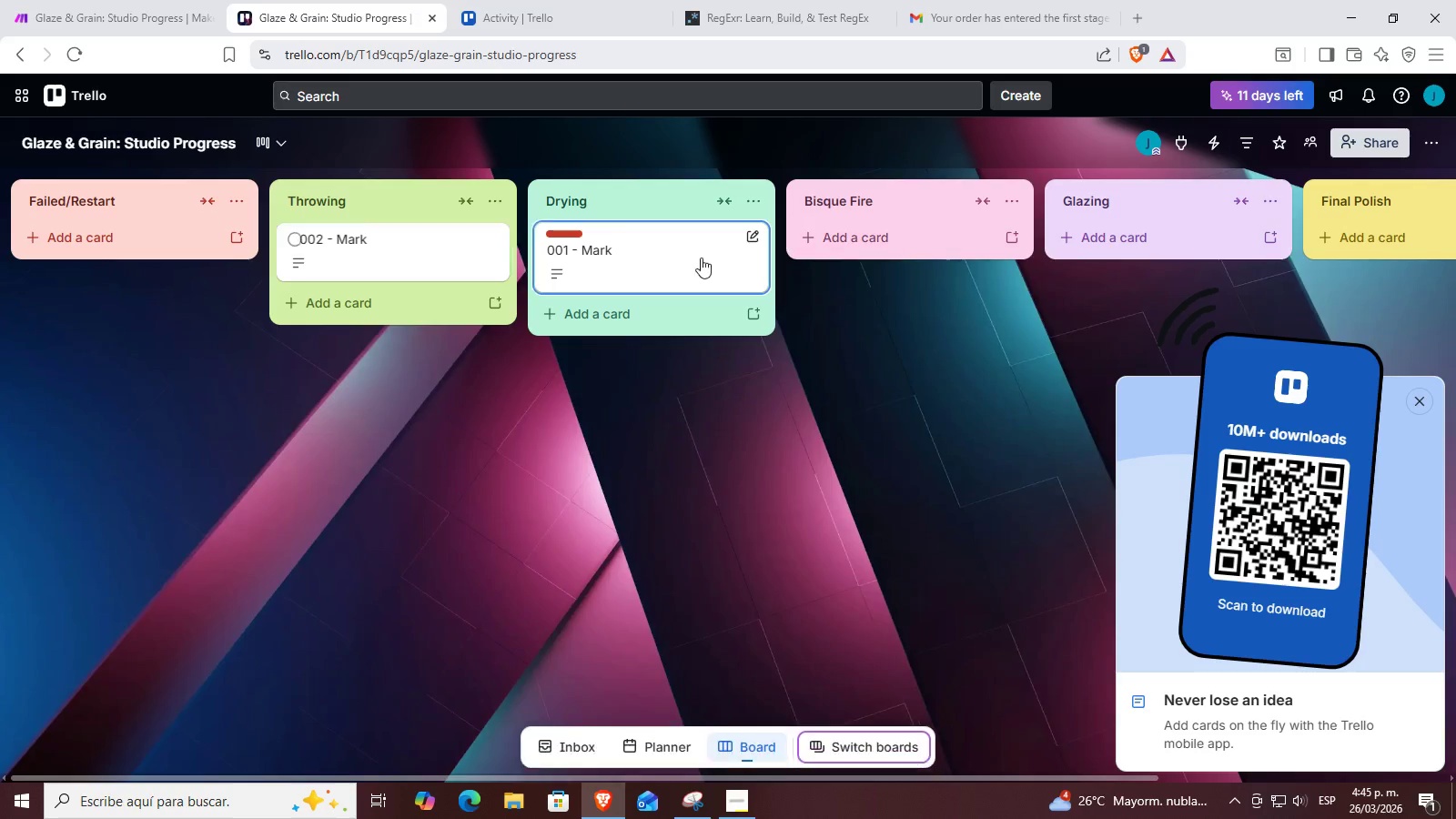 
left_click([666, 266])
 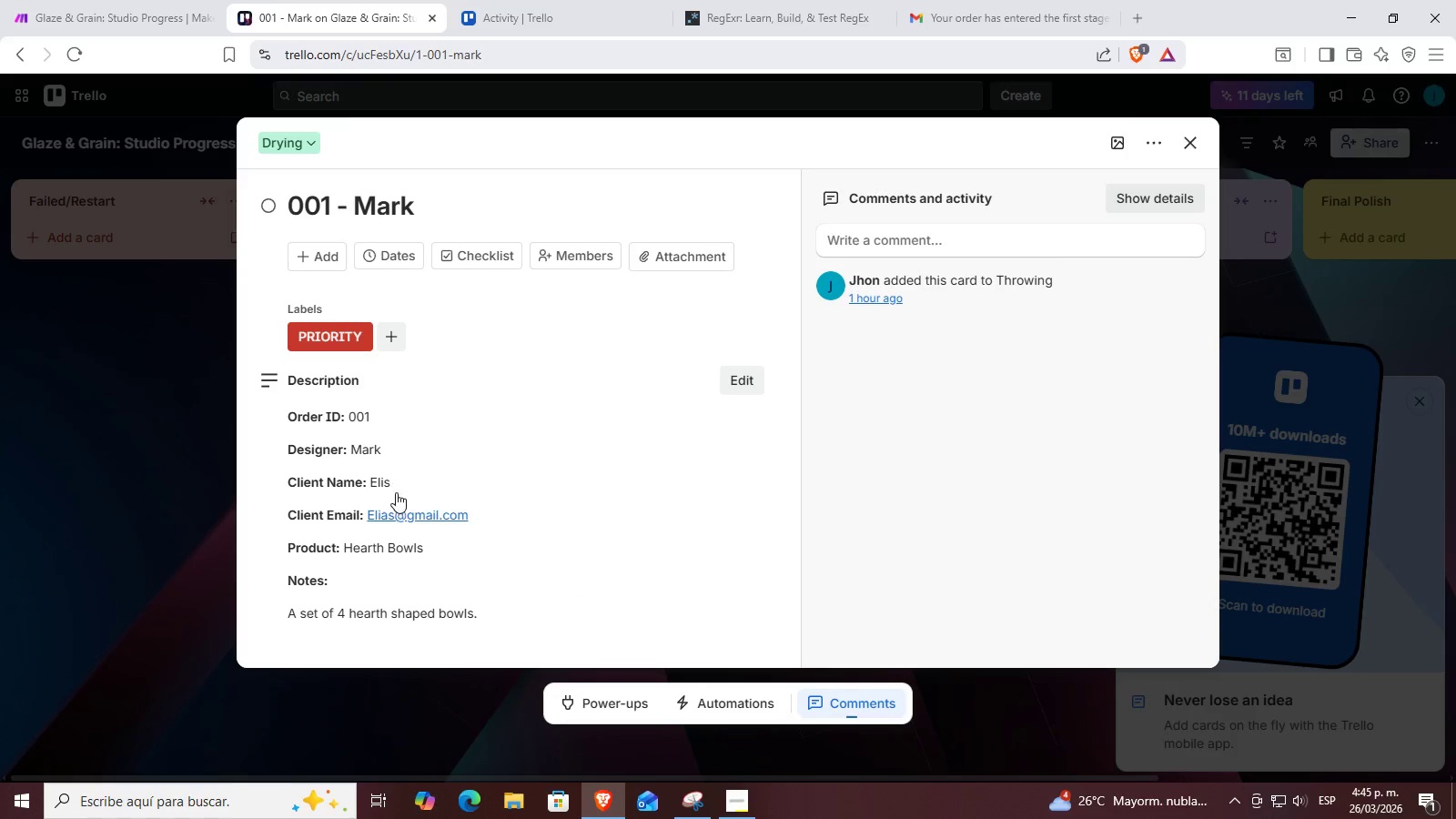 
left_click([133, 498])
 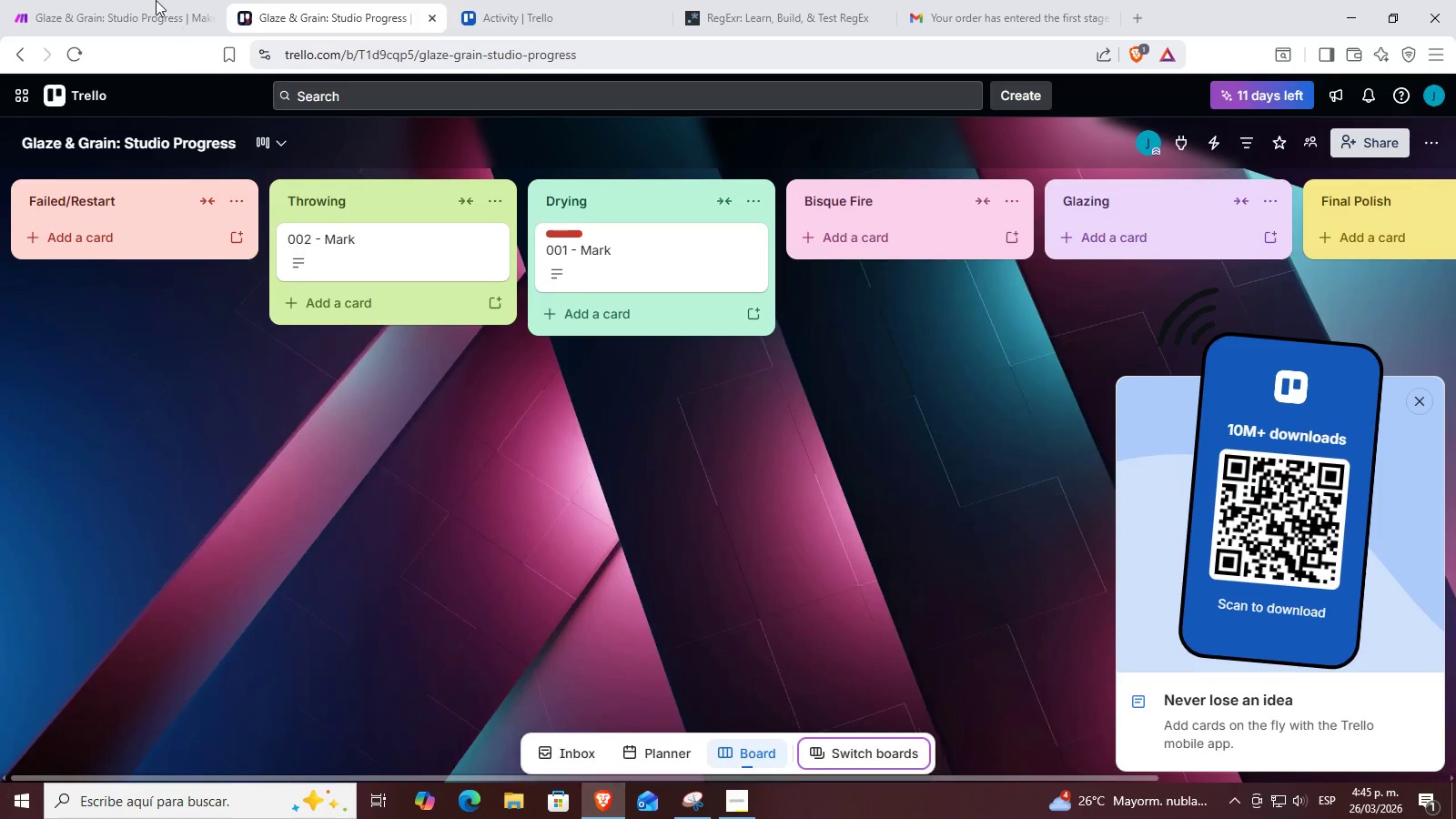 
left_click([144, 0])
 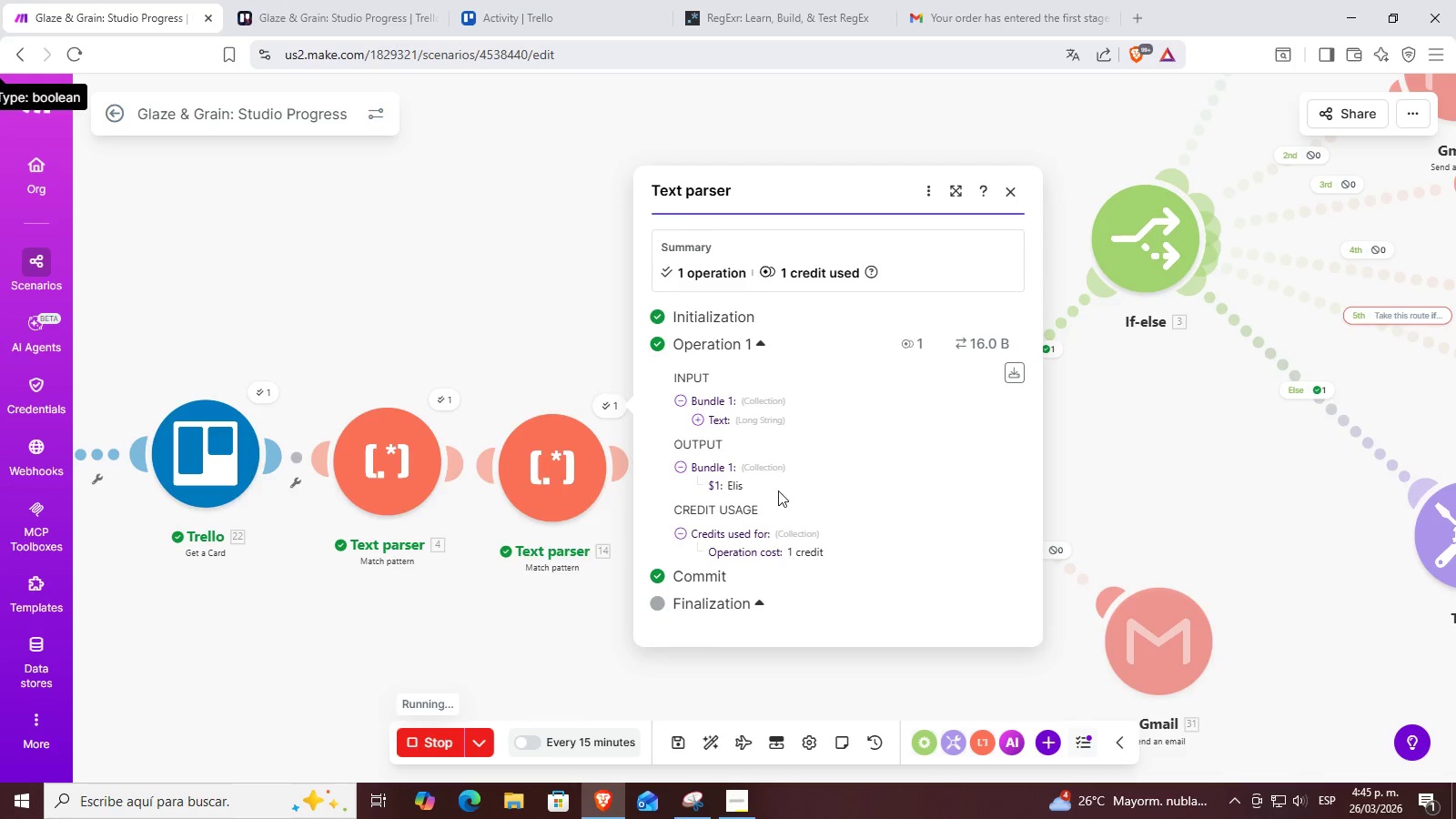 
left_click_drag(start_coordinate=[1149, 478], to_coordinate=[933, 502])
 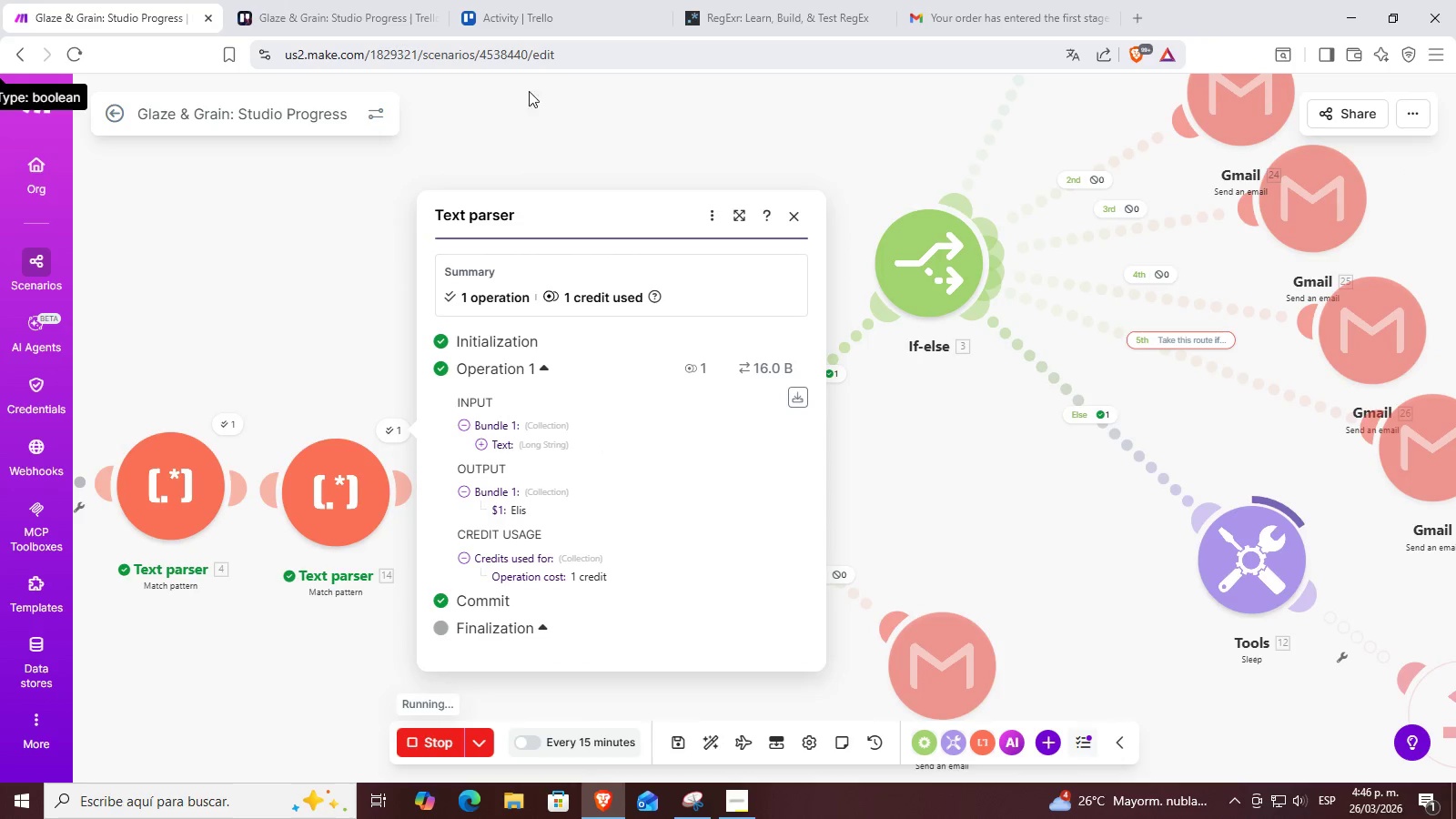 
left_click([456, 0])
 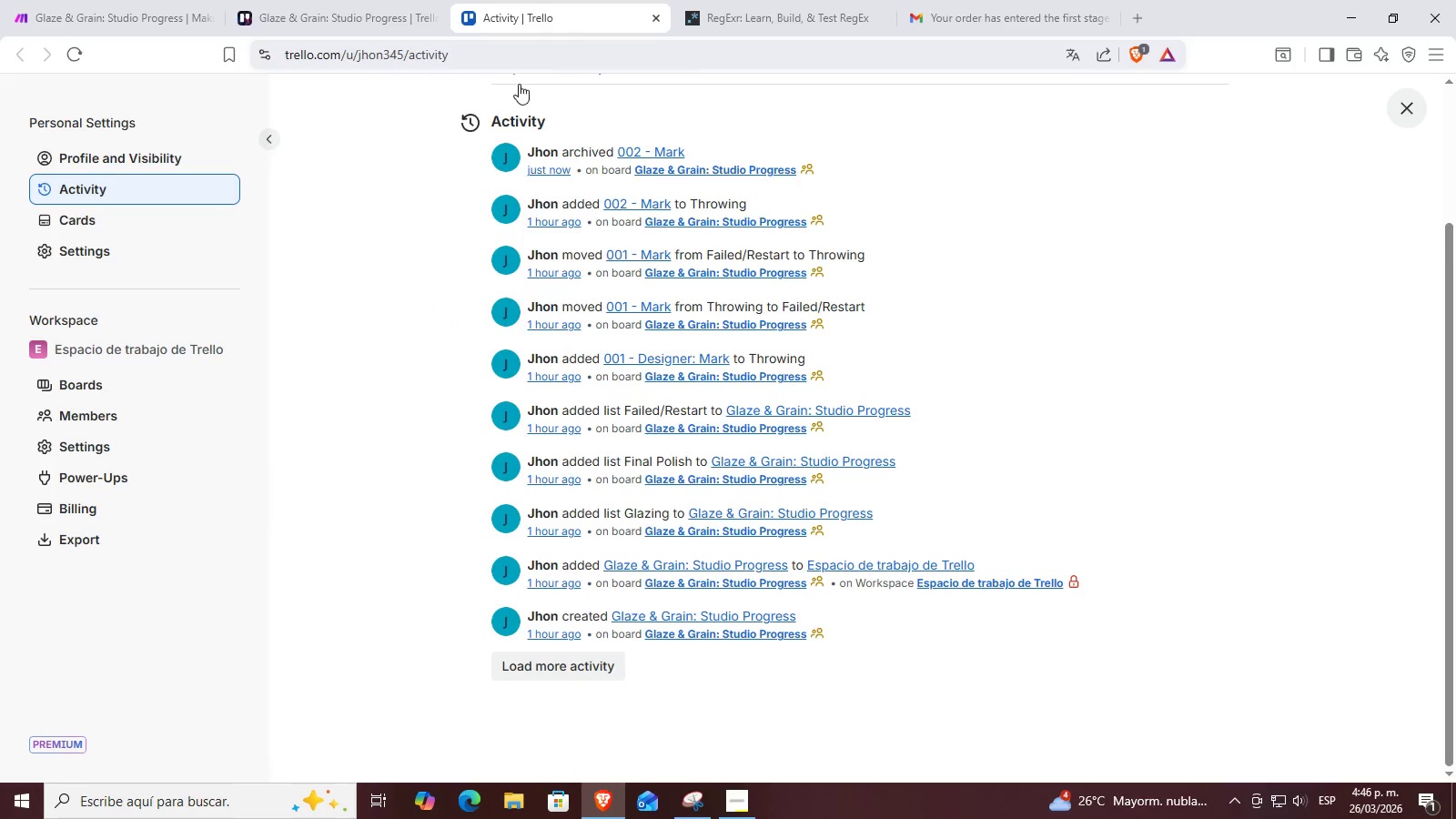 
left_click([348, 0])
 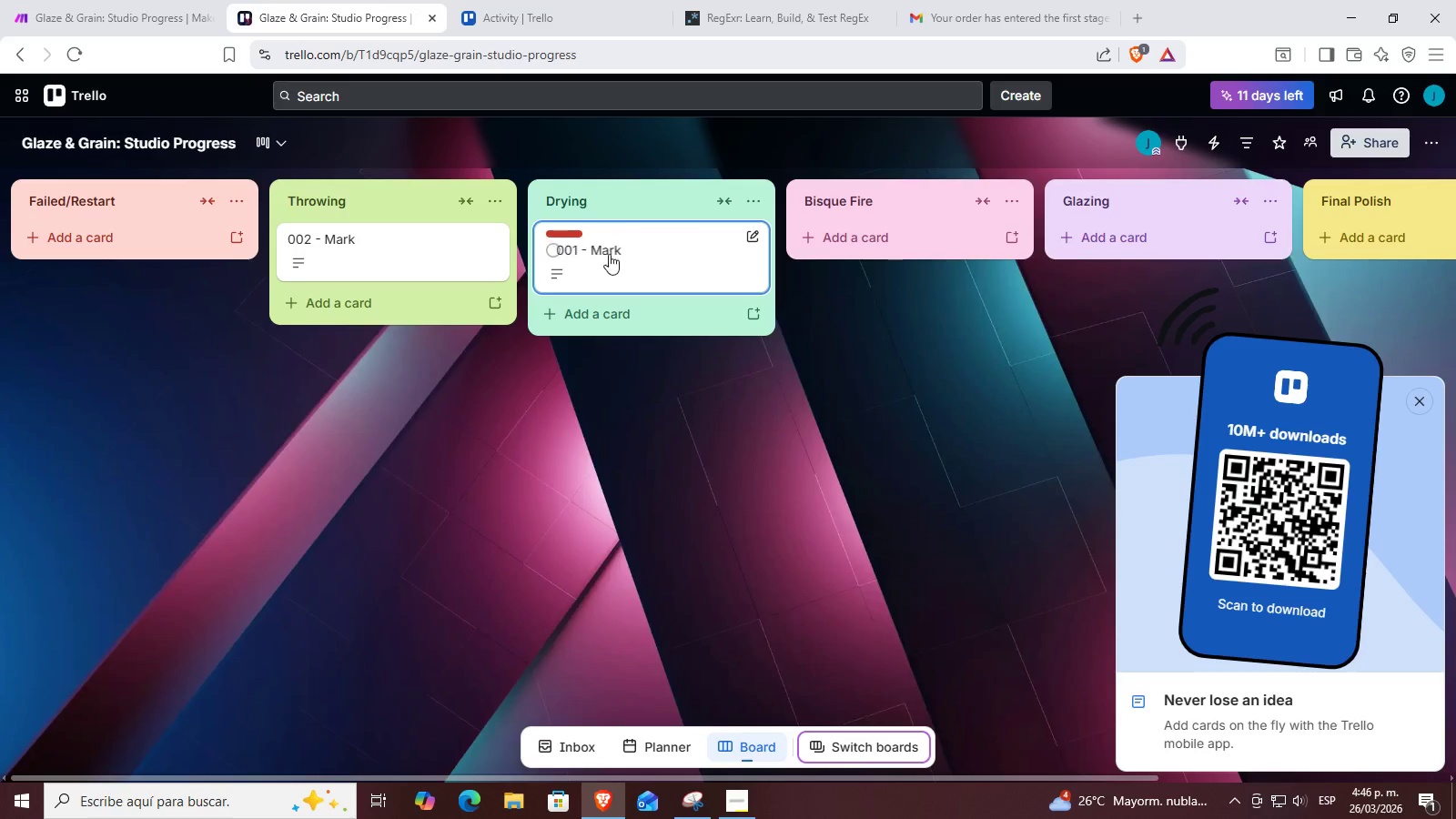 
left_click([166, 0])
 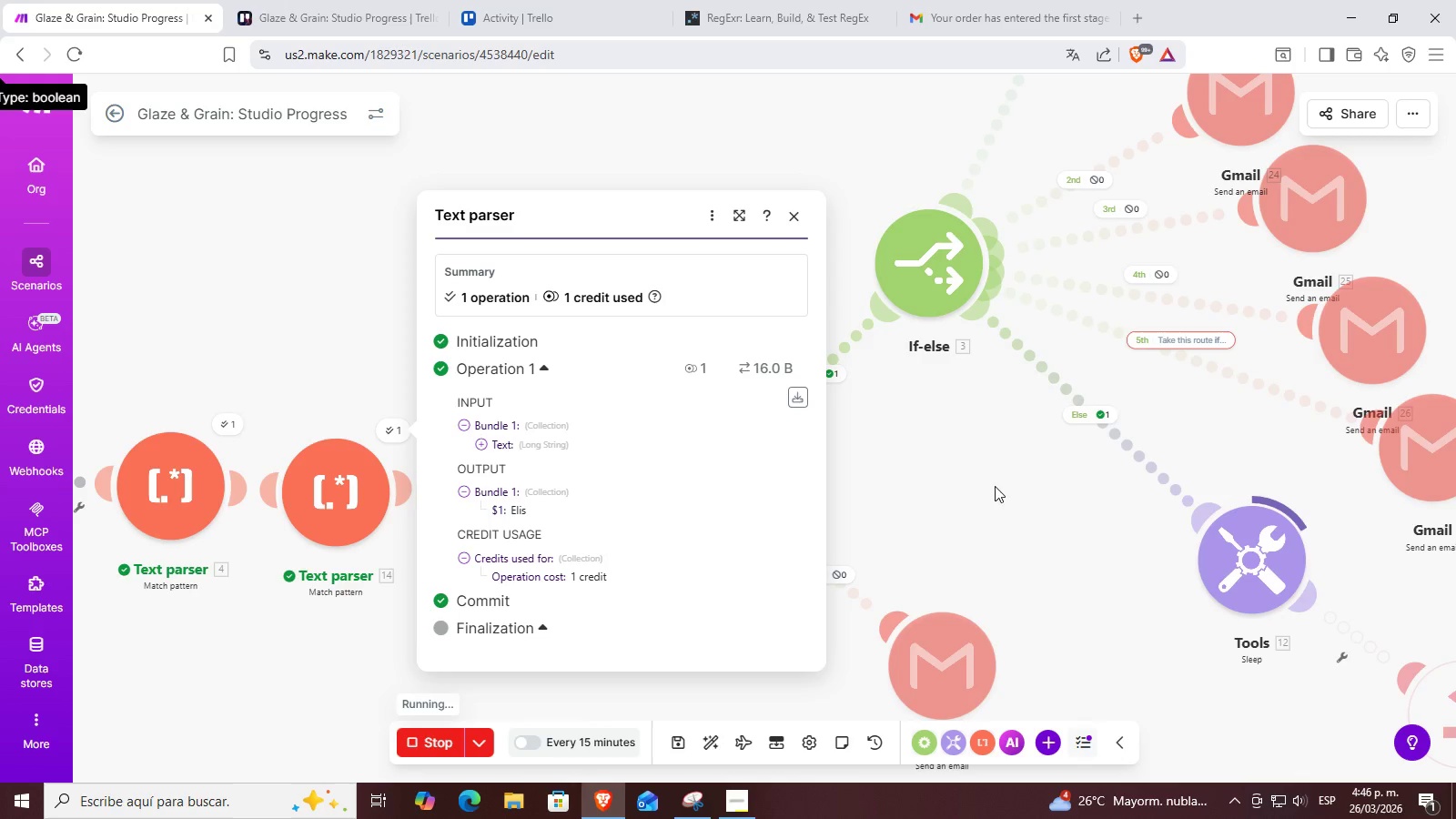 
left_click_drag(start_coordinate=[979, 510], to_coordinate=[828, 508])
 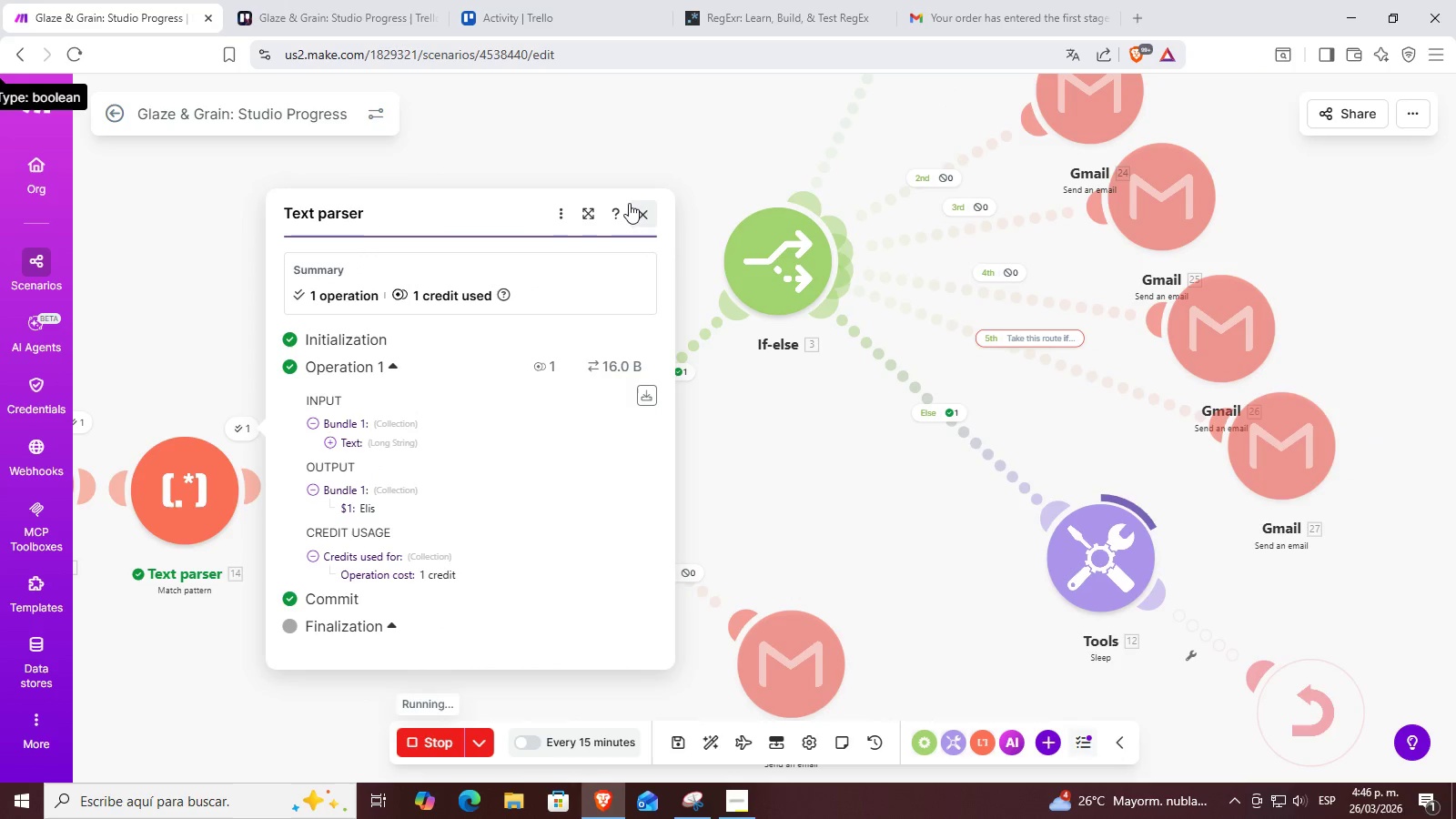 
left_click([641, 203])
 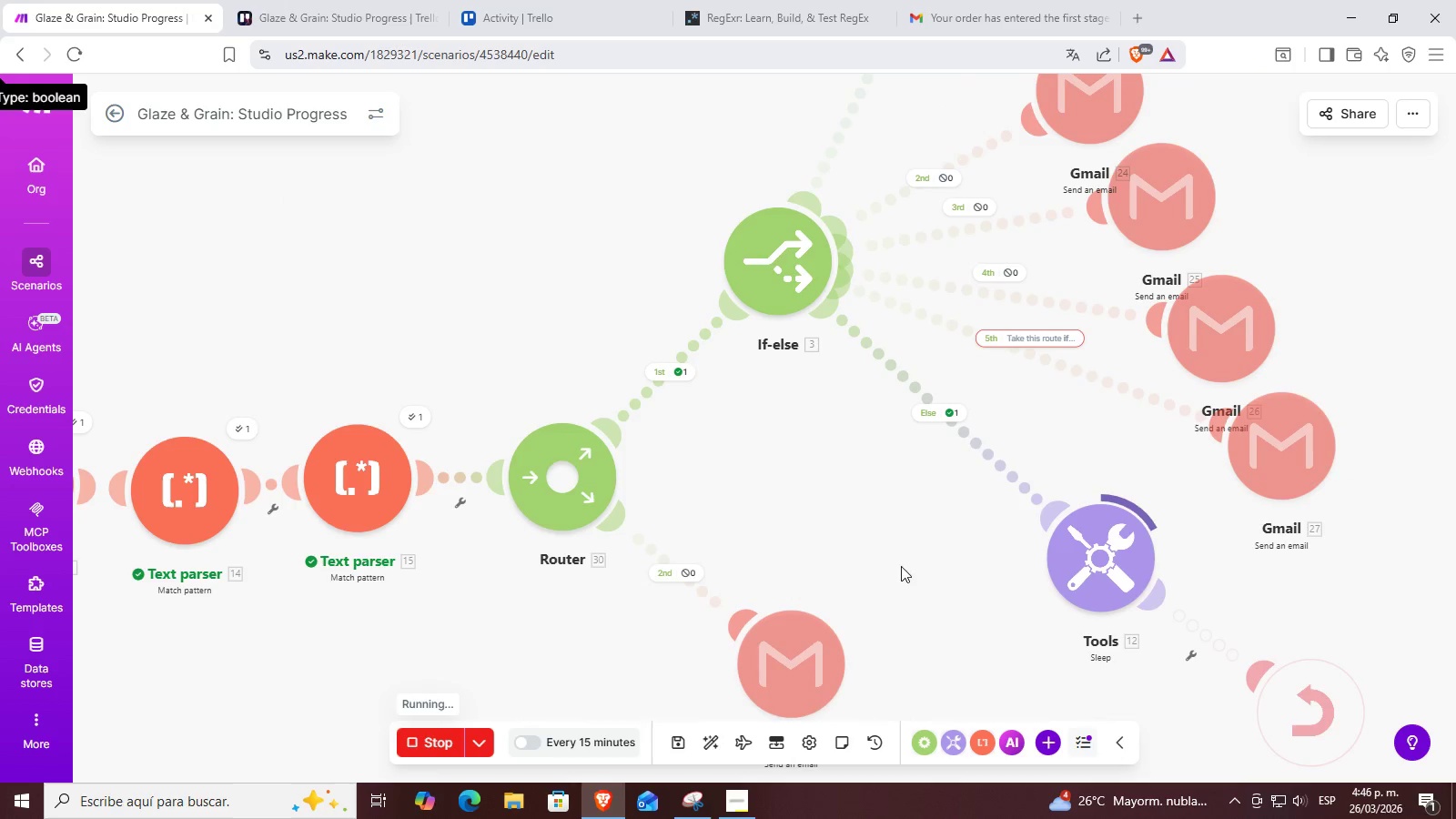 
left_click_drag(start_coordinate=[867, 561], to_coordinate=[709, 669])
 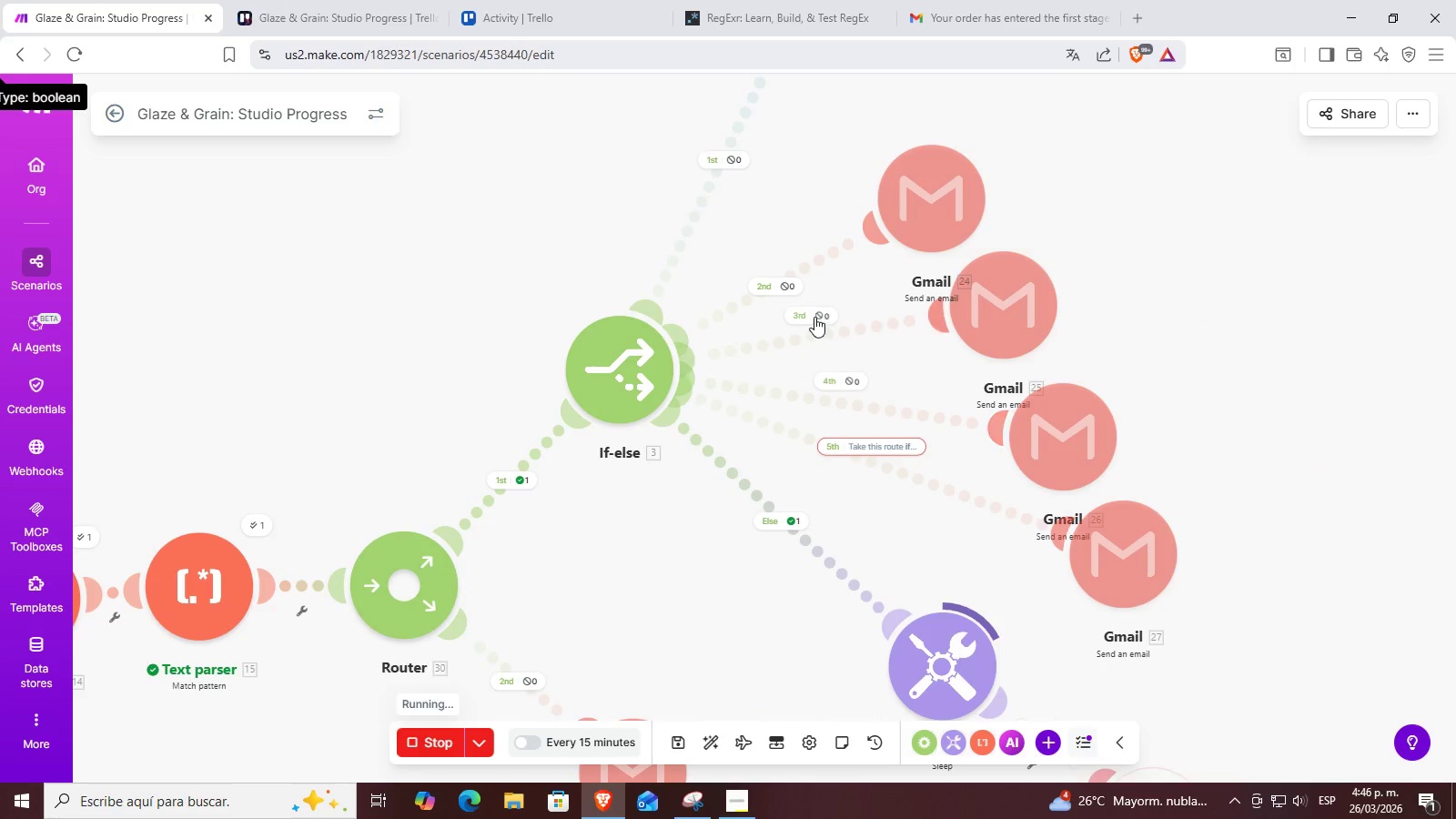 
left_click([816, 317])
 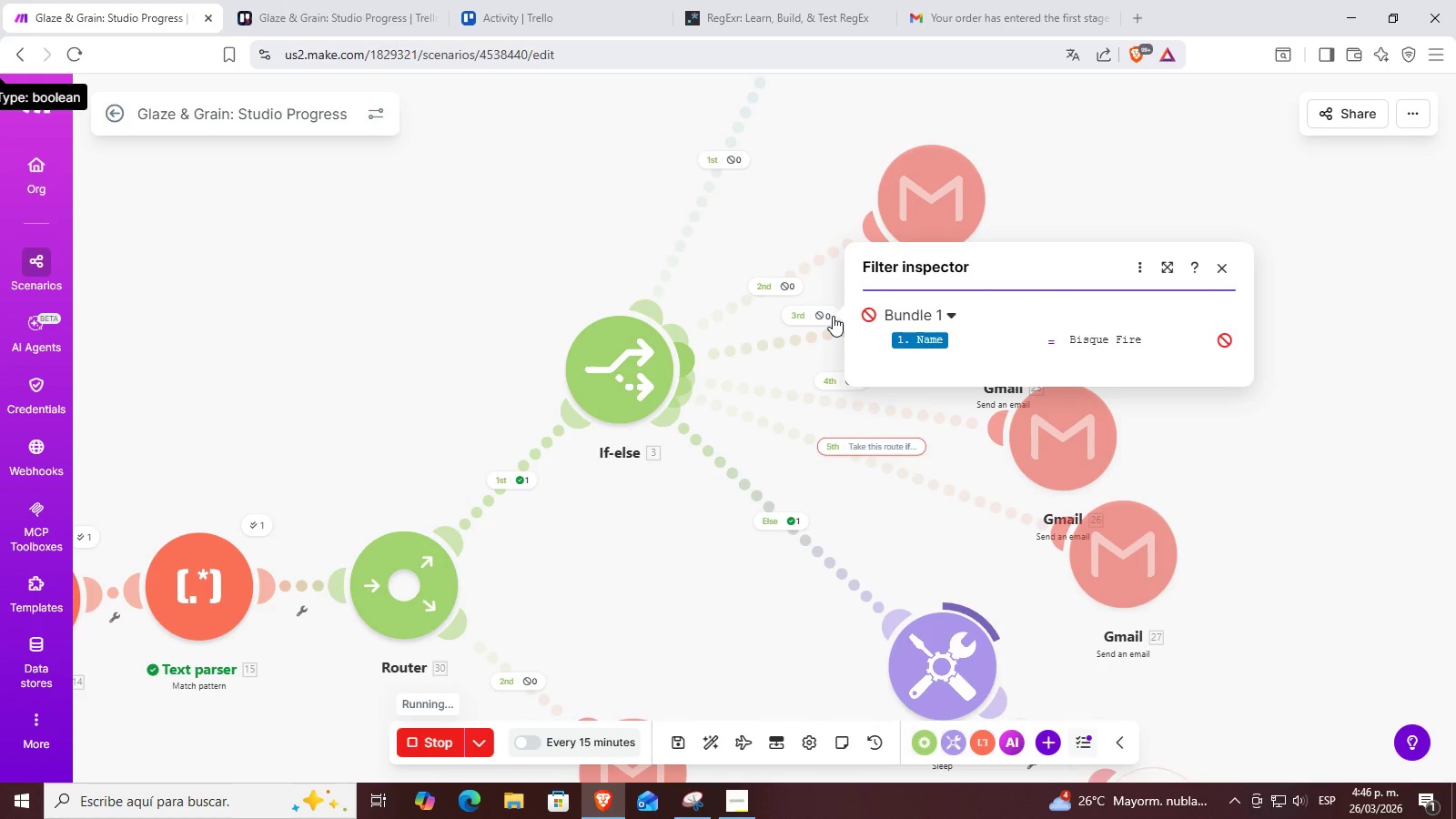 
left_click([831, 316])
 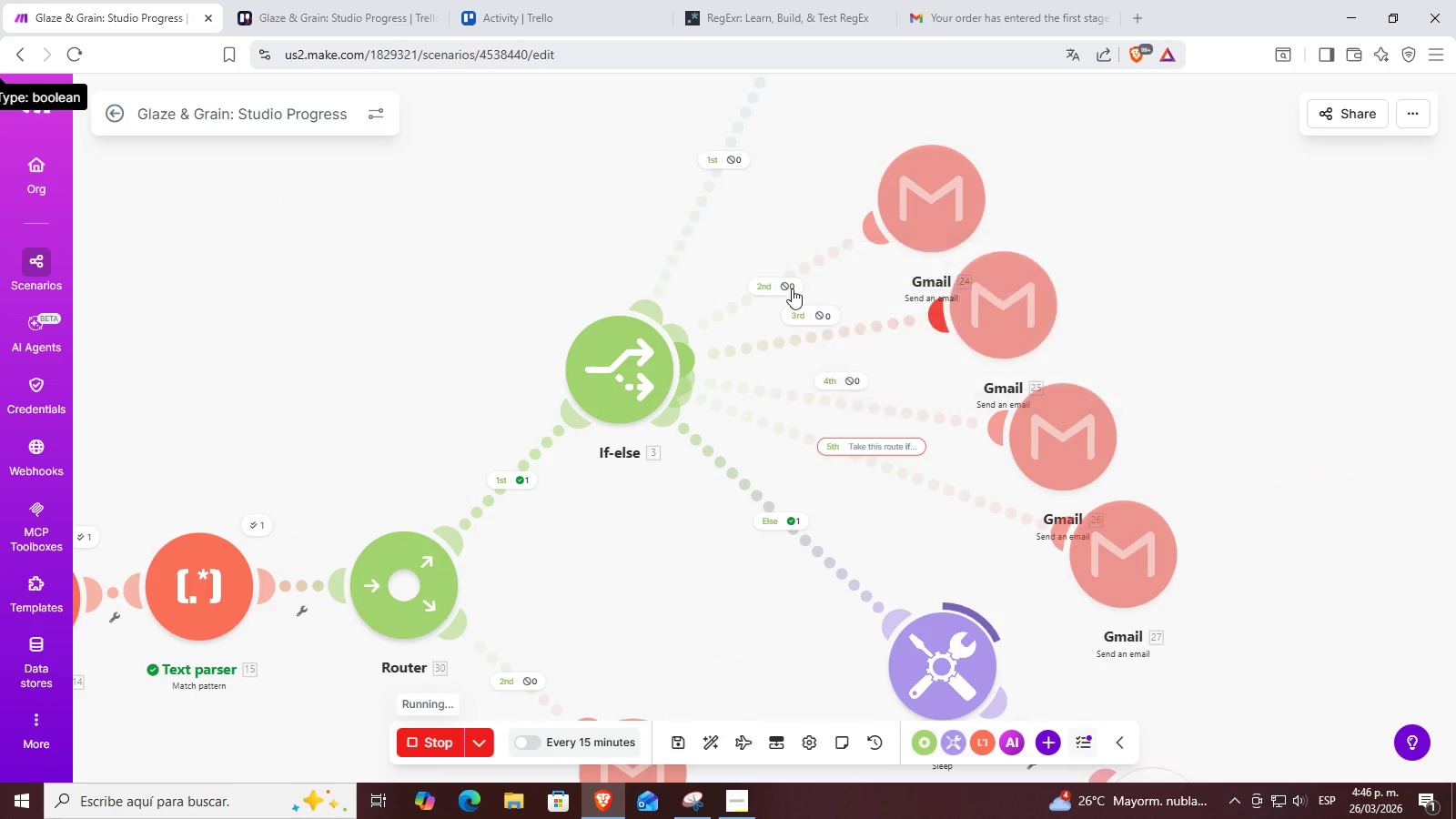 
double_click([779, 278])
 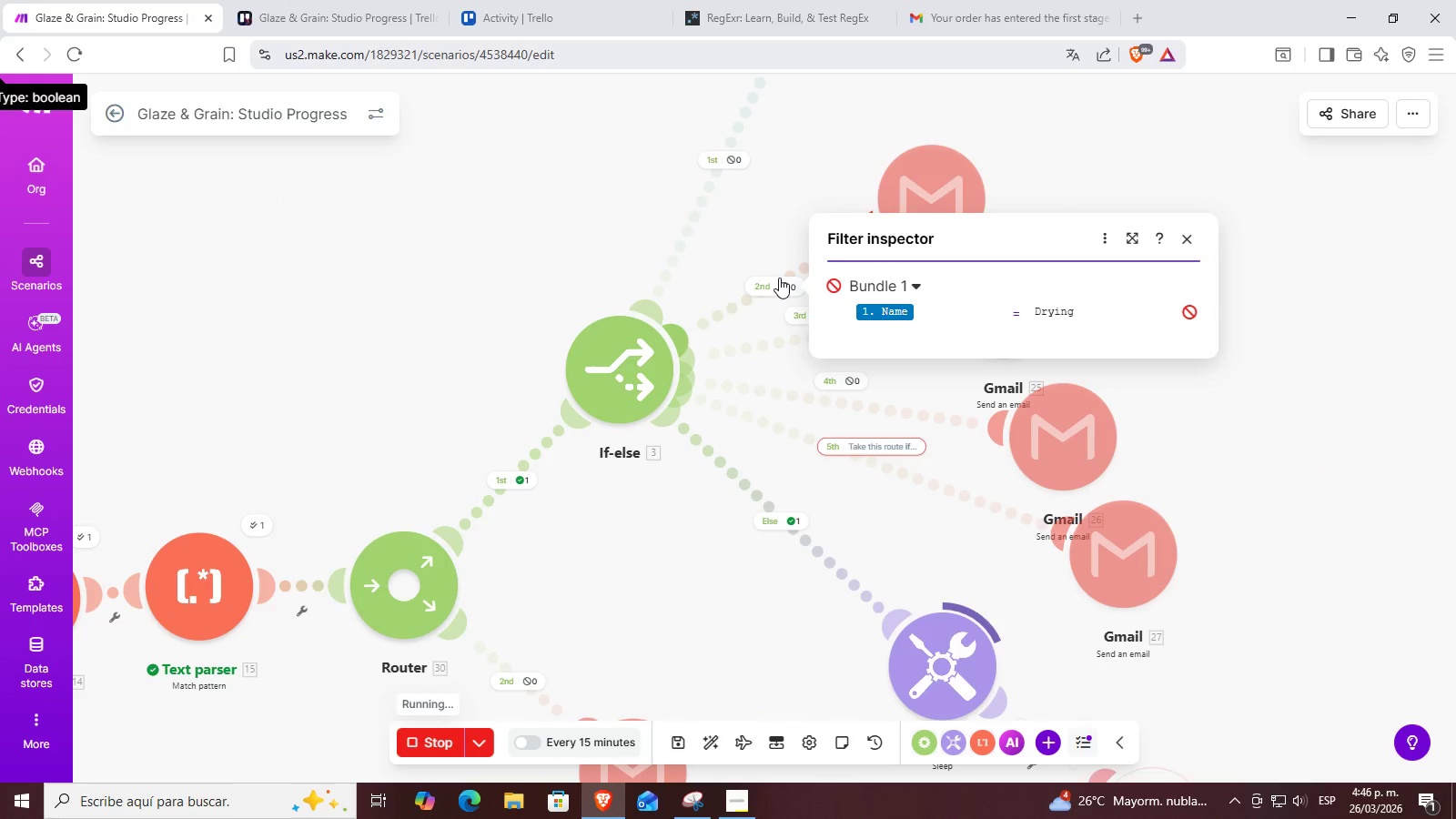 
left_click([774, 278])
 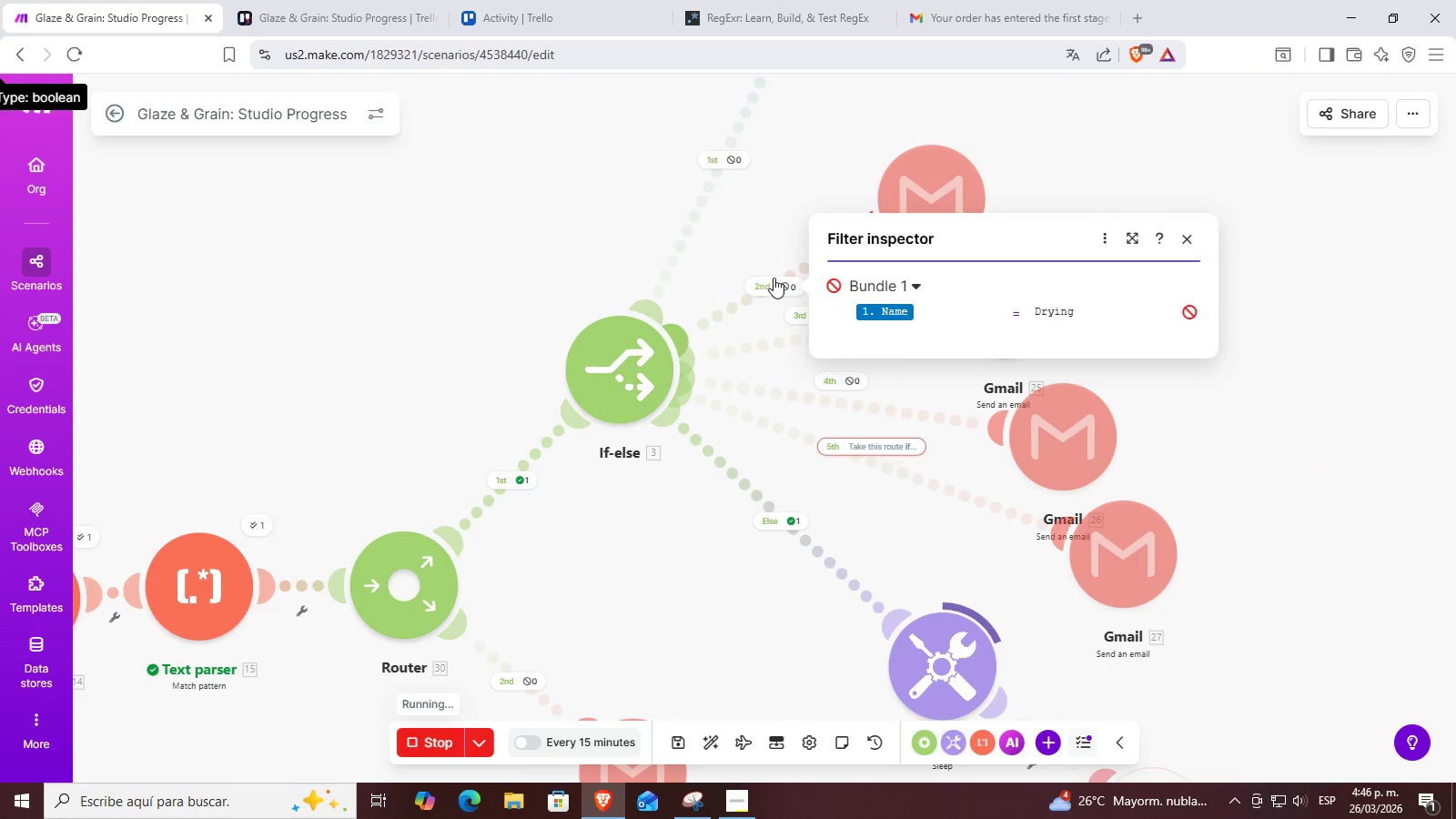 
right_click([774, 278])
 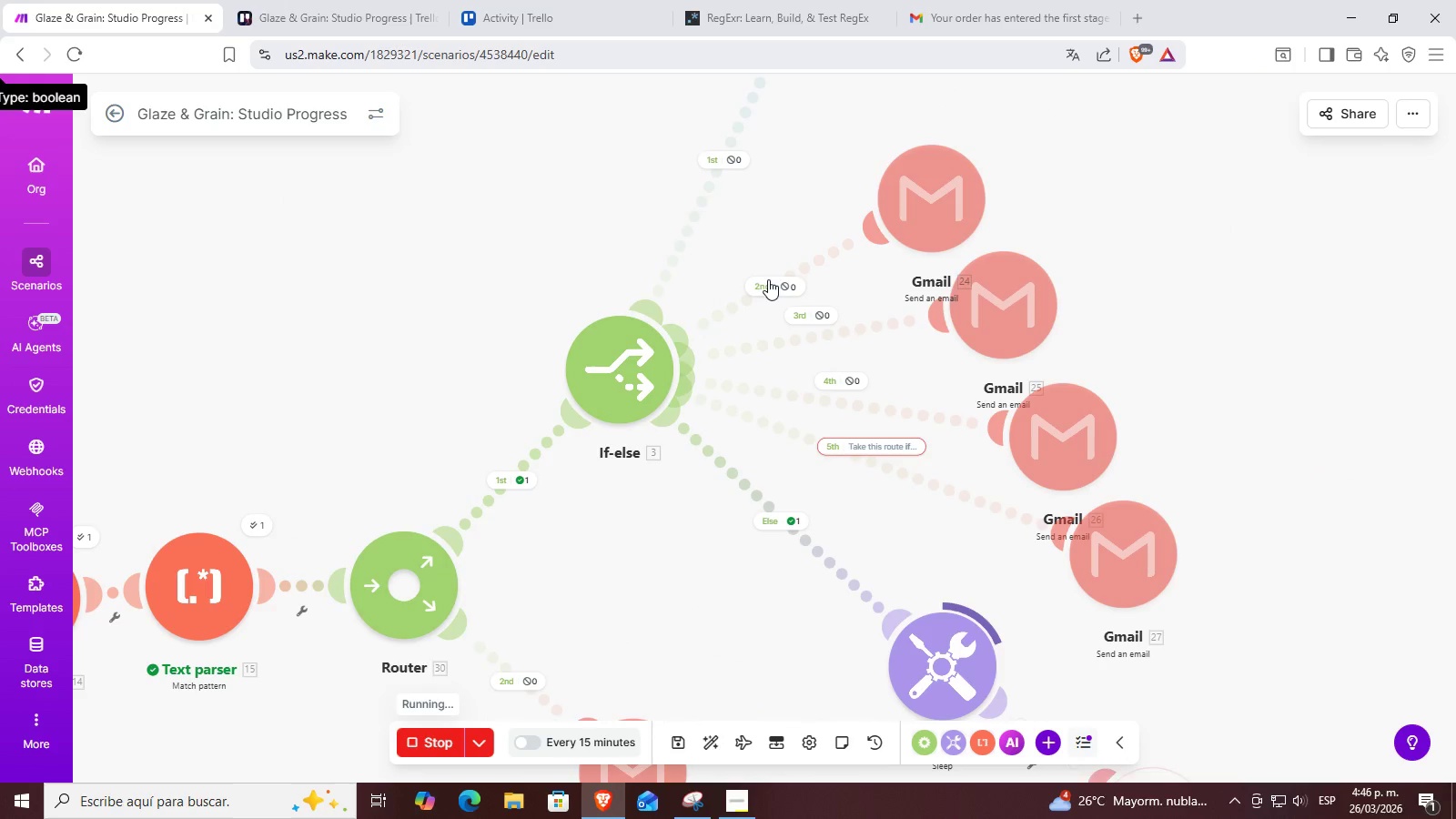 
right_click([788, 280])
 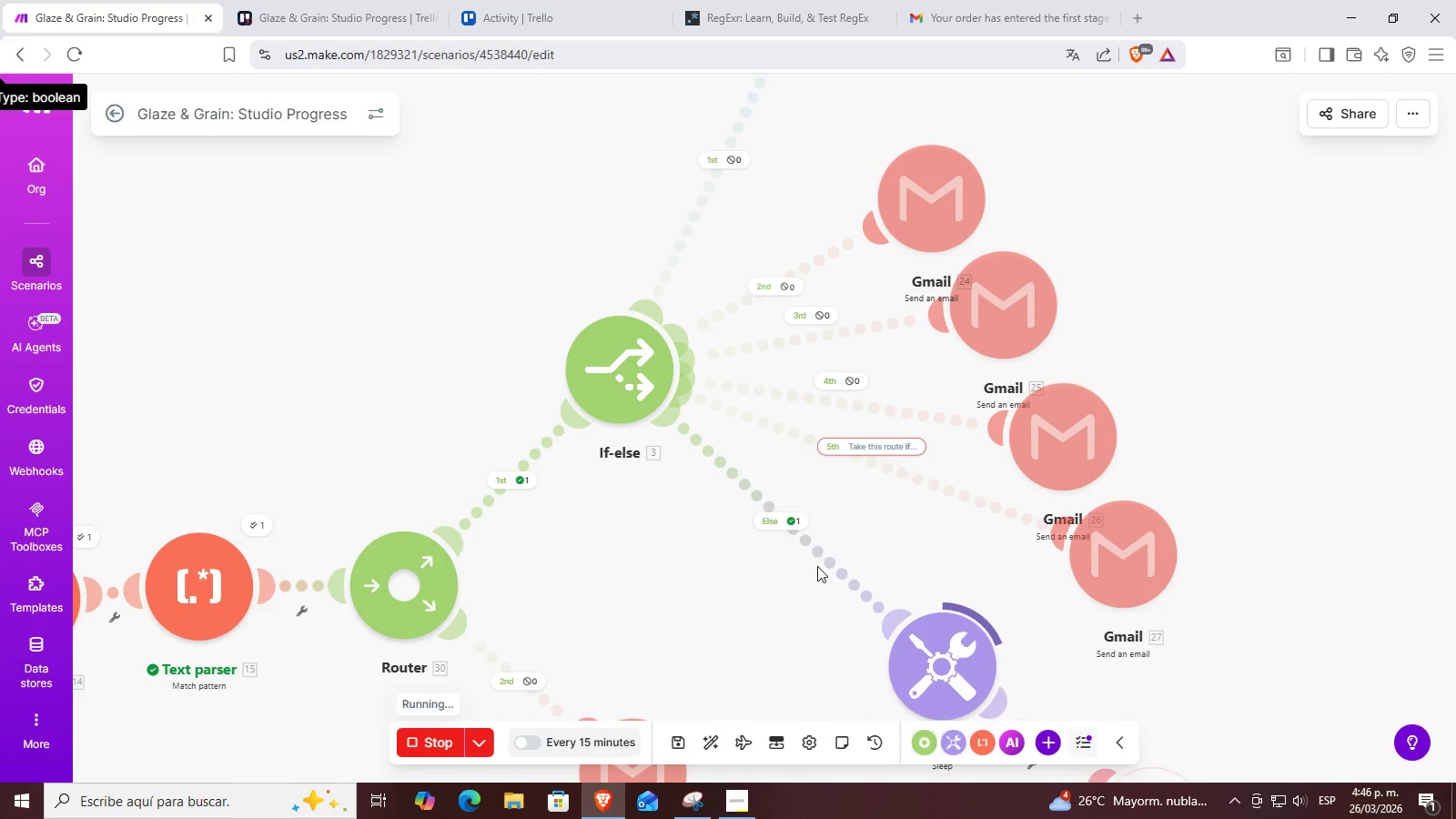 
left_click_drag(start_coordinate=[794, 534], to_coordinate=[762, 450])
 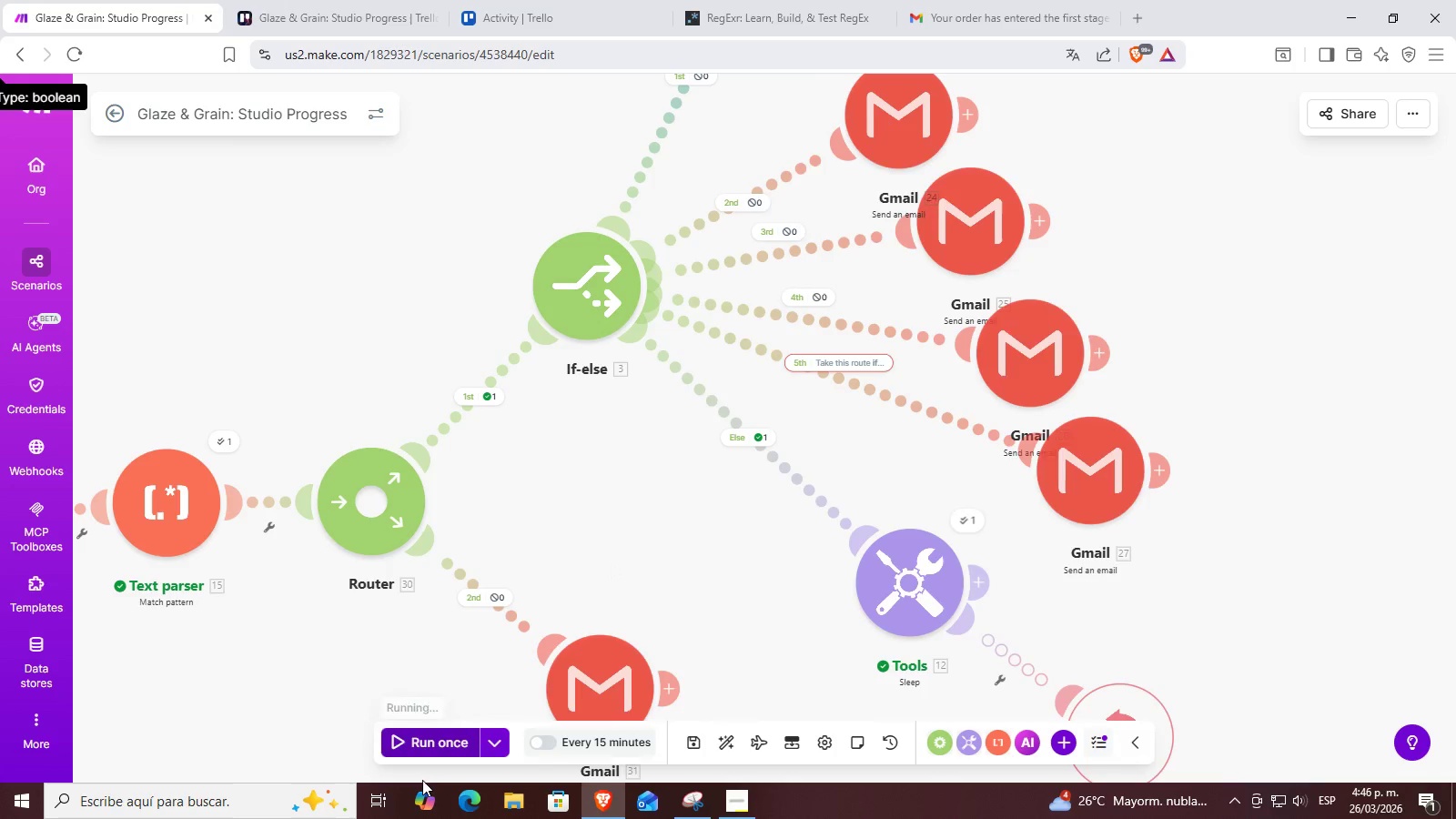 
left_click_drag(start_coordinate=[713, 604], to_coordinate=[619, 480])
 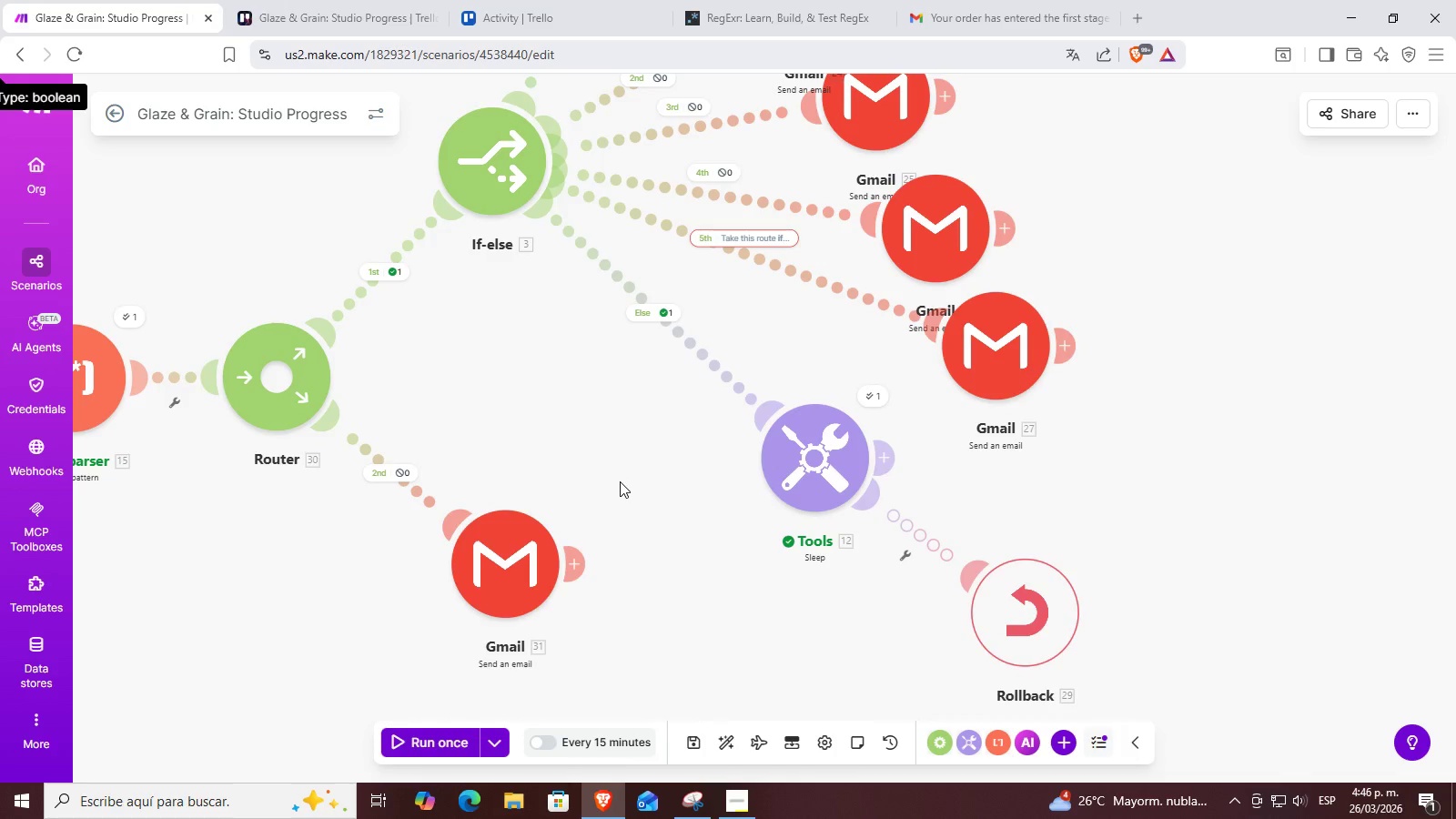 
left_click_drag(start_coordinate=[619, 480], to_coordinate=[698, 695])
 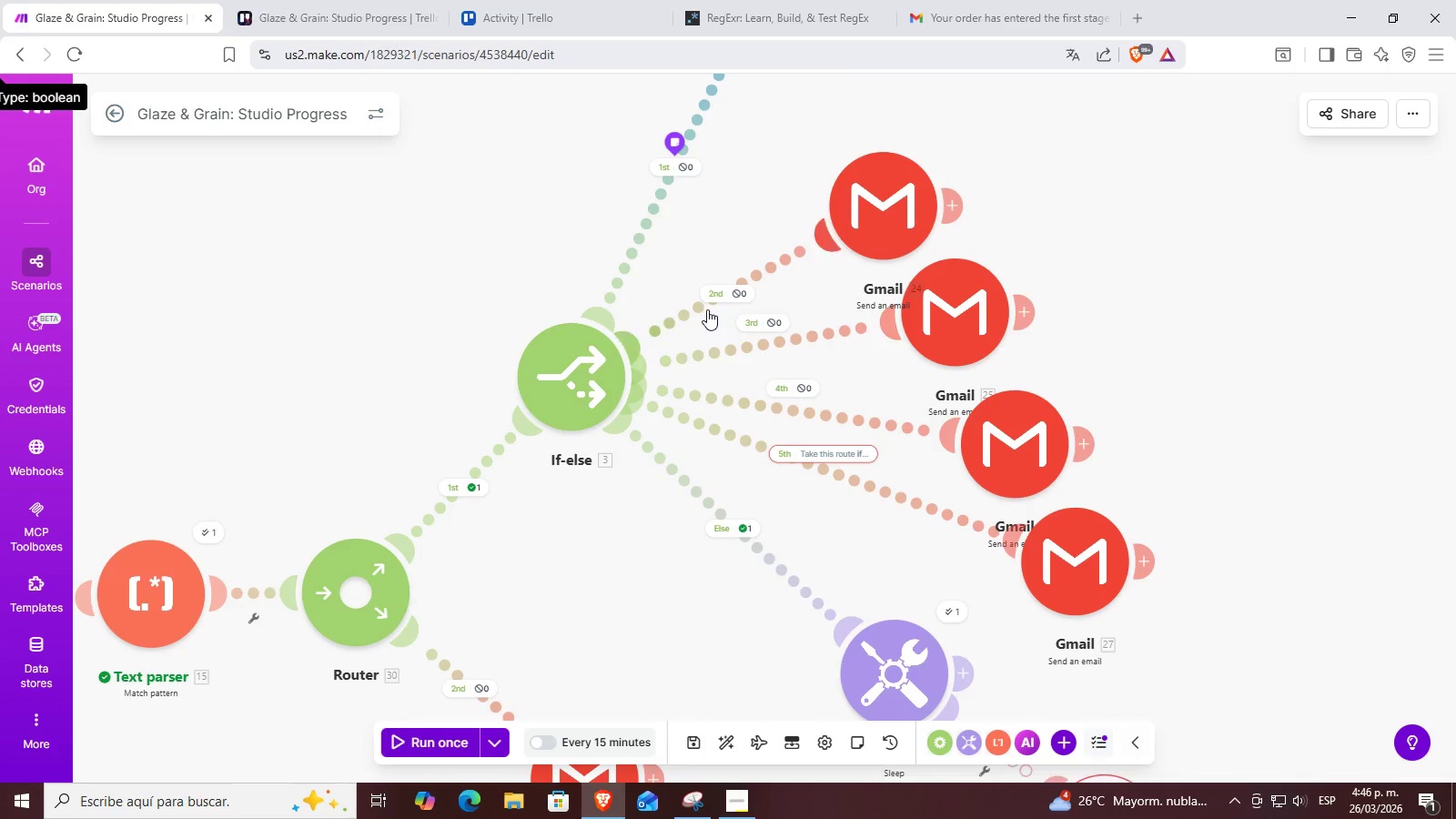 
right_click([732, 292])
 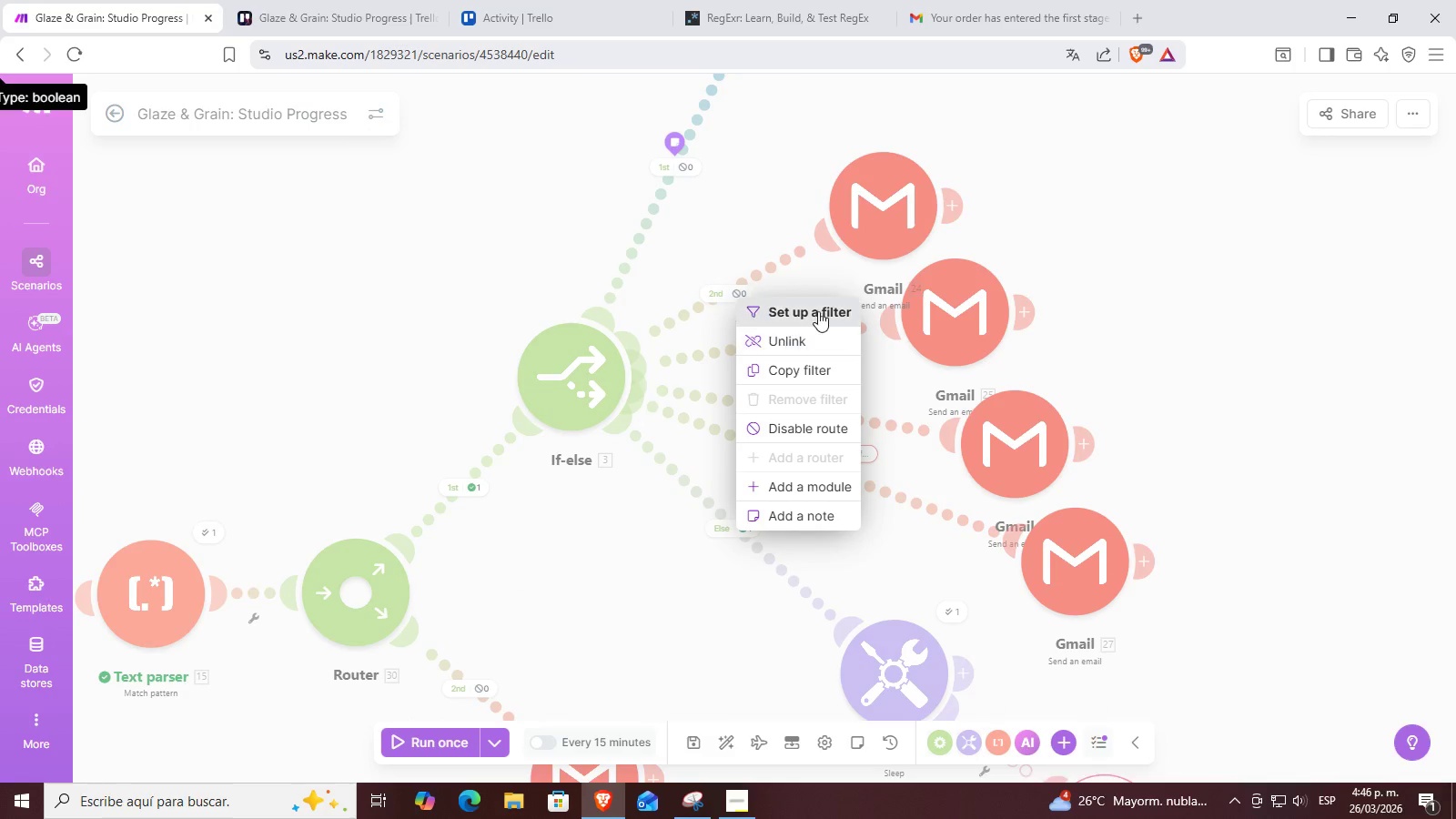 
left_click([816, 308])
 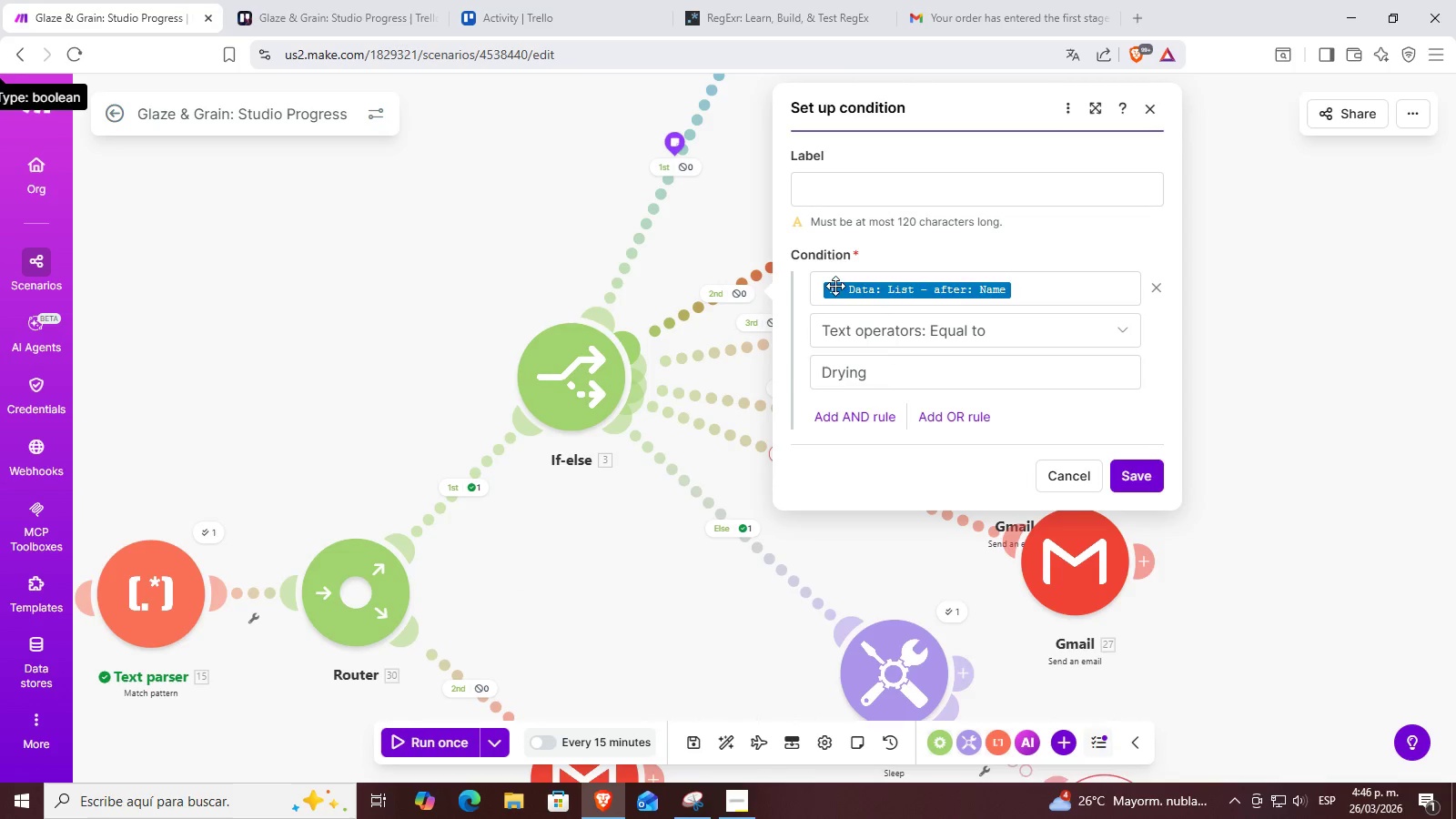 
left_click([908, 387])
 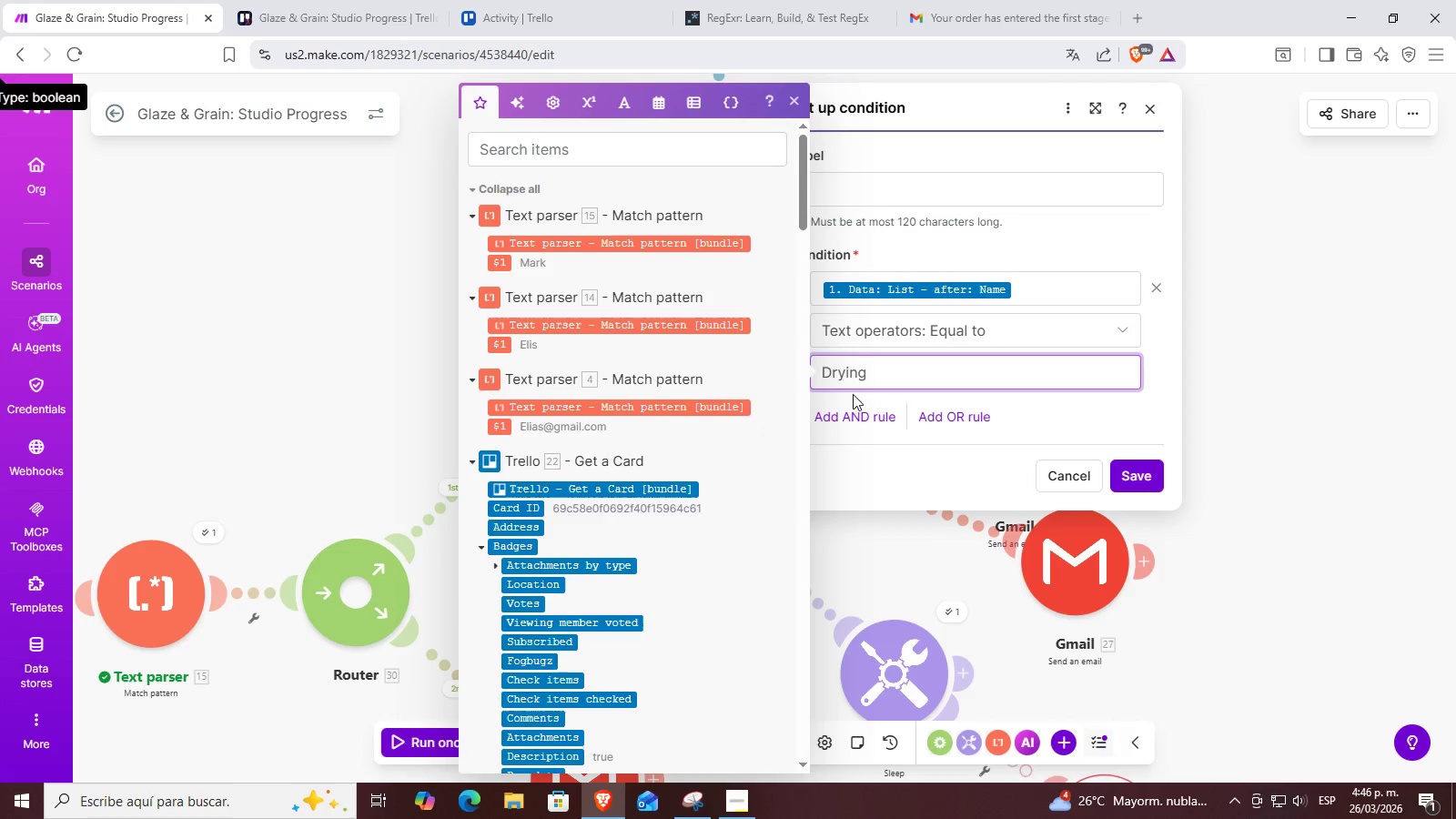 
scroll: coordinate [691, 399], scroll_direction: down, amount: 39.0
 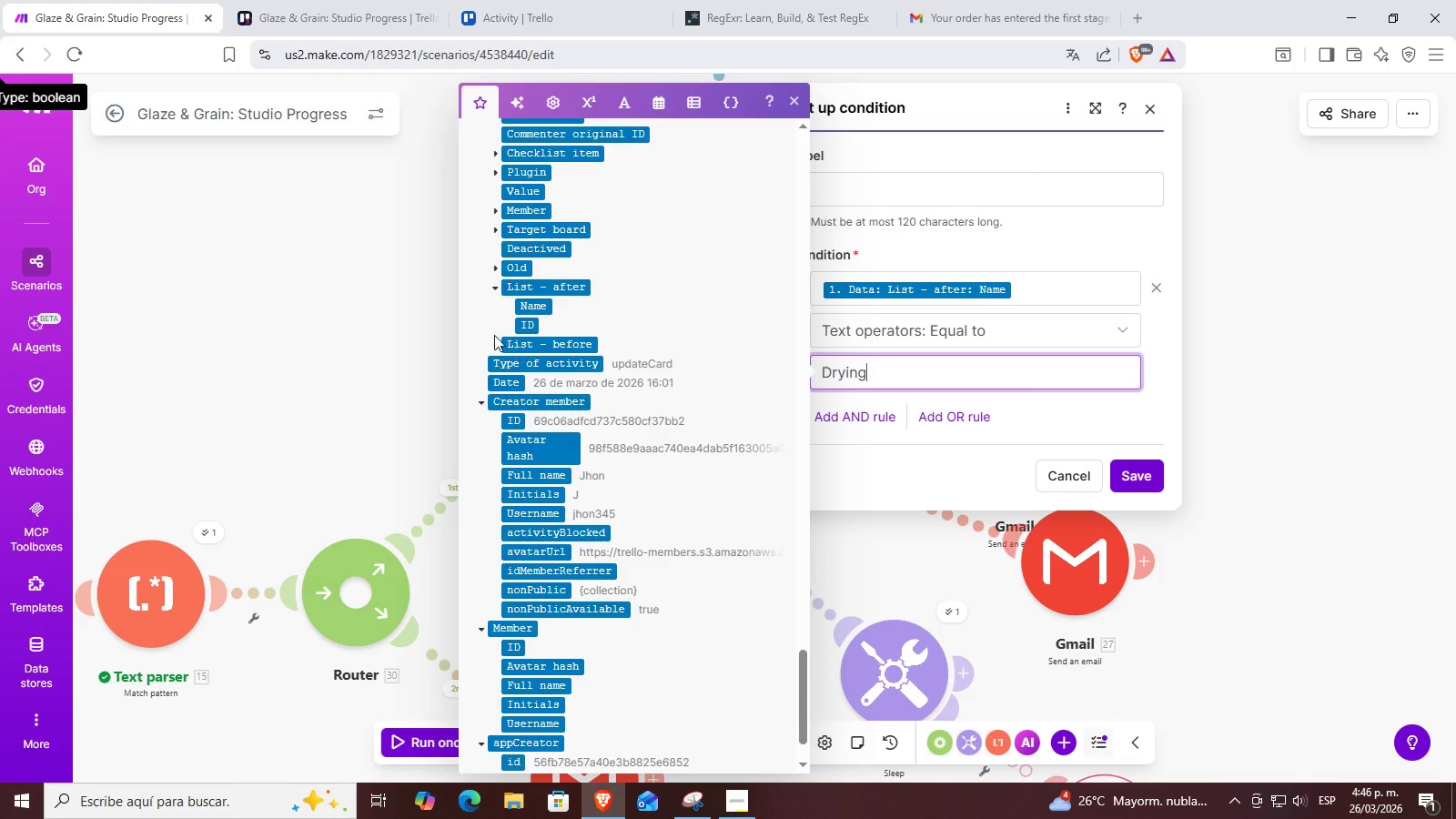 
left_click([493, 342])
 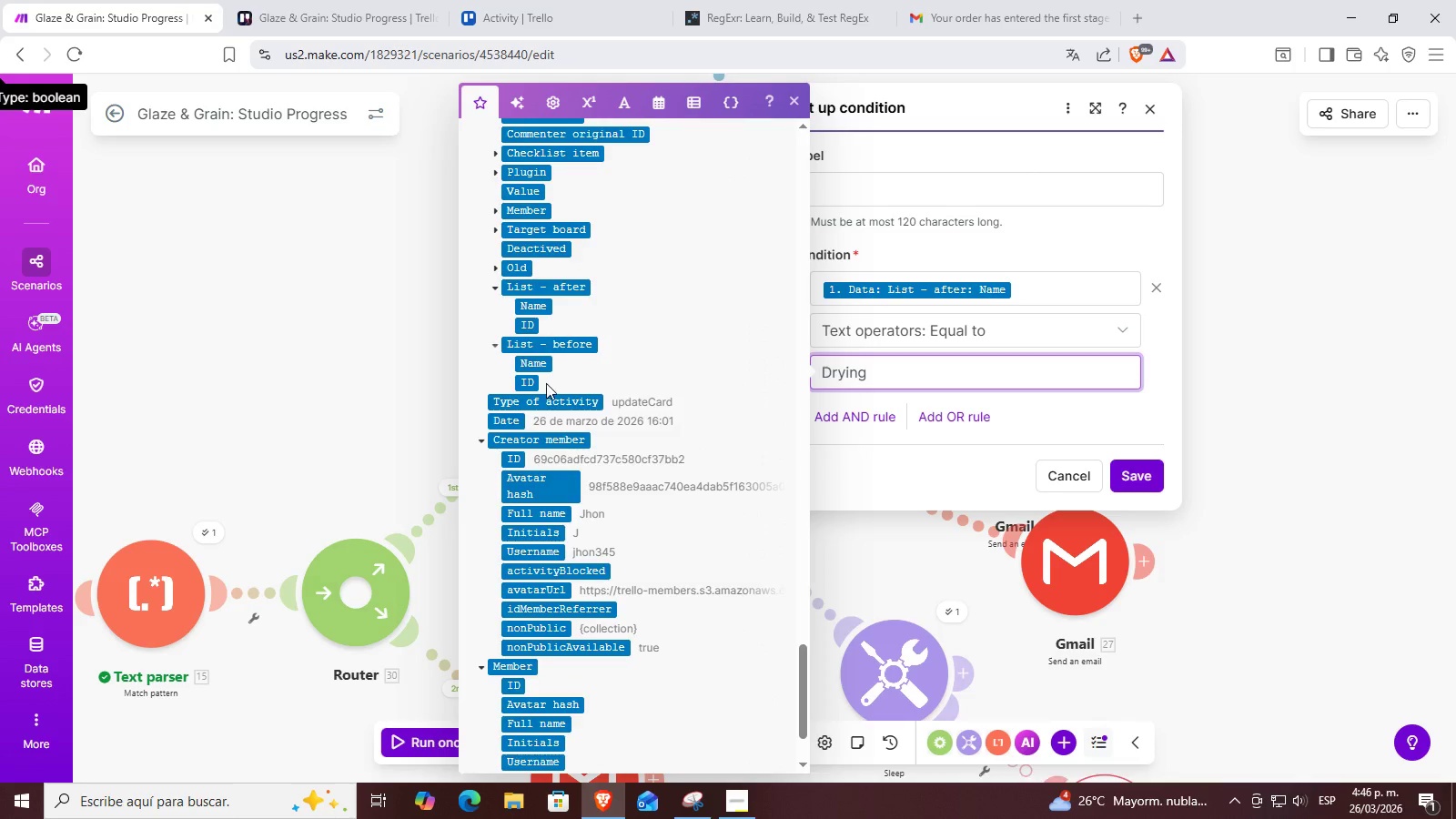 
scroll: coordinate [538, 292], scroll_direction: up, amount: 1.0
 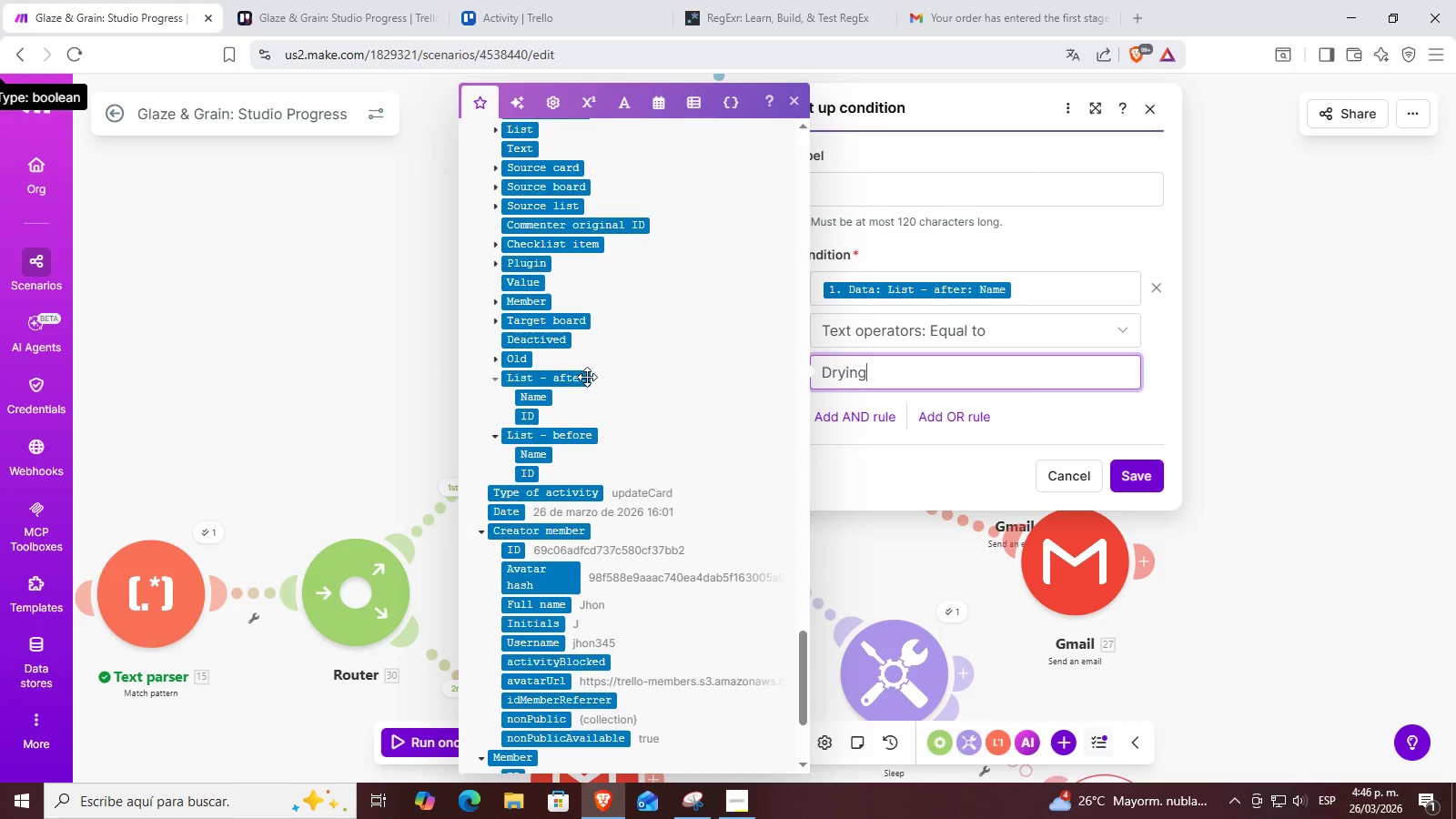 
left_click([386, 386])
 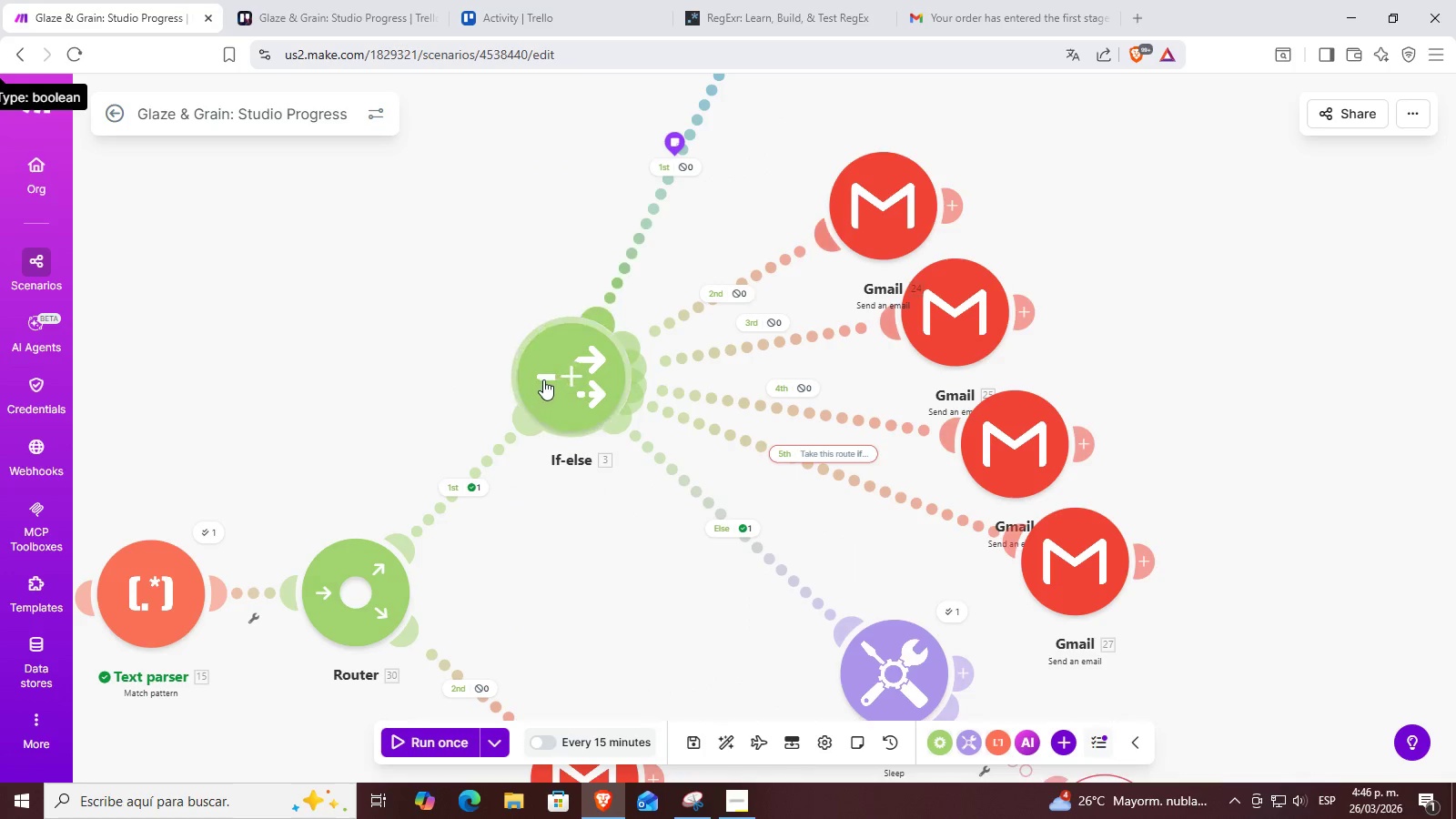 
left_click_drag(start_coordinate=[402, 395], to_coordinate=[589, 286])
 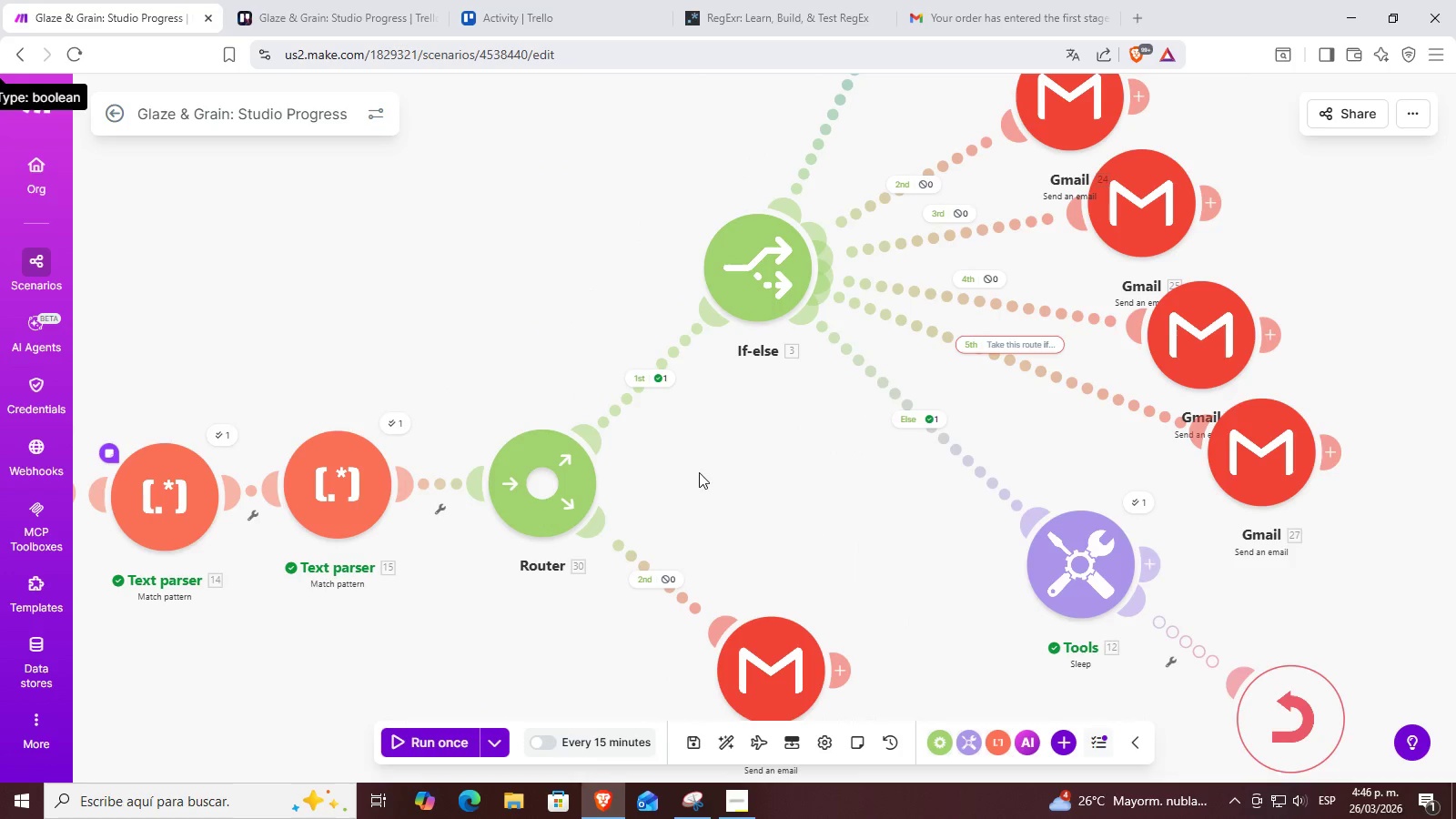 
left_click_drag(start_coordinate=[706, 467], to_coordinate=[701, 396])
 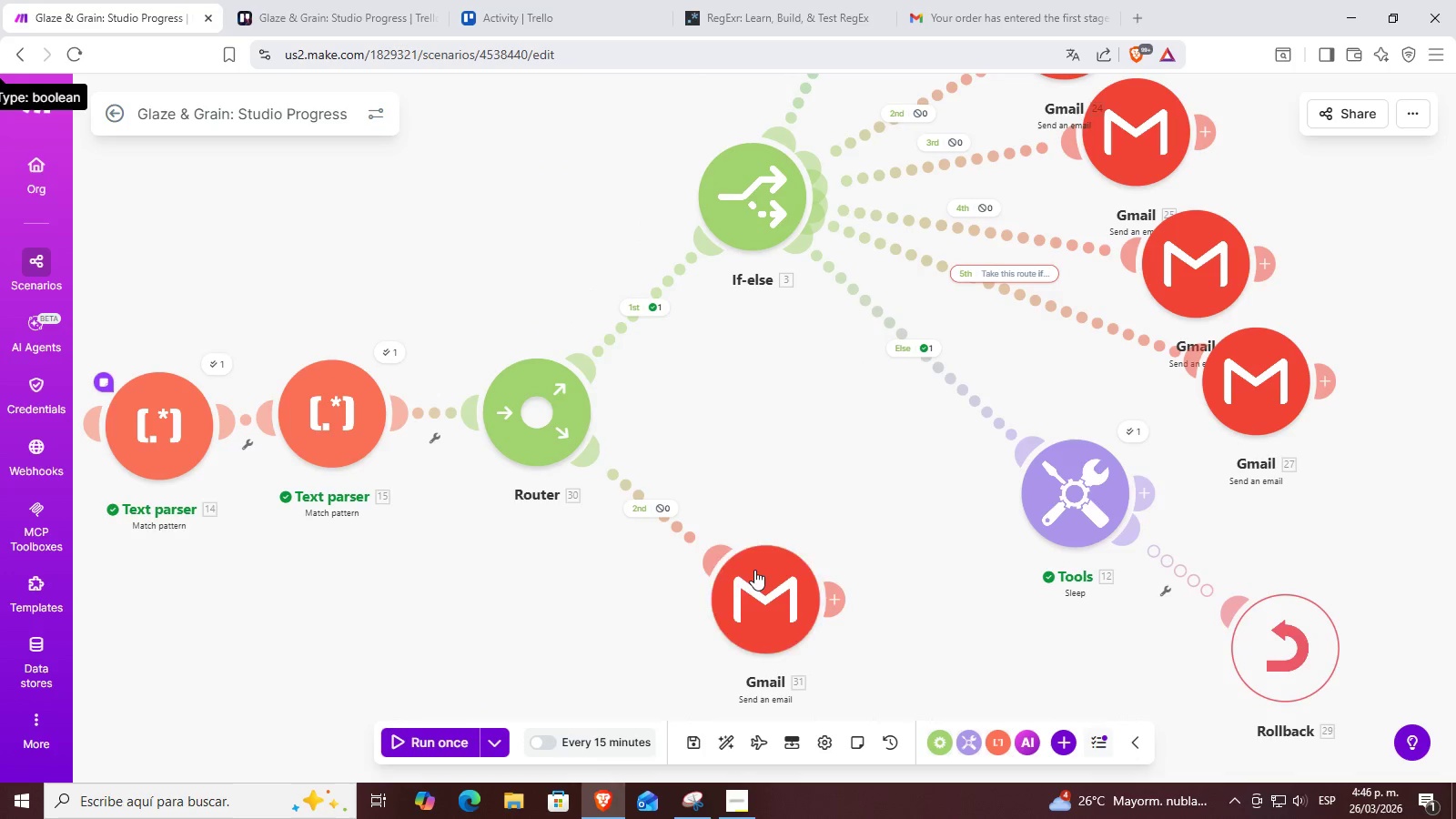 
left_click_drag(start_coordinate=[738, 600], to_coordinate=[696, 614])
 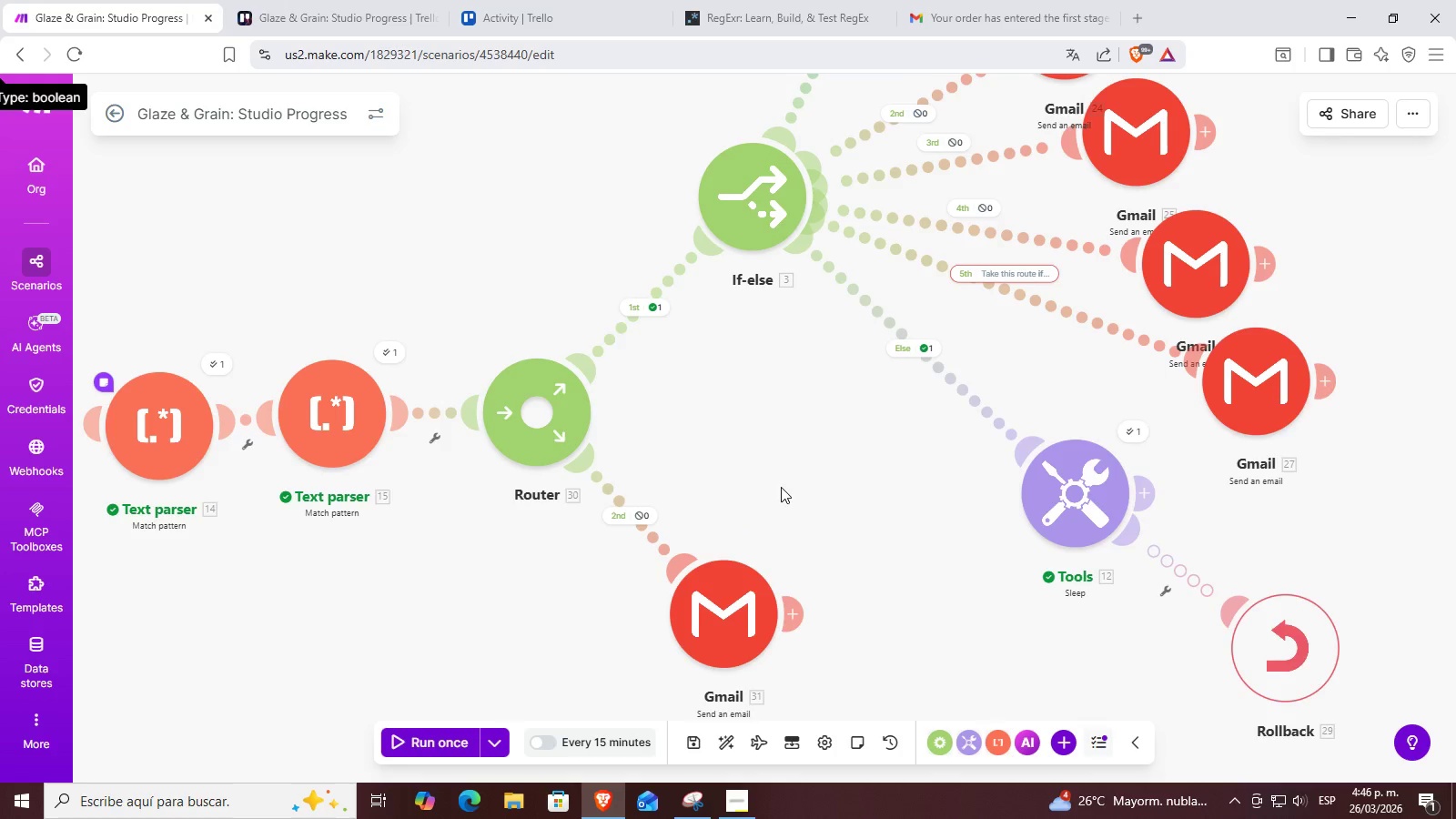 
left_click_drag(start_coordinate=[783, 486], to_coordinate=[743, 511])
 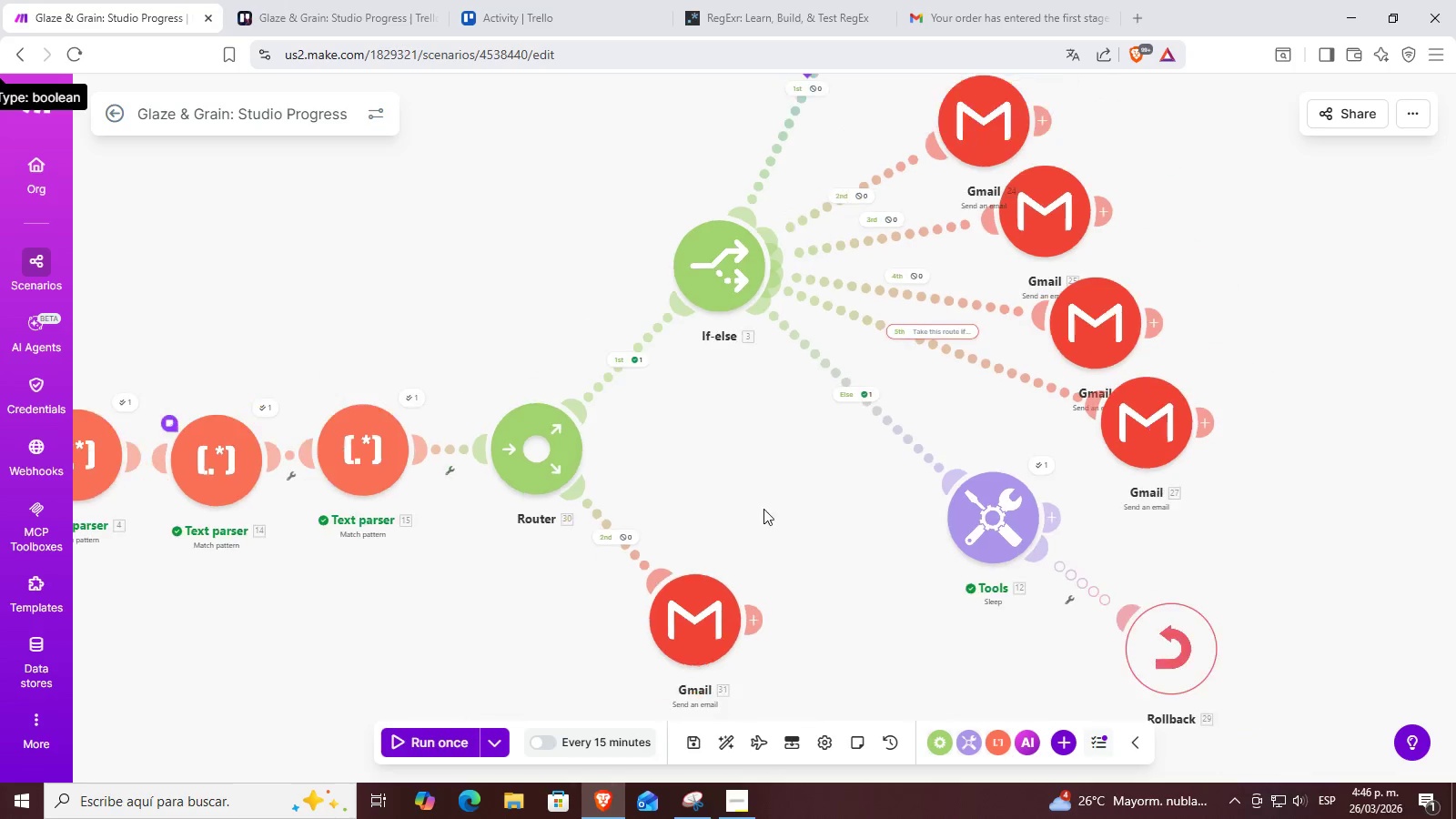 
left_click_drag(start_coordinate=[794, 528], to_coordinate=[737, 414])
 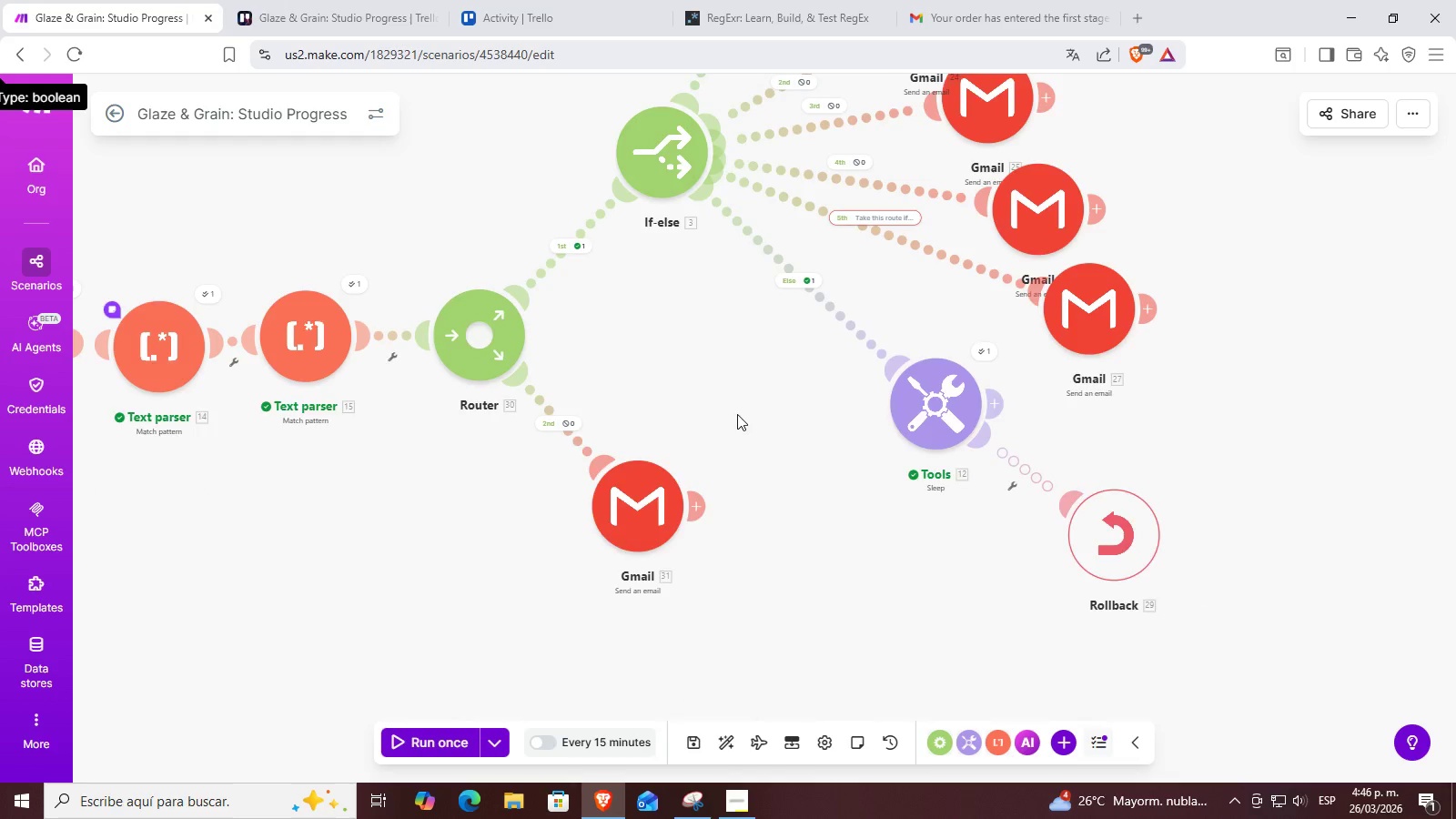 
scroll: coordinate [753, 511], scroll_direction: down, amount: 1.0
 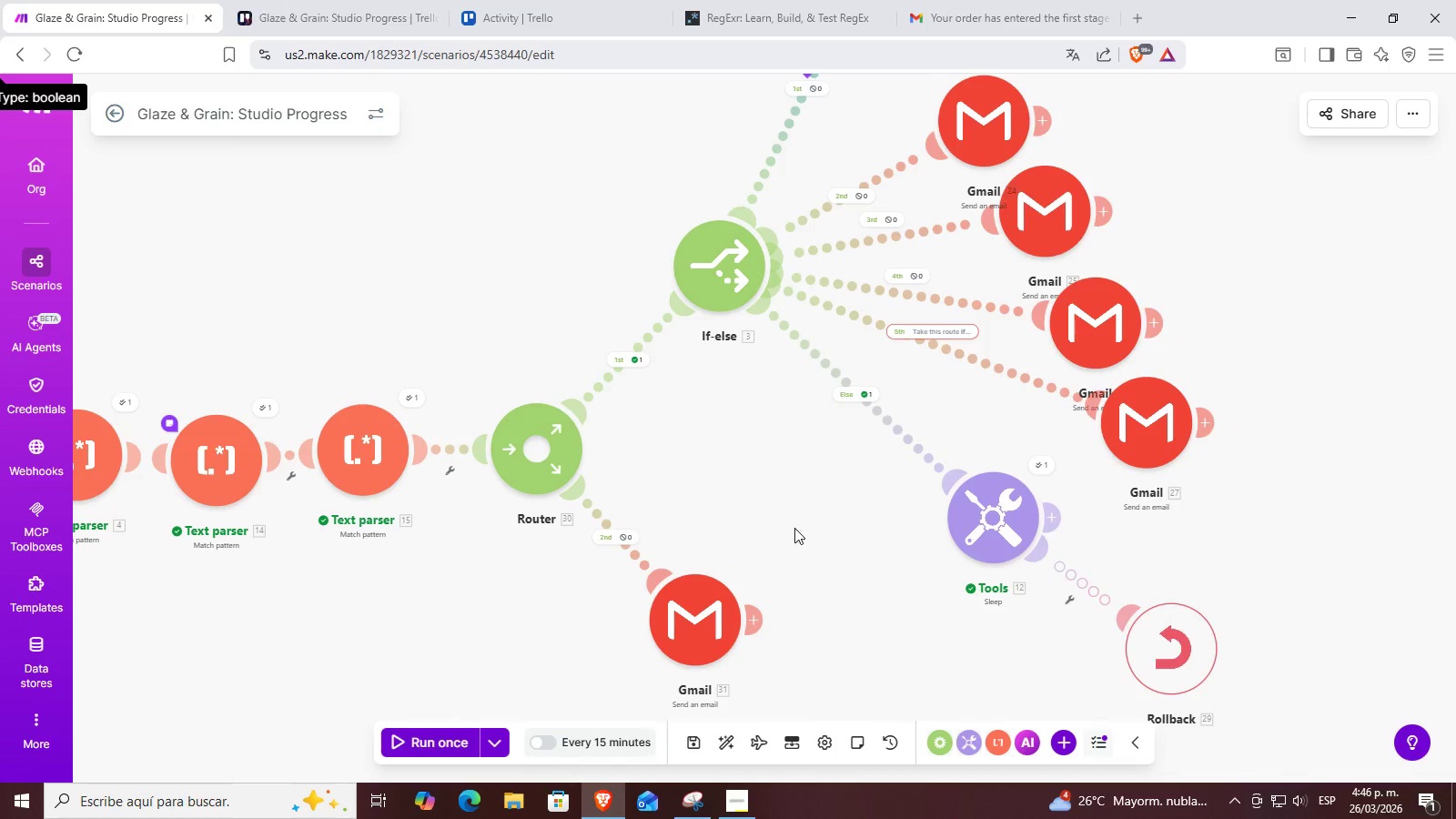 
left_click_drag(start_coordinate=[737, 414], to_coordinate=[759, 506])
 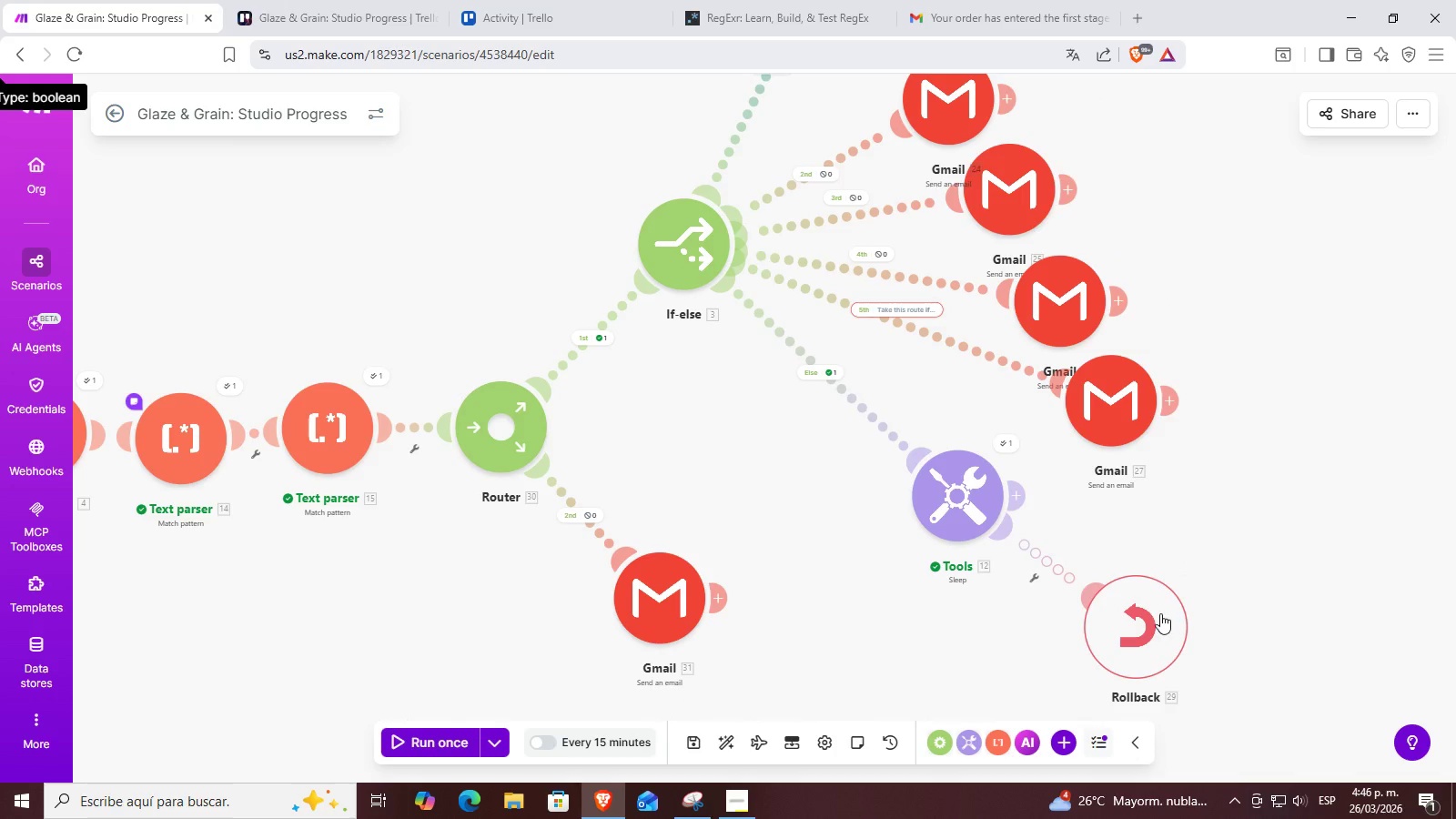 
left_click_drag(start_coordinate=[935, 592], to_coordinate=[803, 562])
 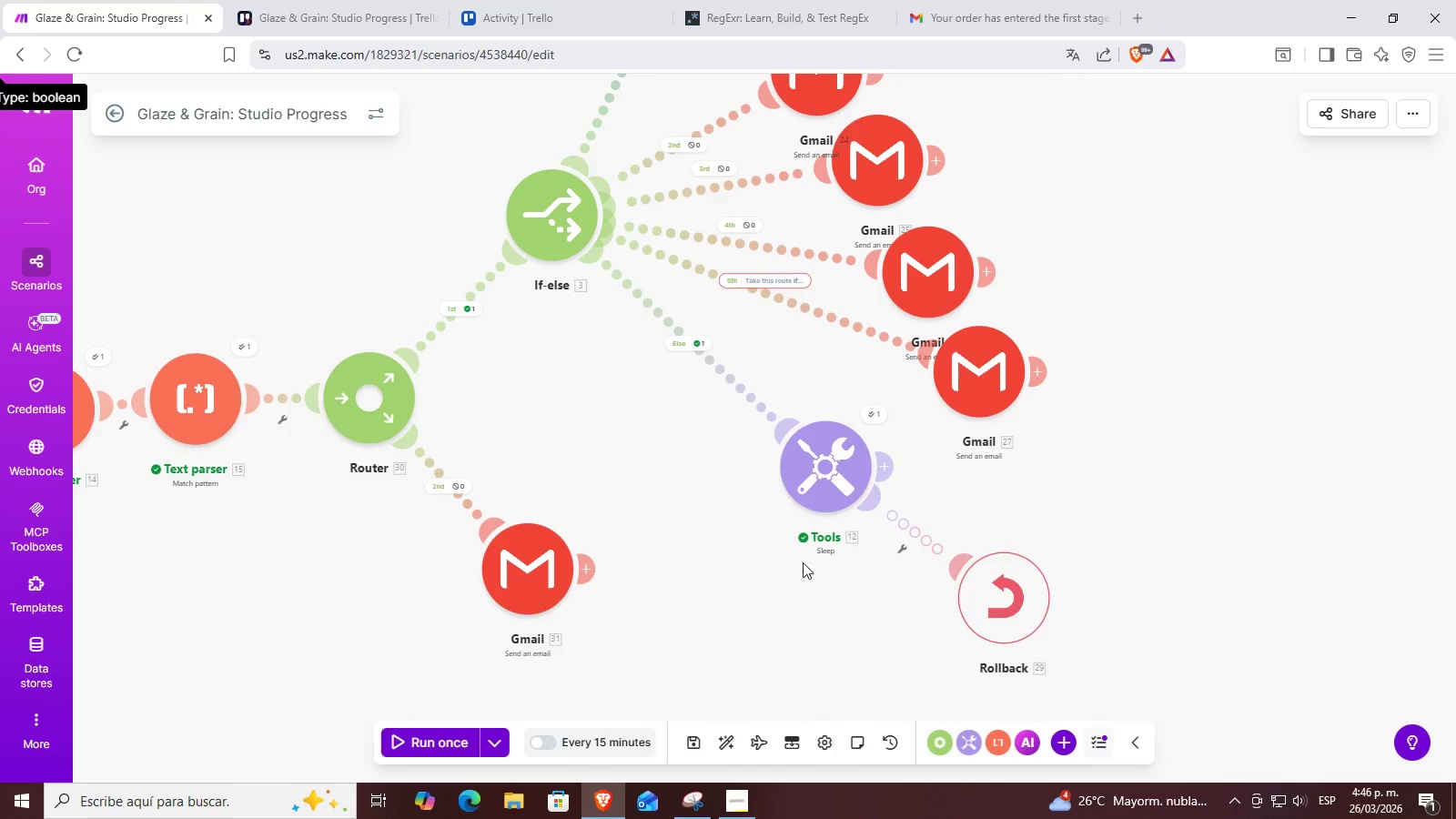 
left_click_drag(start_coordinate=[803, 562], to_coordinate=[843, 647])
 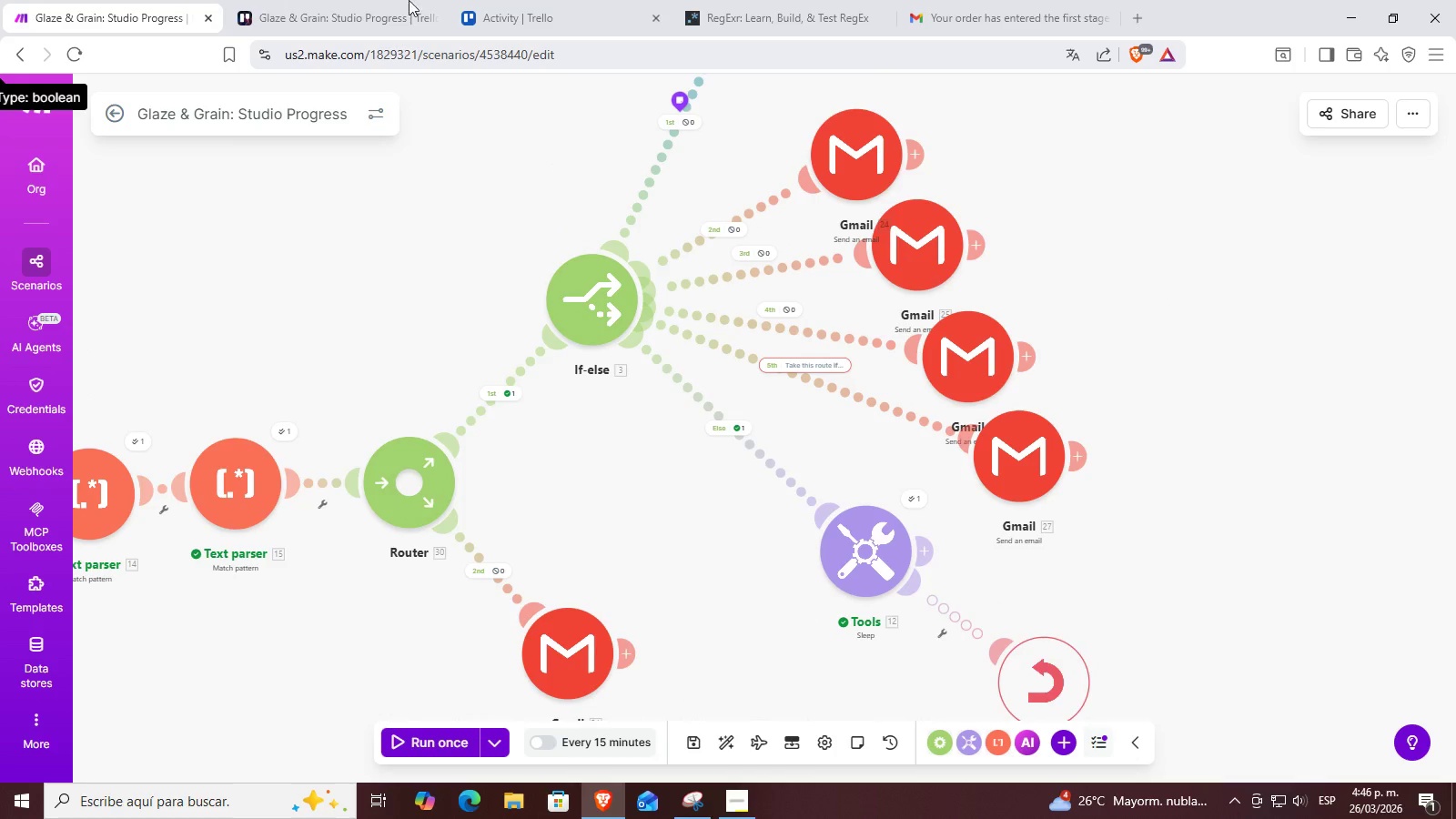 
left_click([440, 0])
 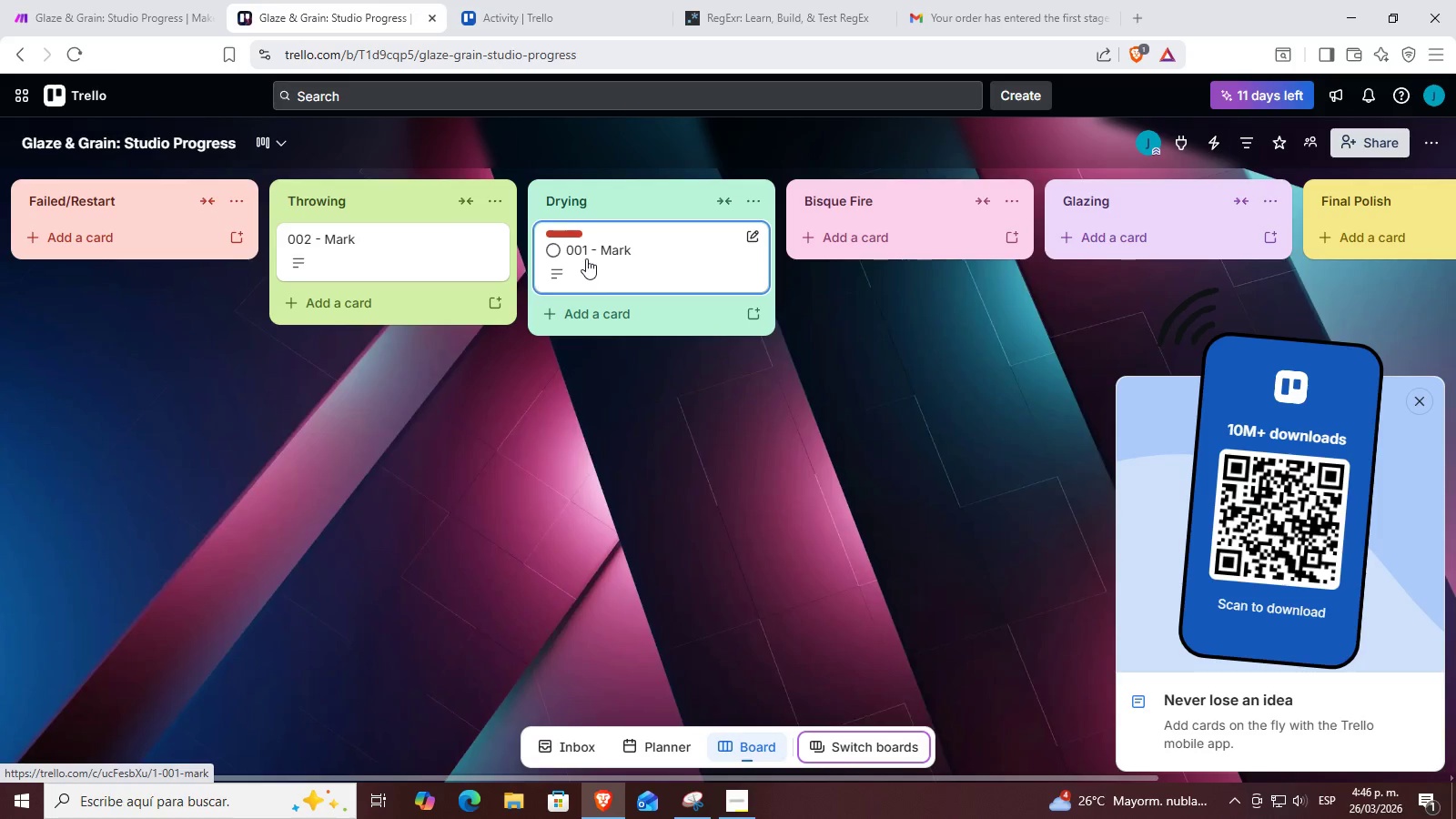 
left_click_drag(start_coordinate=[394, 248], to_coordinate=[626, 298])
 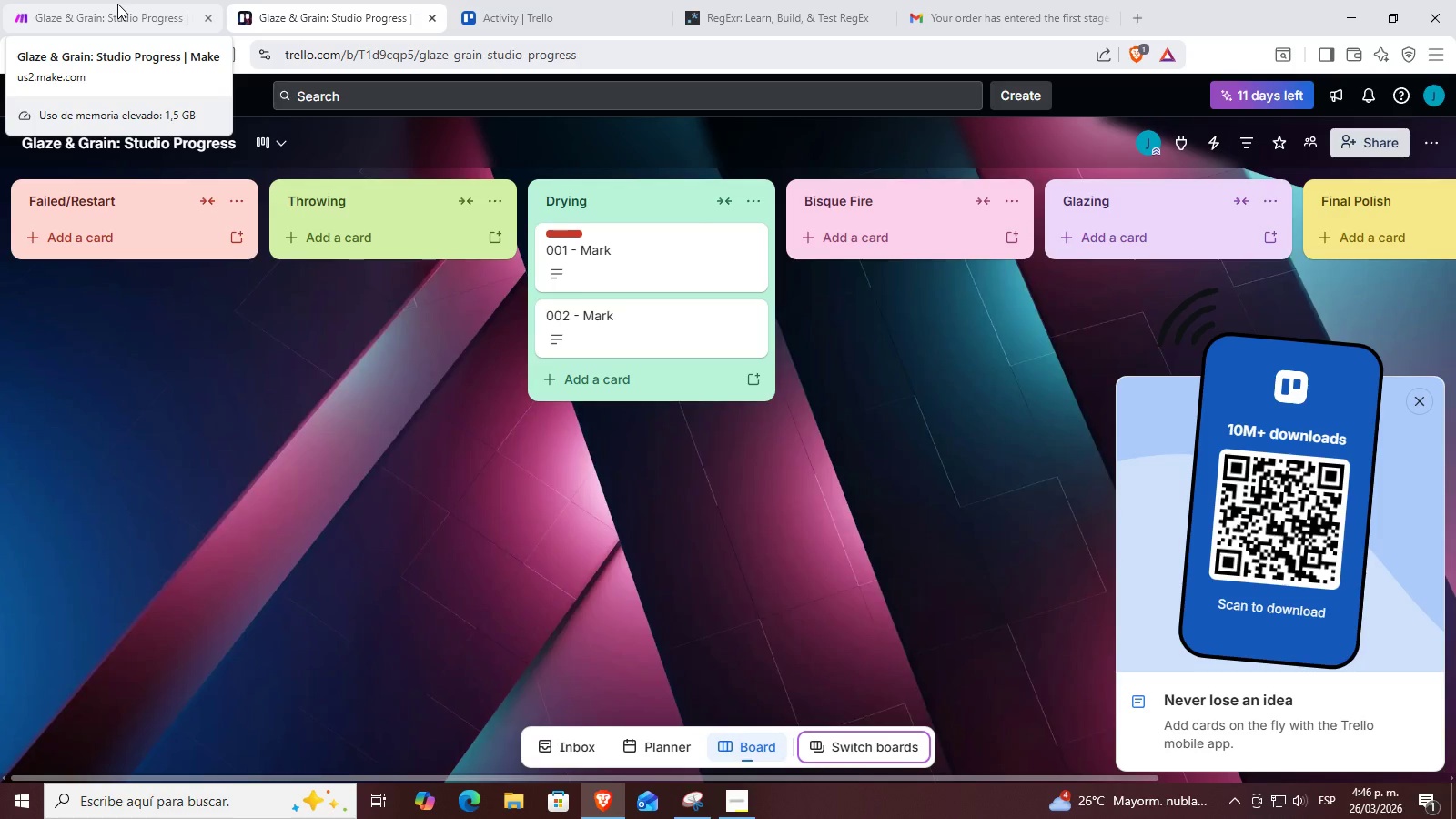 
wait(6.31)
 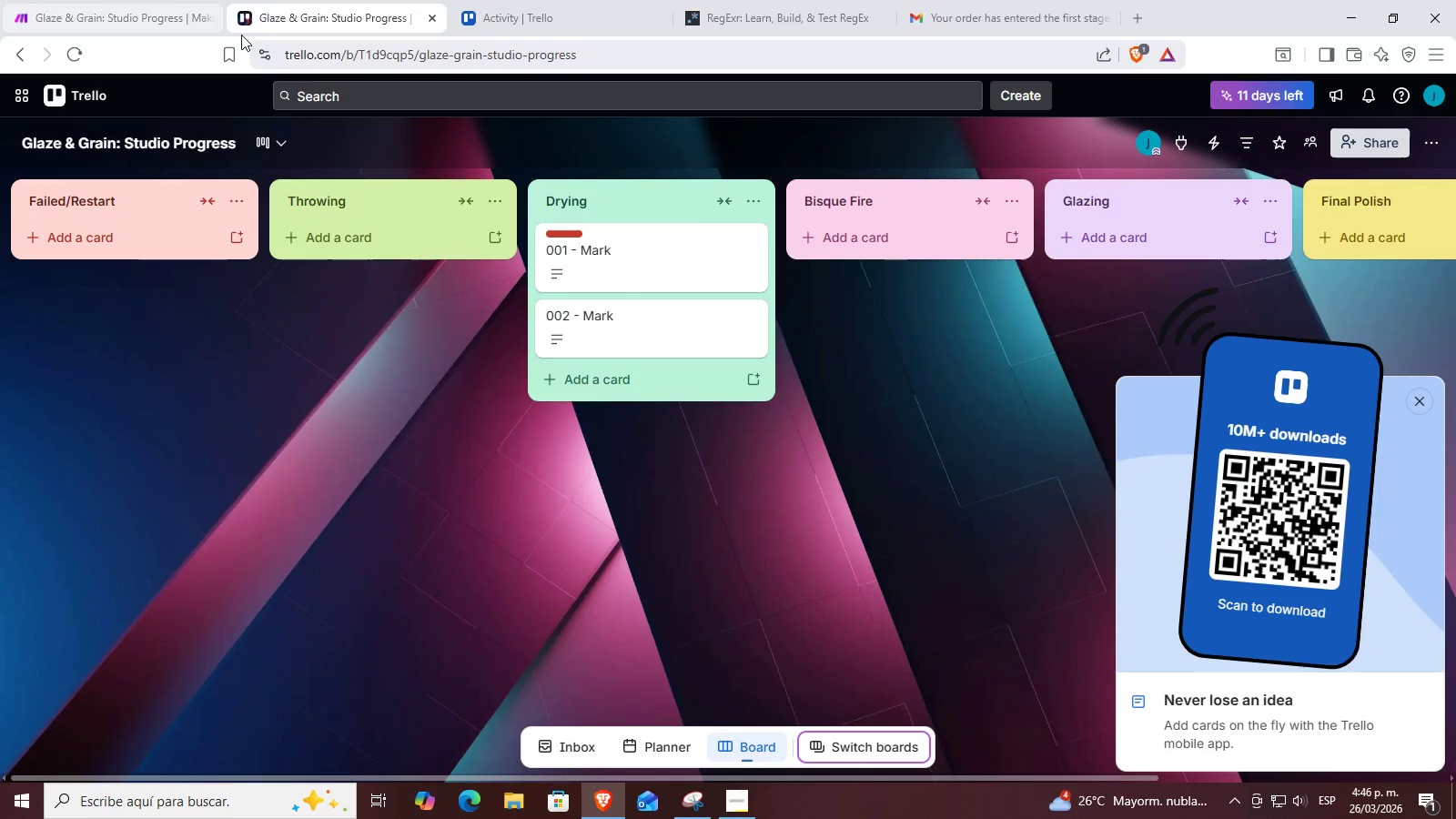 
left_click([117, 4])
 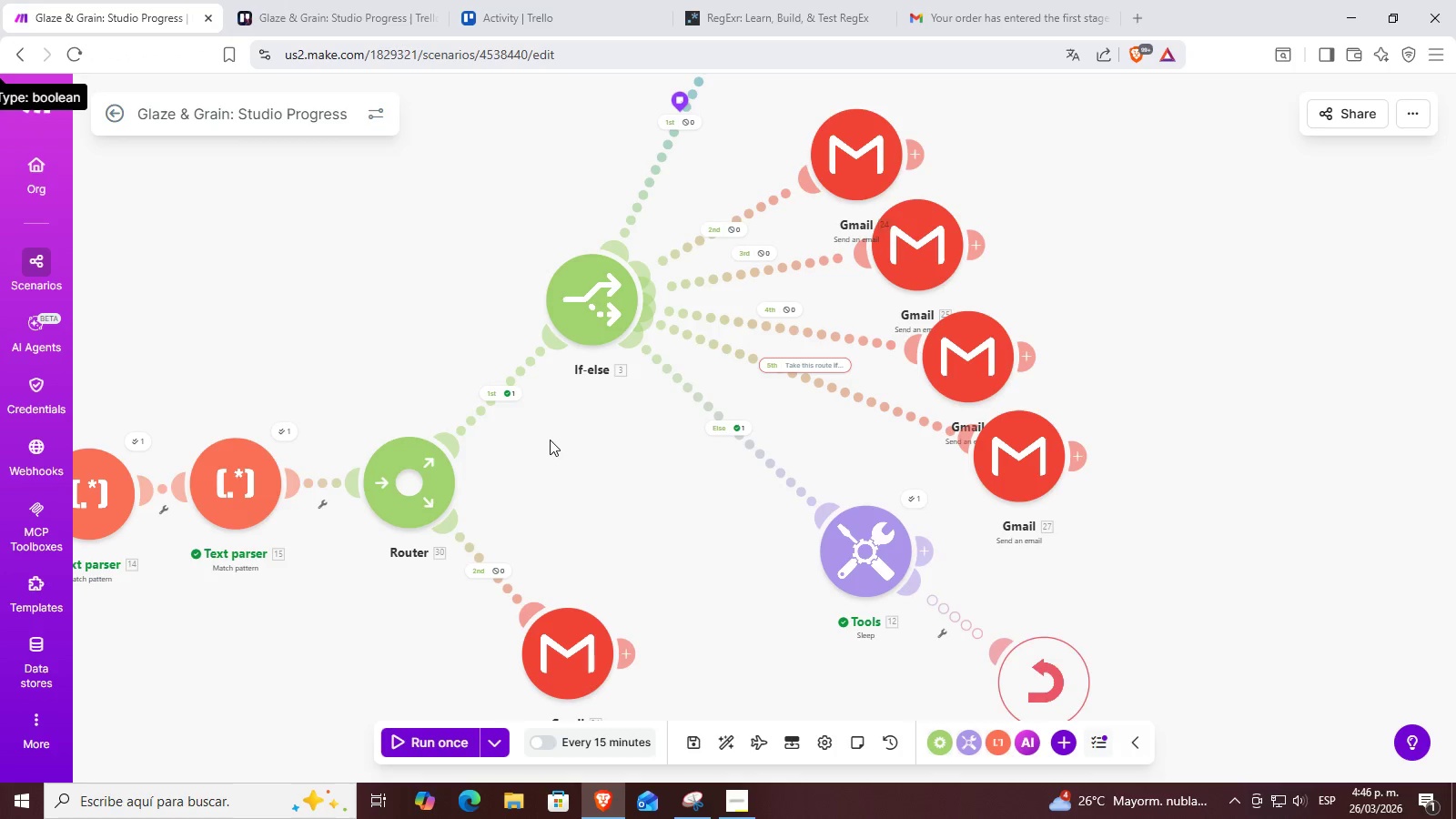 
left_click_drag(start_coordinate=[557, 440], to_coordinate=[626, 430])
 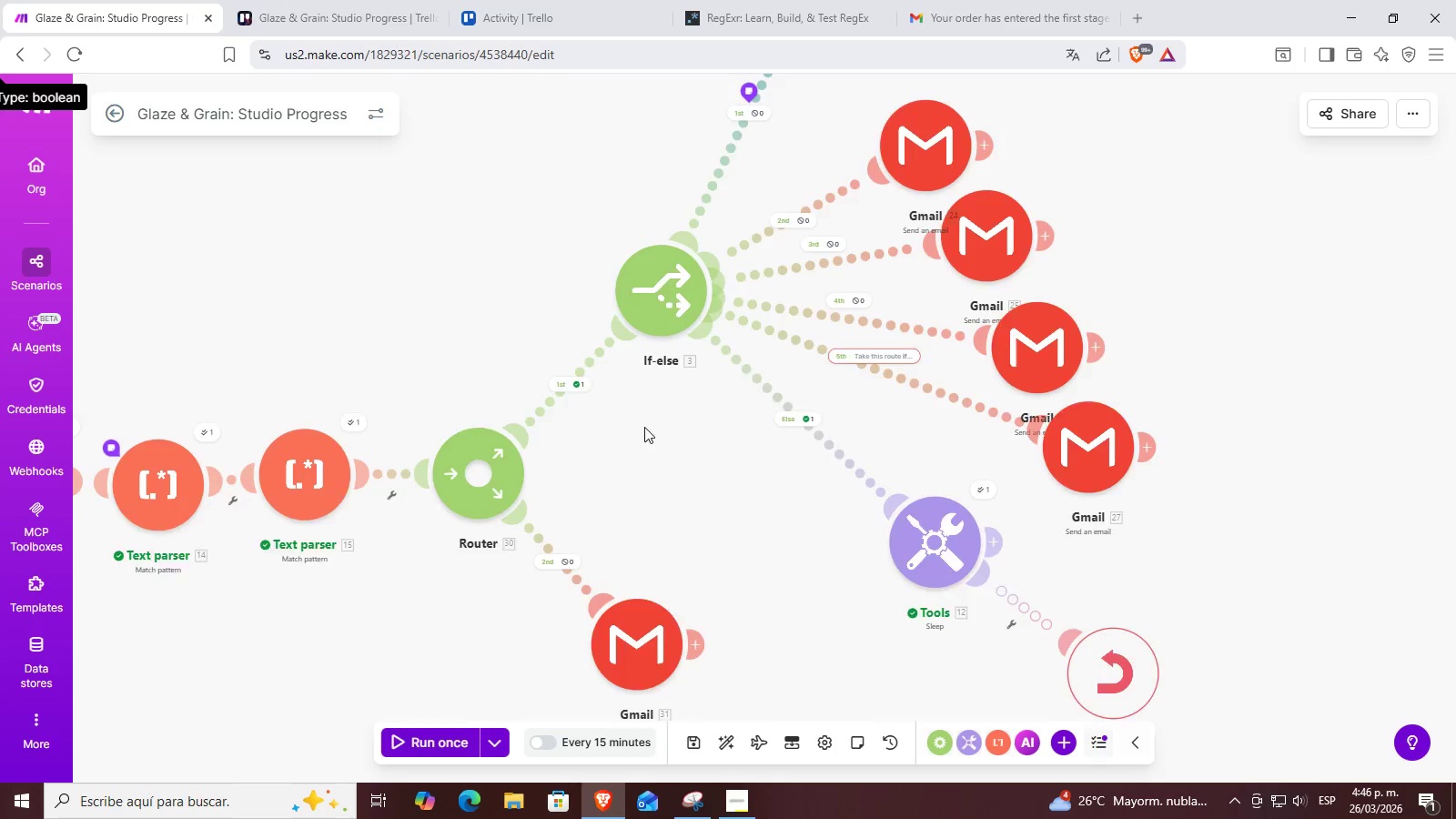 
left_click_drag(start_coordinate=[640, 427], to_coordinate=[828, 403])
 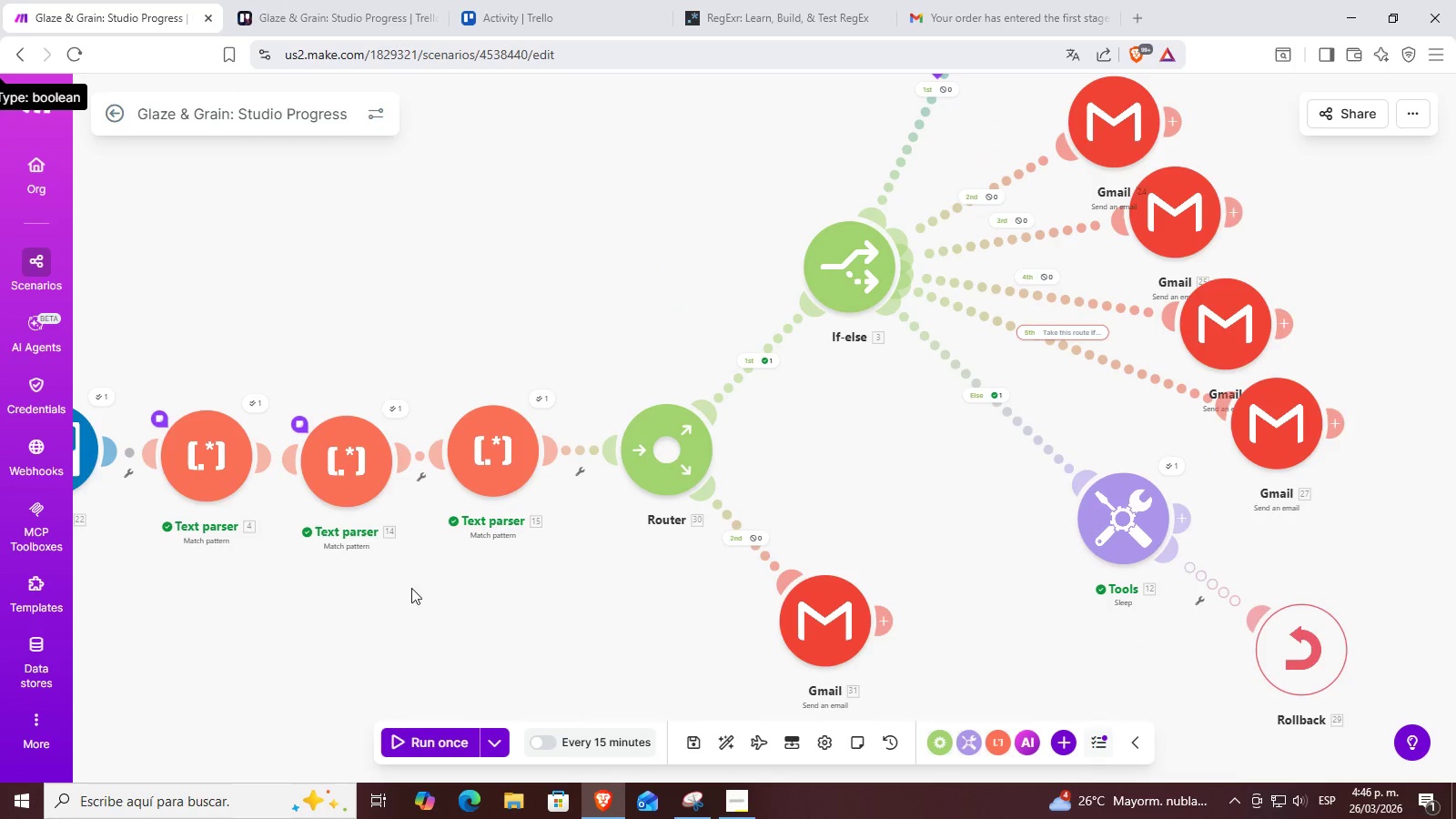 
left_click_drag(start_coordinate=[411, 588], to_coordinate=[642, 603])
 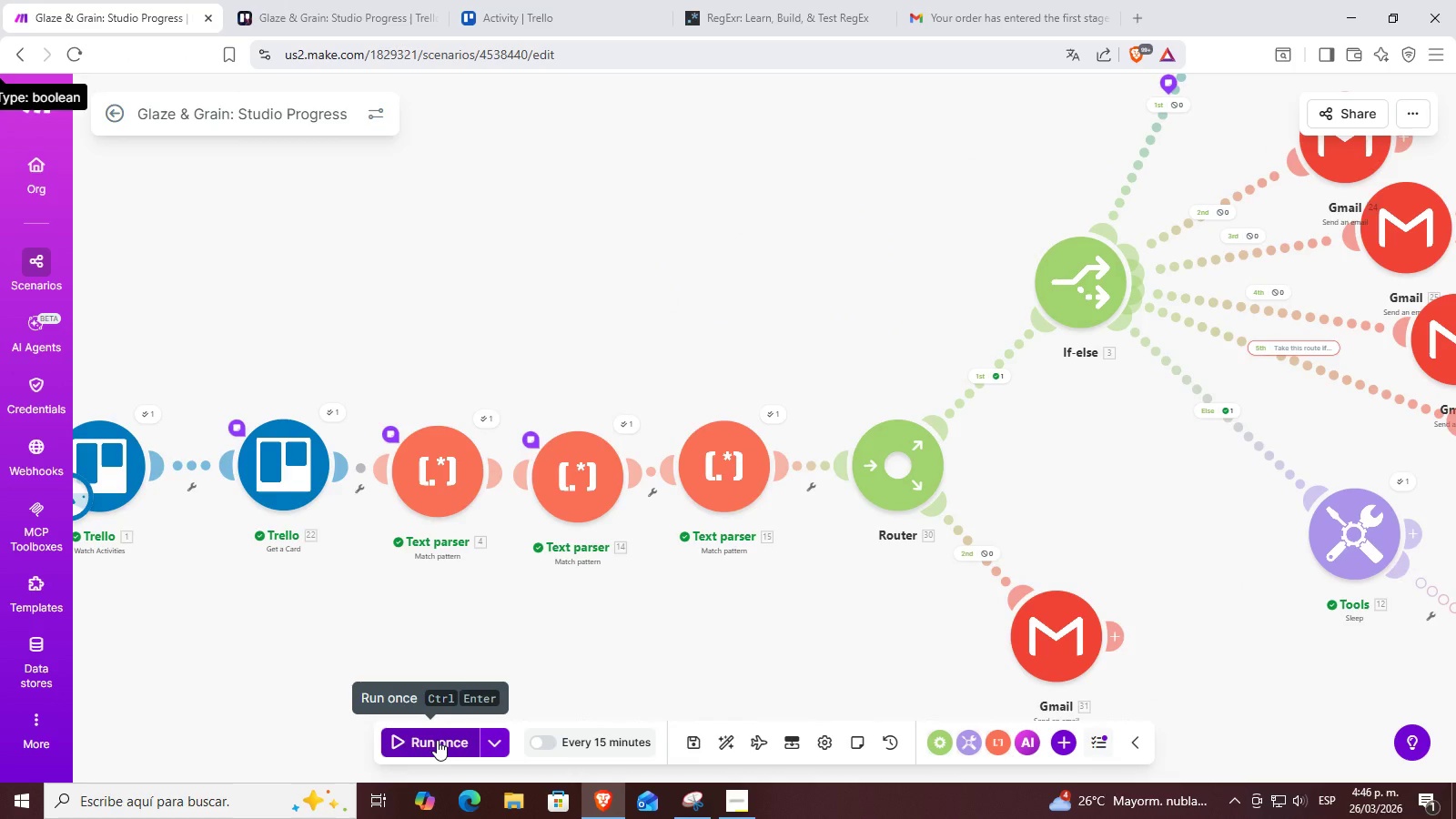 
left_click([437, 740])
 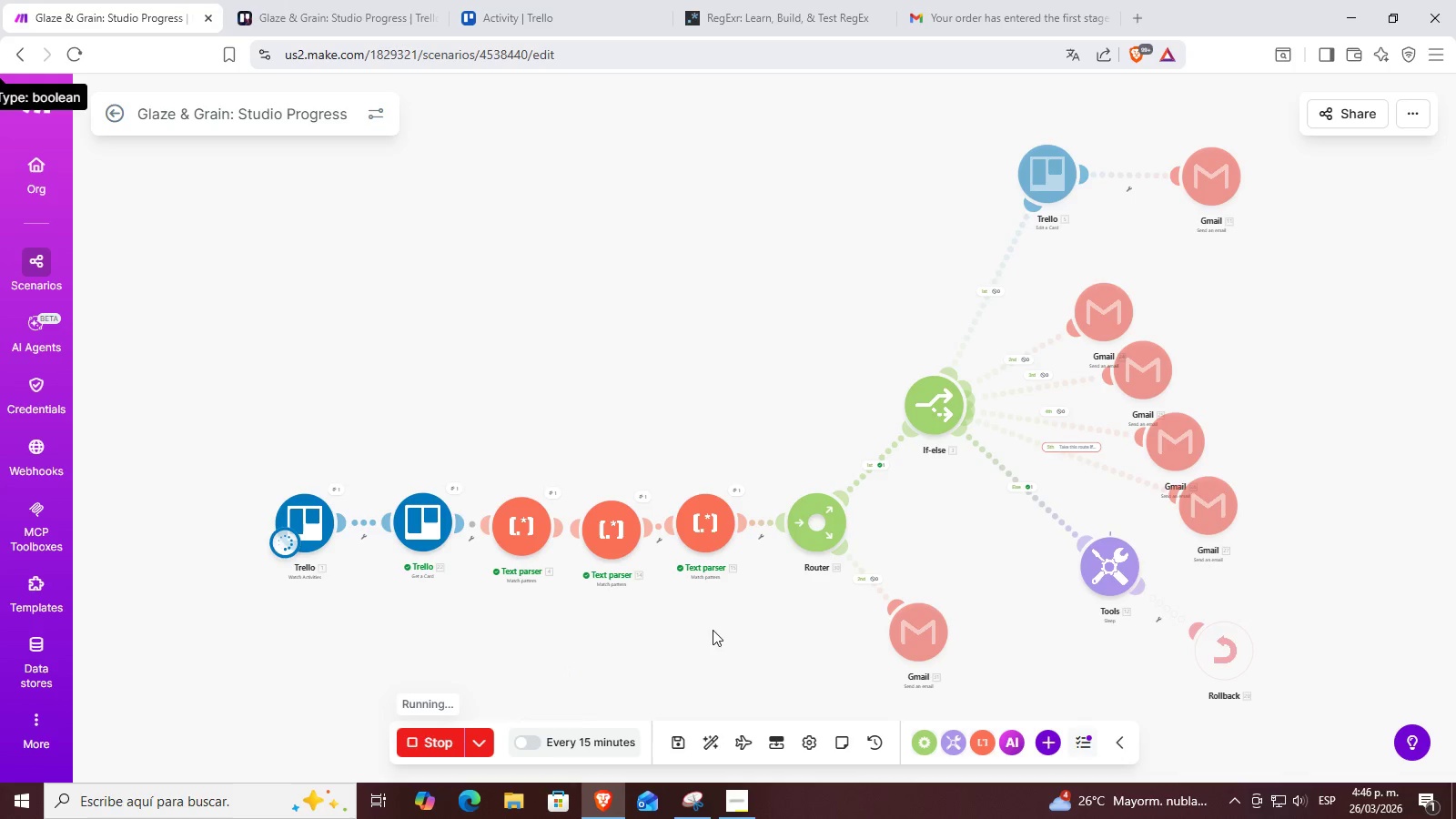 
left_click_drag(start_coordinate=[945, 542], to_coordinate=[864, 553])
 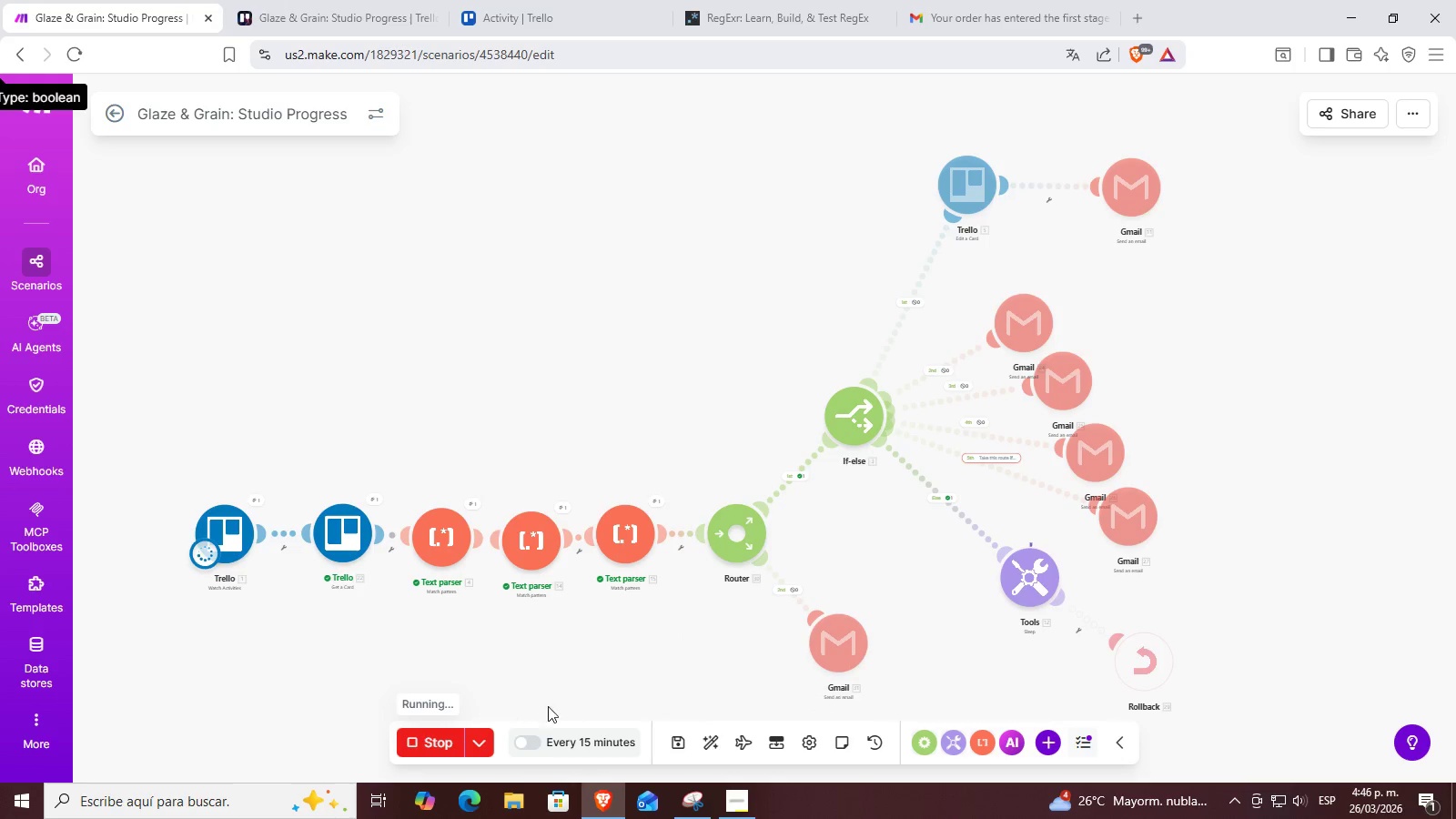 
left_click_drag(start_coordinate=[444, 743], to_coordinate=[451, 743])
 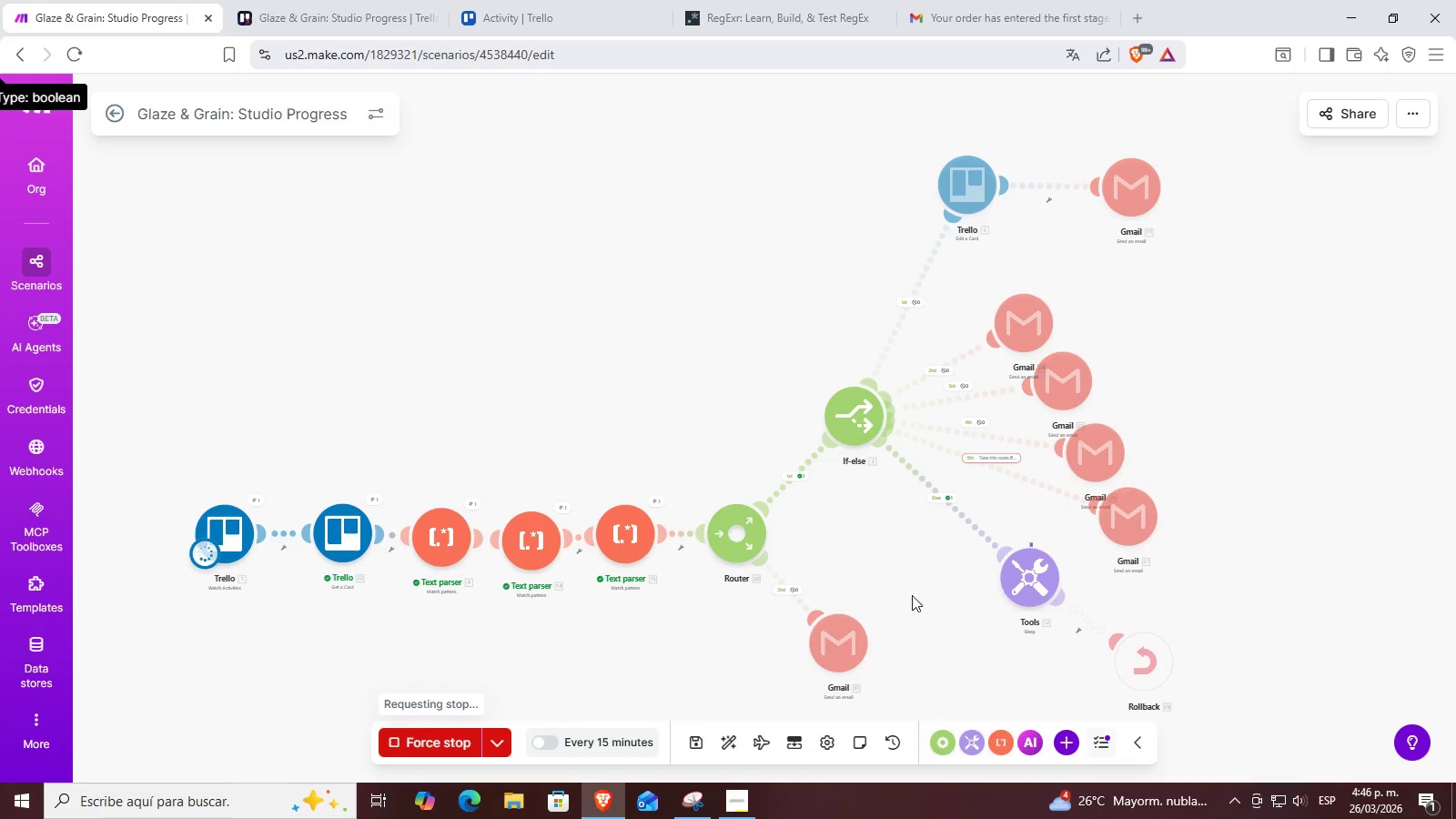 
left_click_drag(start_coordinate=[880, 602], to_coordinate=[983, 586])
 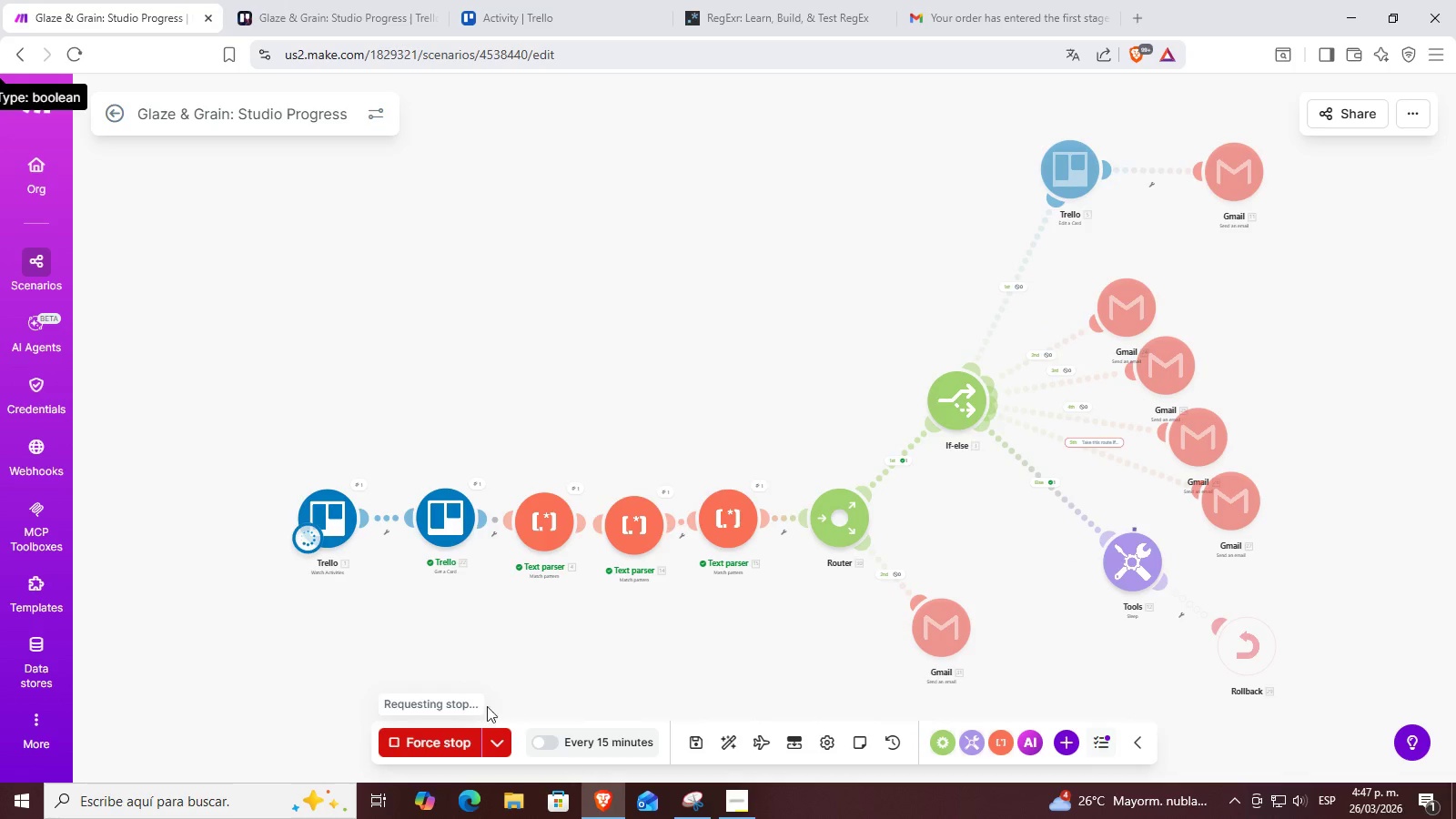 
left_click([413, 740])
 